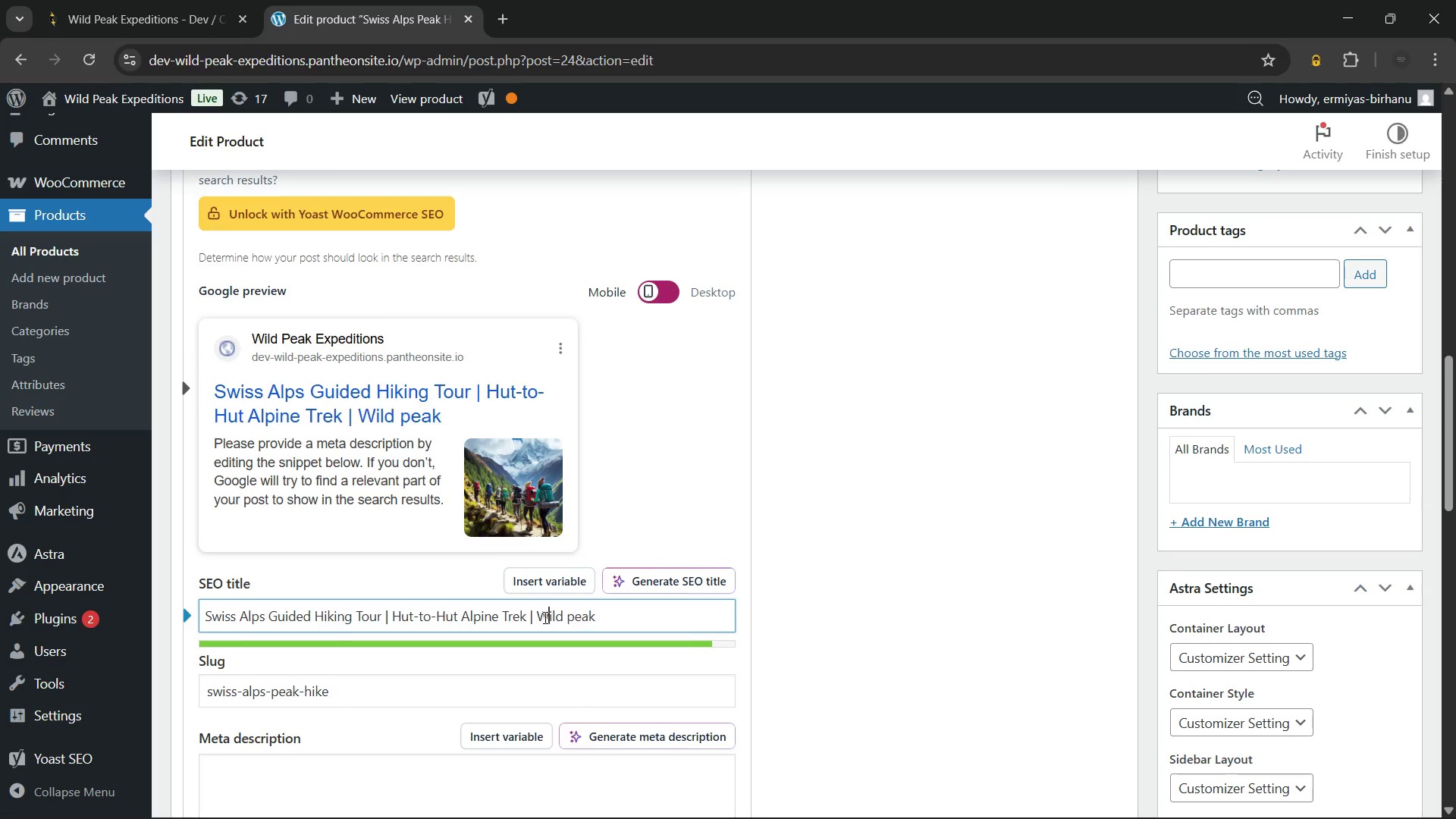 
key(Shift+W)
 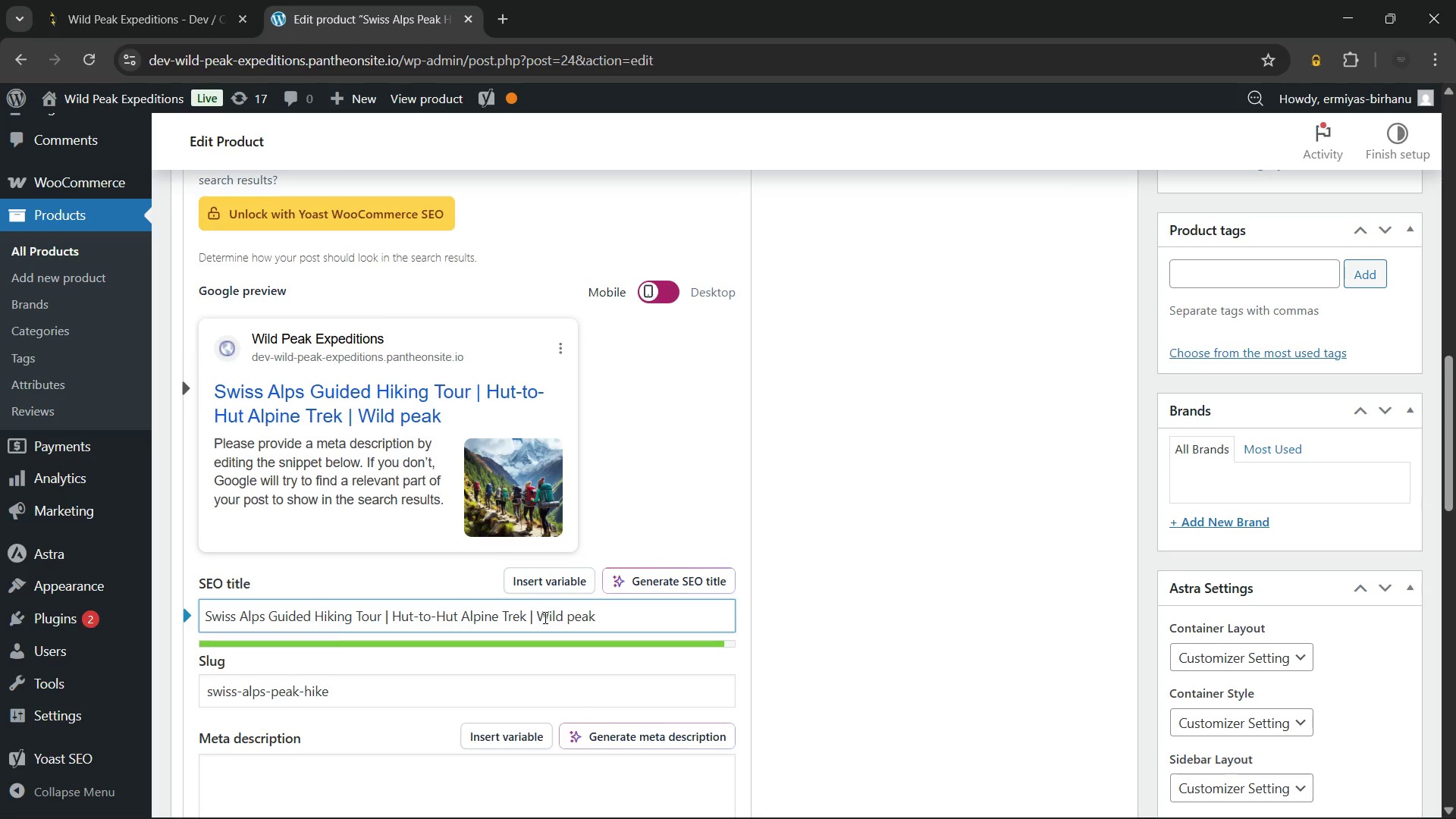 
wait(49.2)
 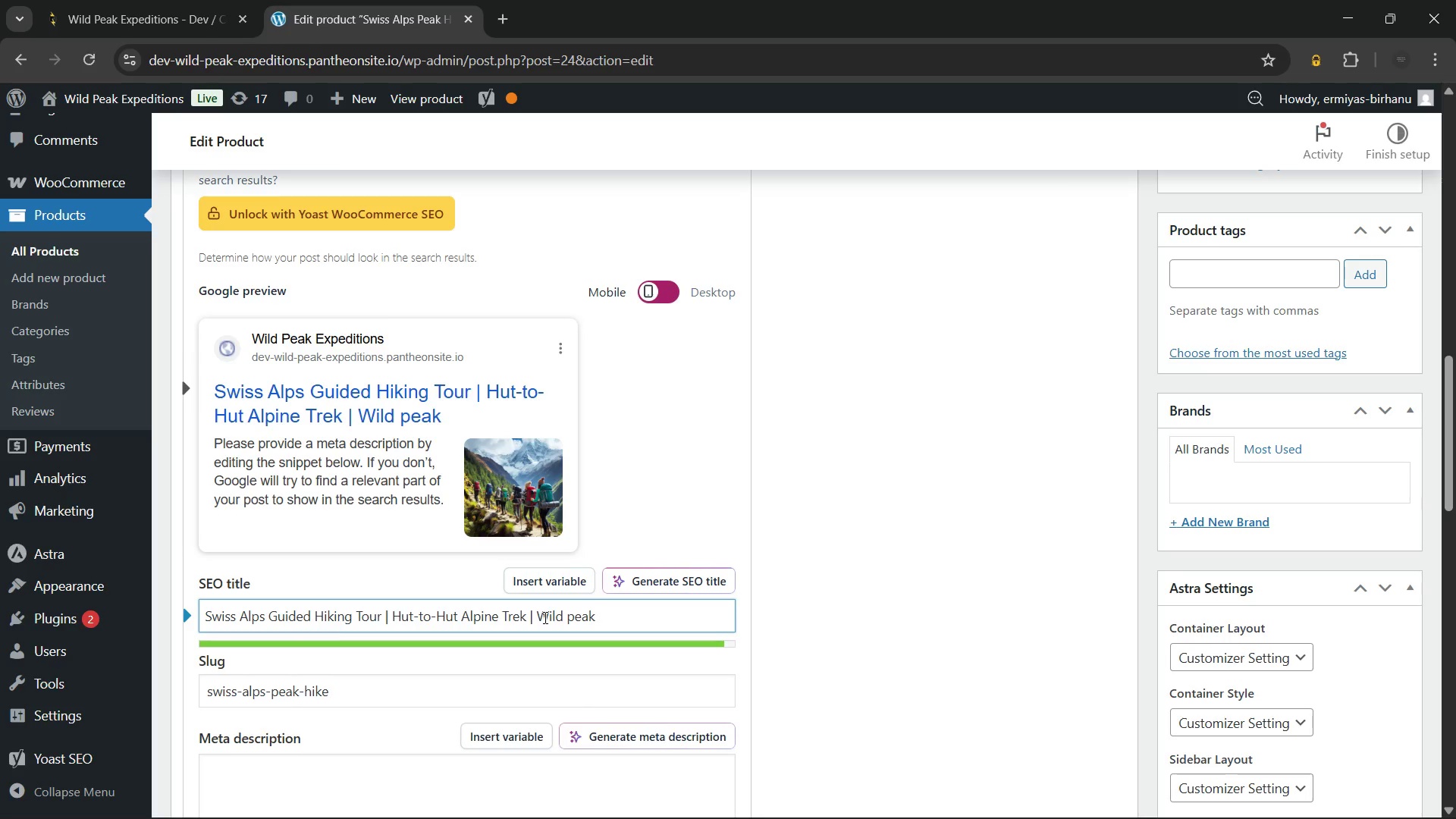 
scroll: coordinate [598, 715], scroll_direction: down, amount: 1.0
 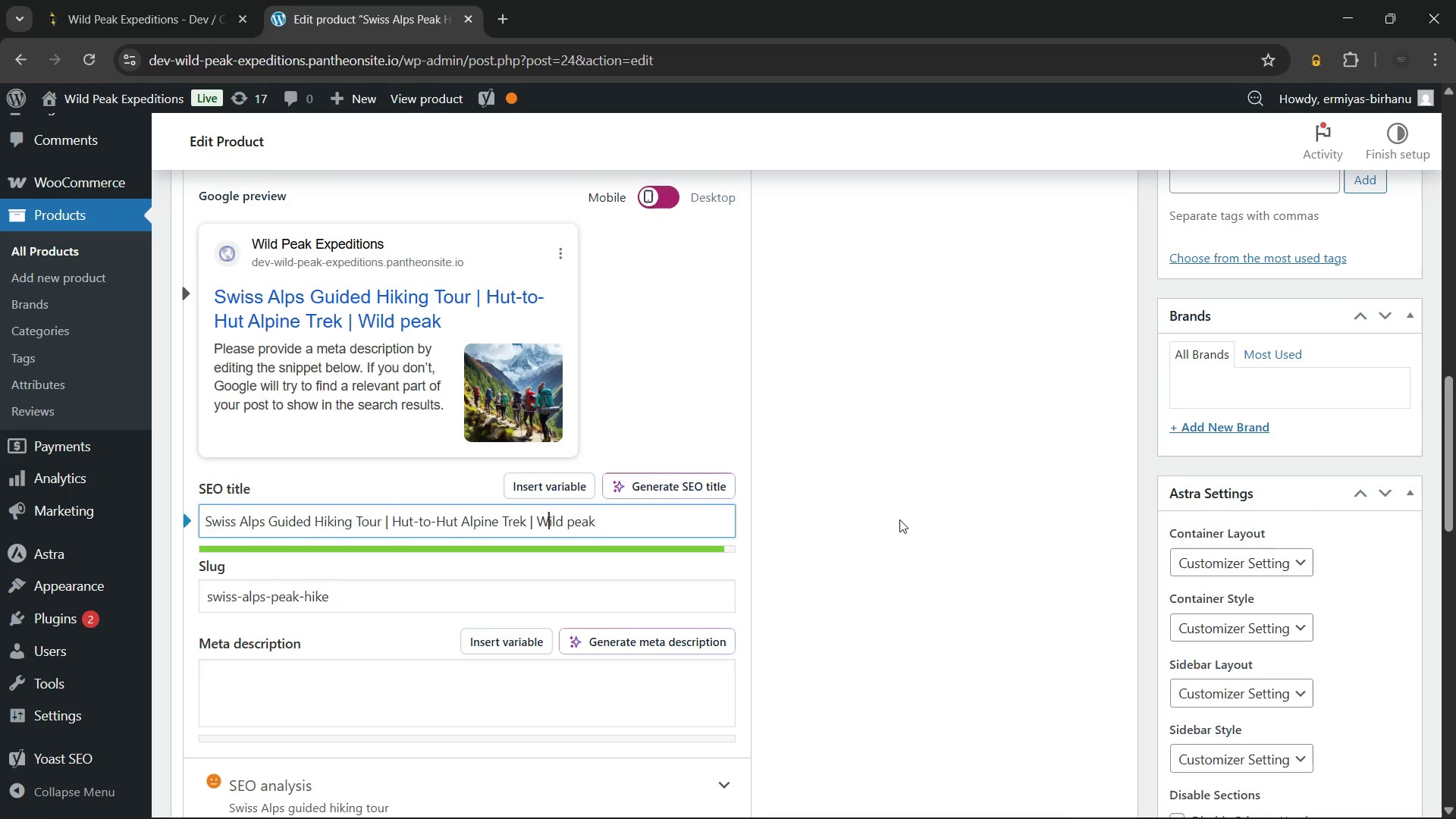 
left_click([900, 518])
 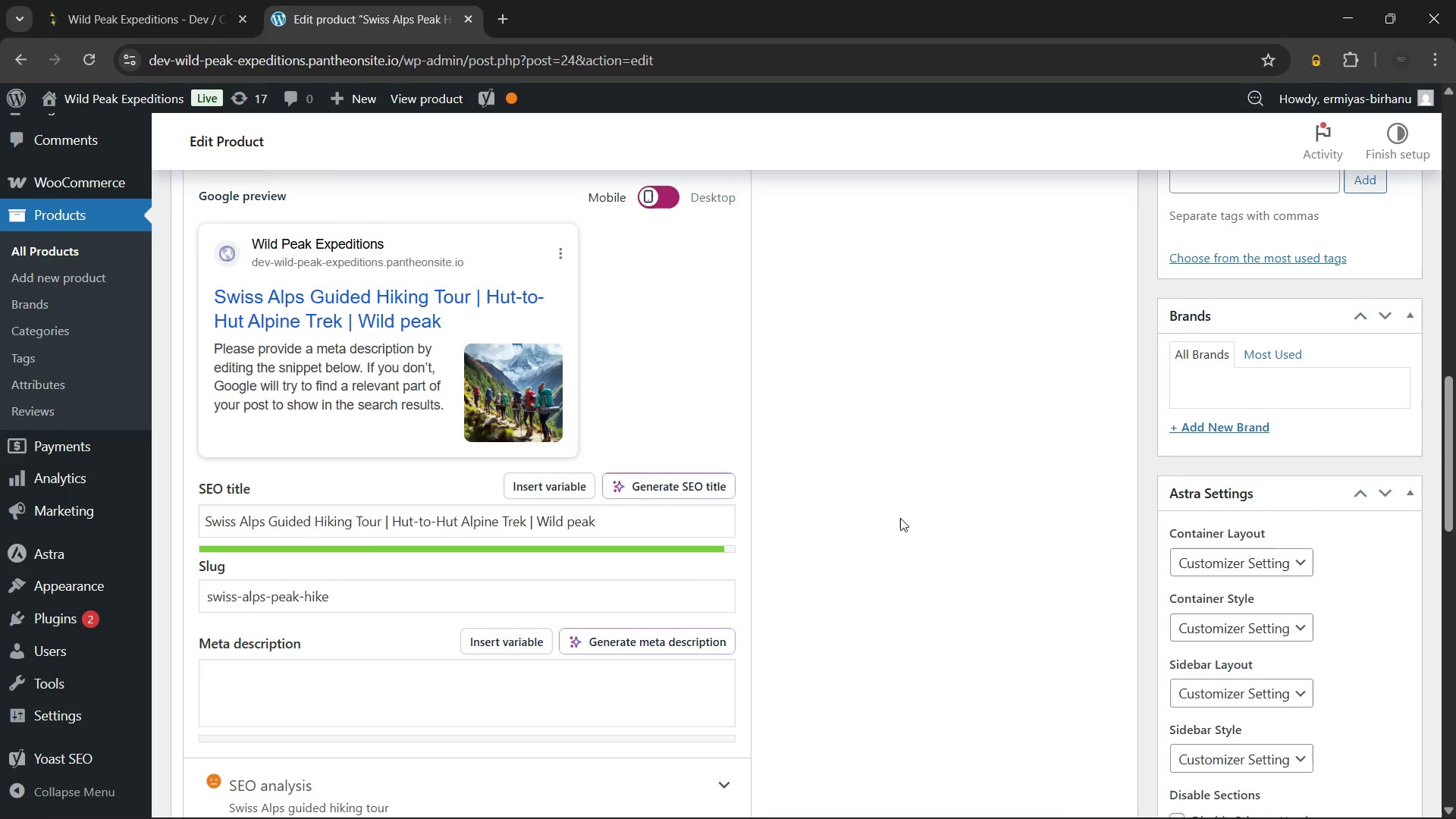 
wait(5.27)
 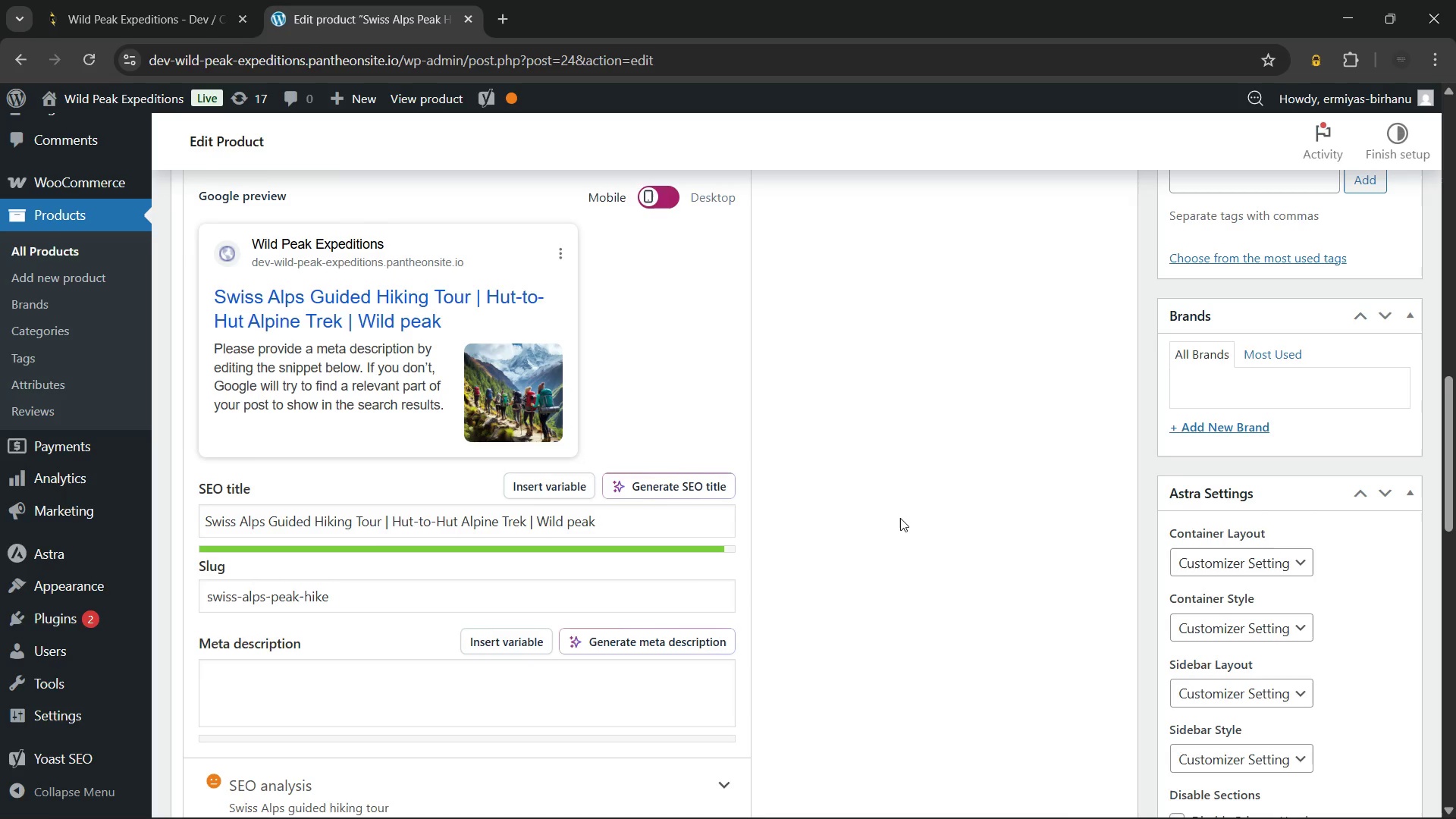 
left_click([666, 514])
 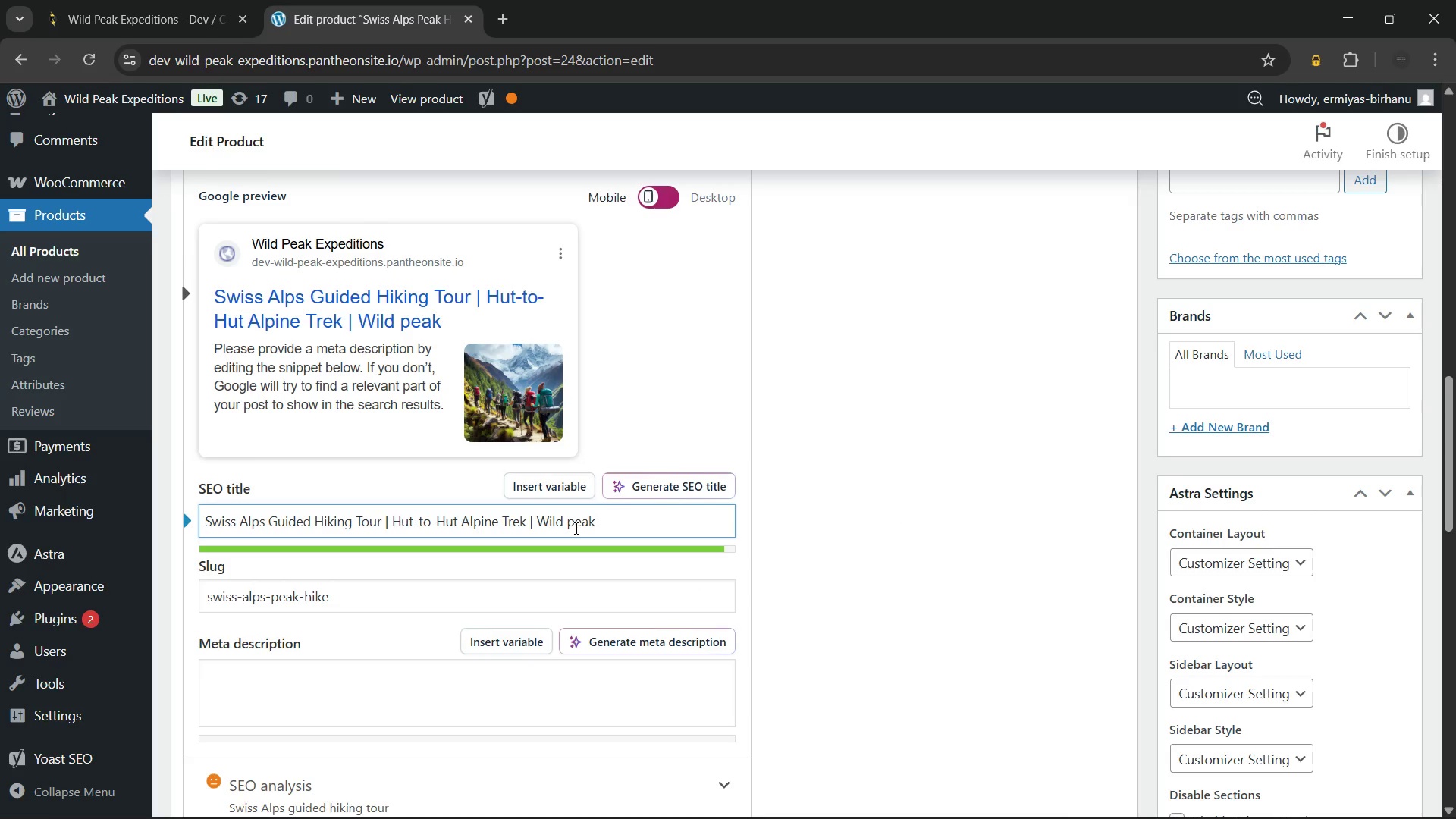 
left_click([575, 528])
 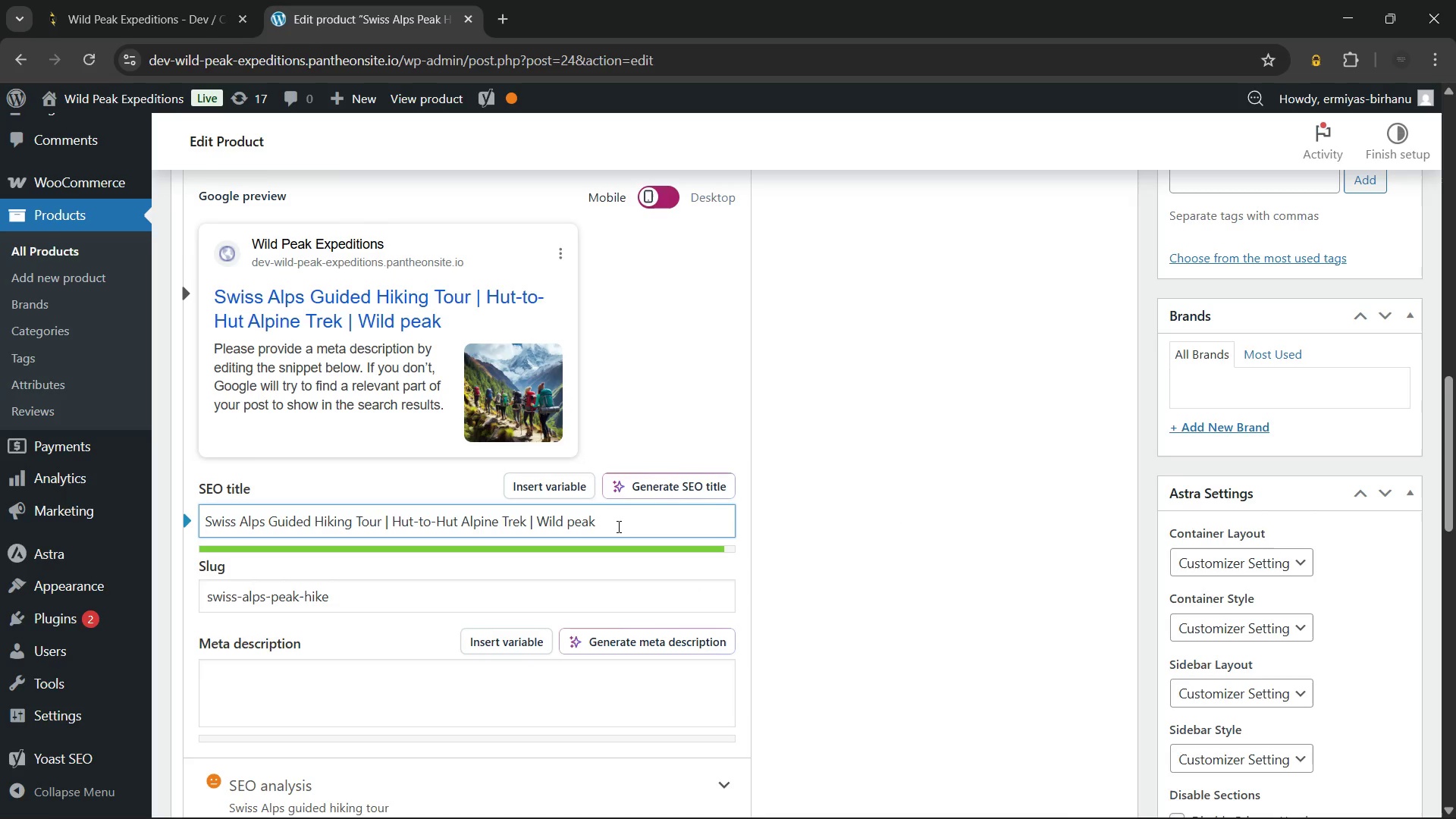 
key(Backspace)
 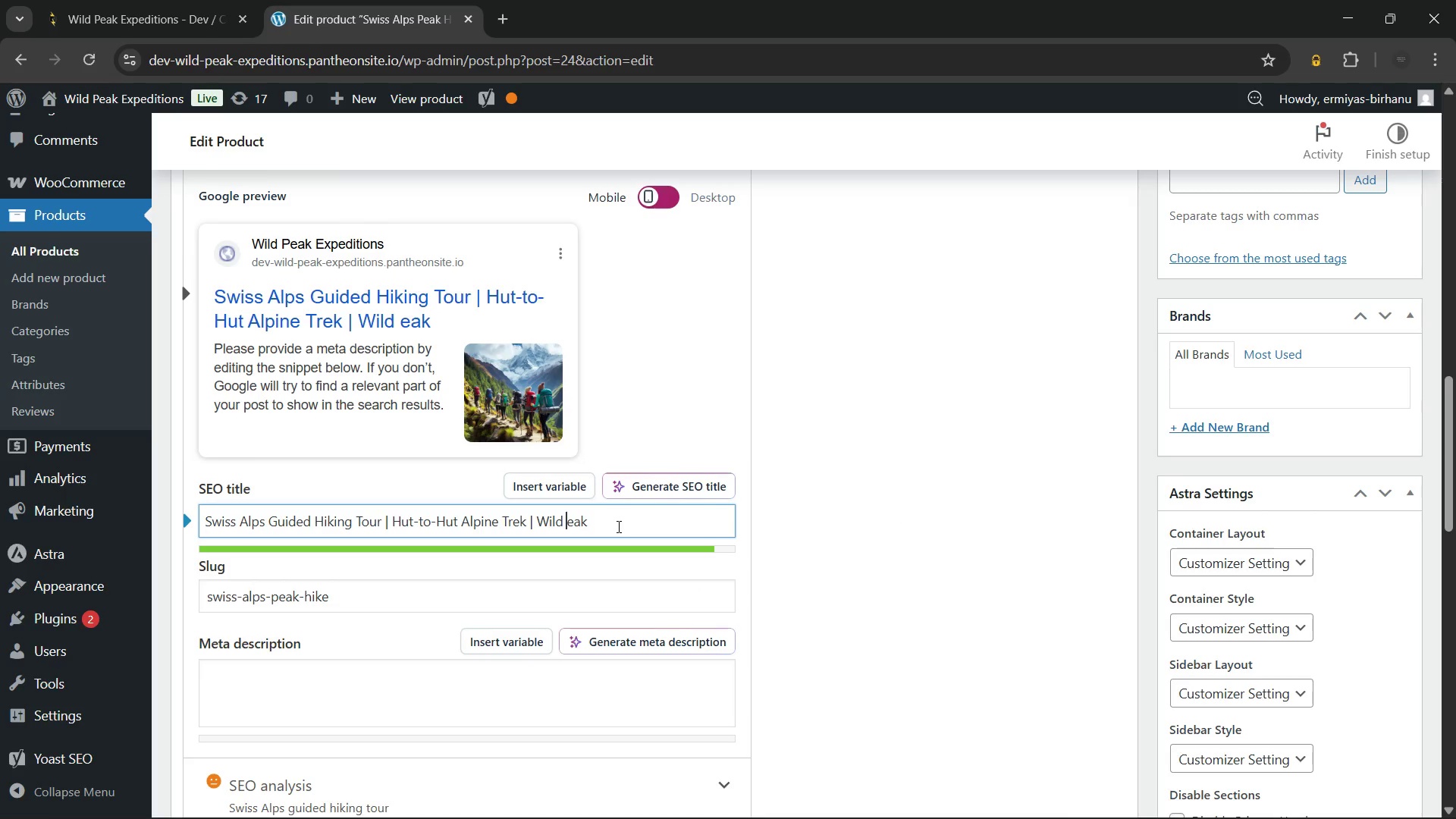 
key(Shift+ShiftLeft)
 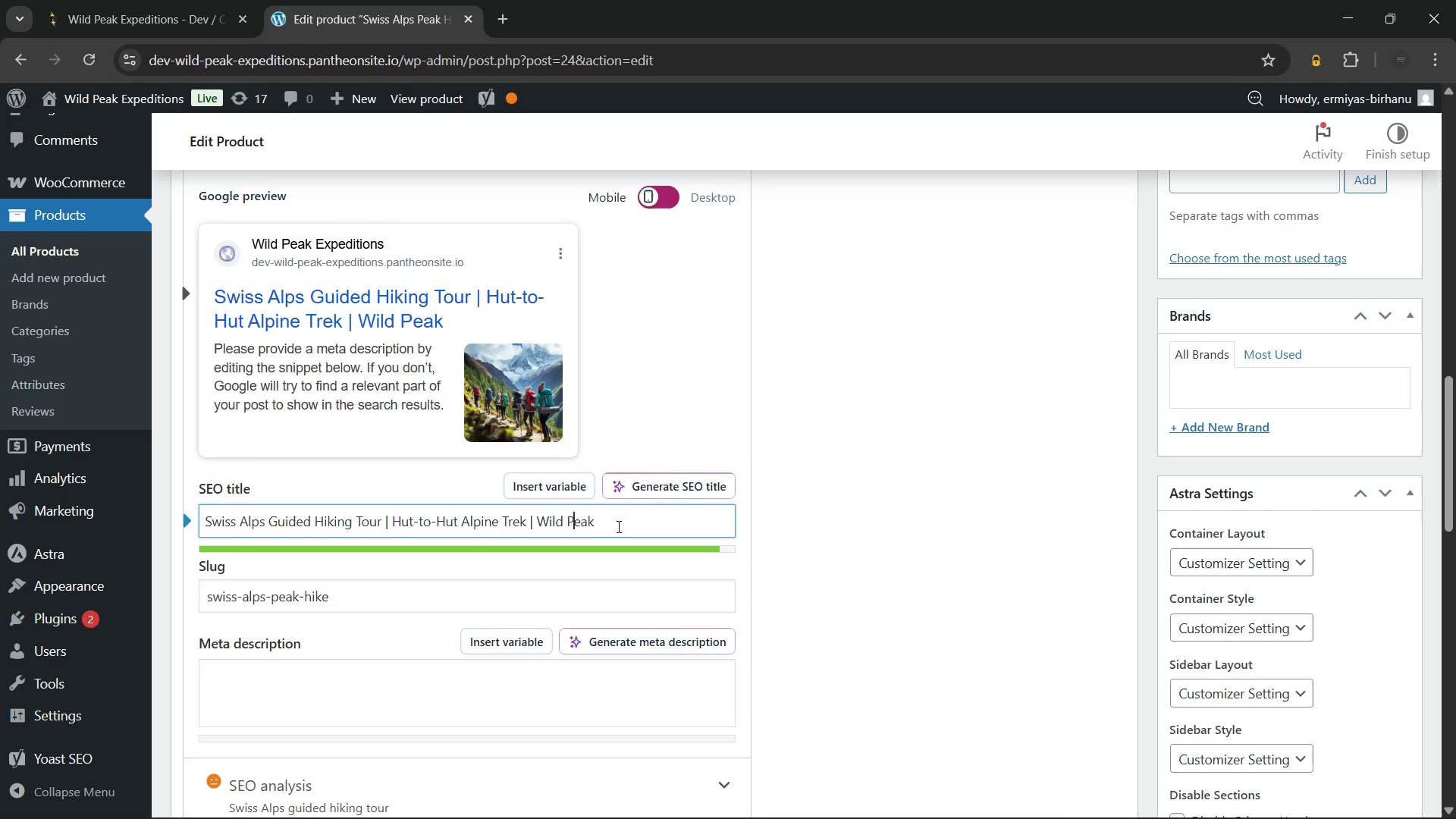 
key(Shift+P)
 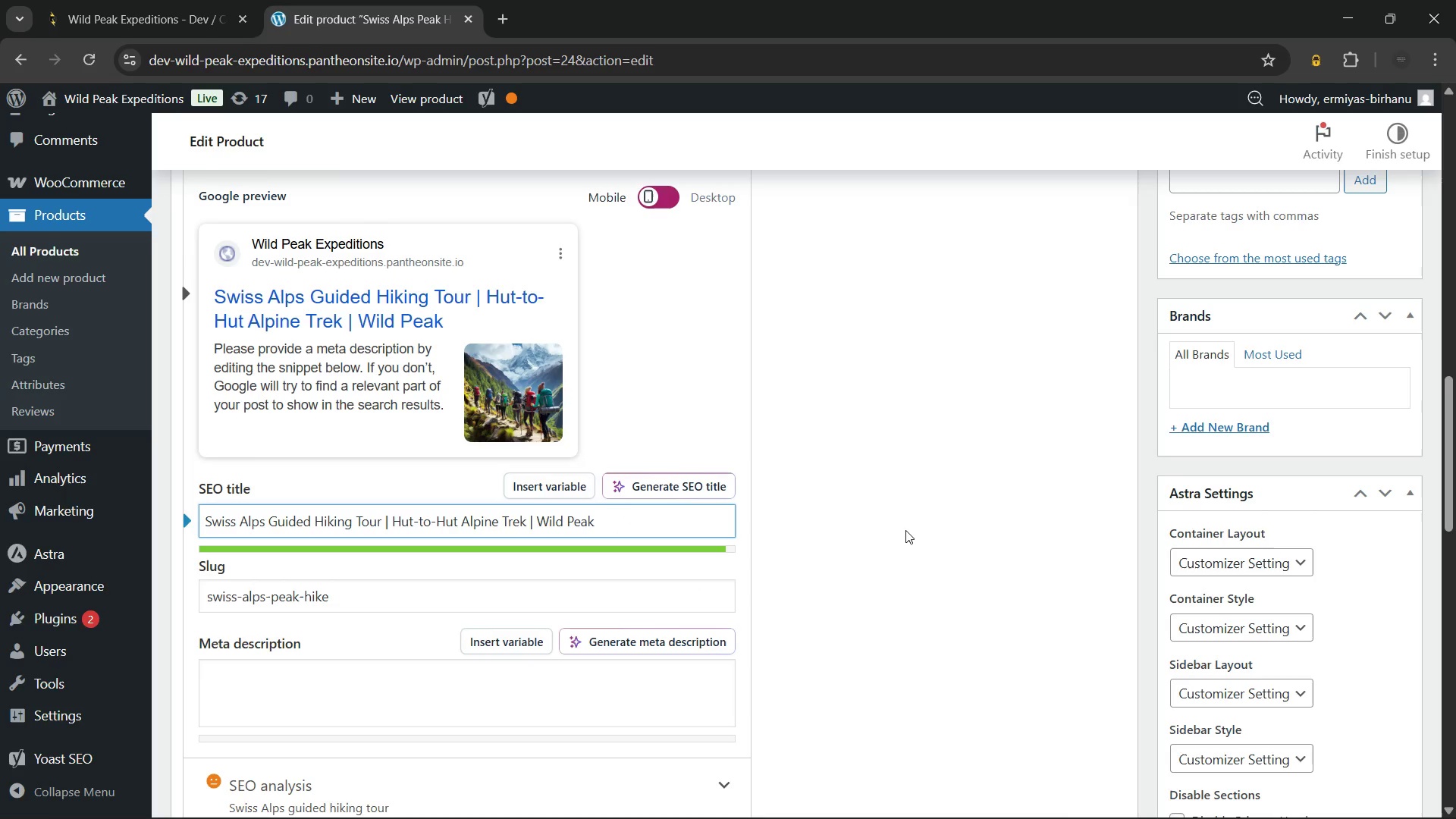 
left_click([905, 530])
 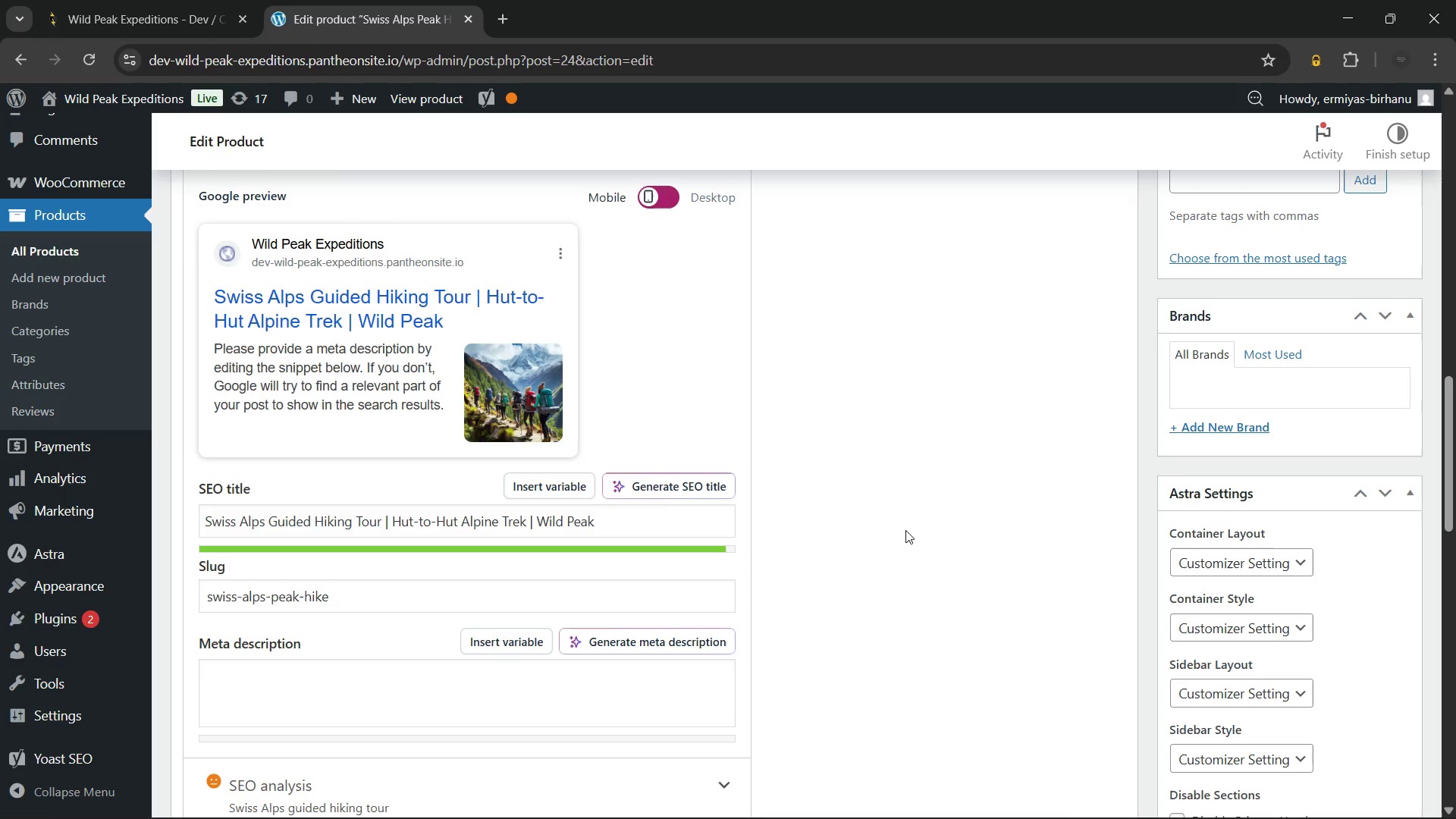 
left_click([905, 530])
 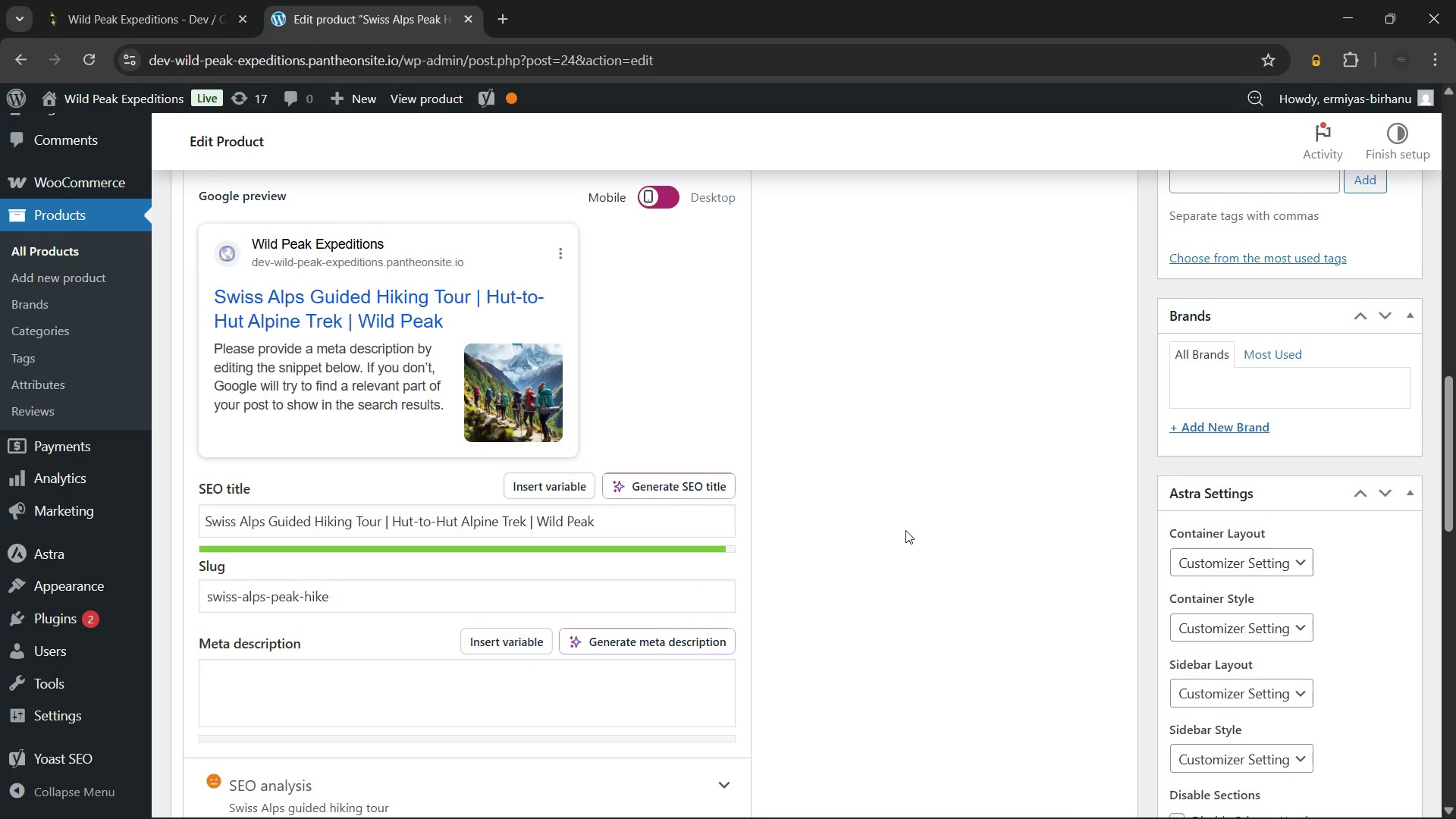 
scroll: coordinate [905, 530], scroll_direction: down, amount: 2.0
 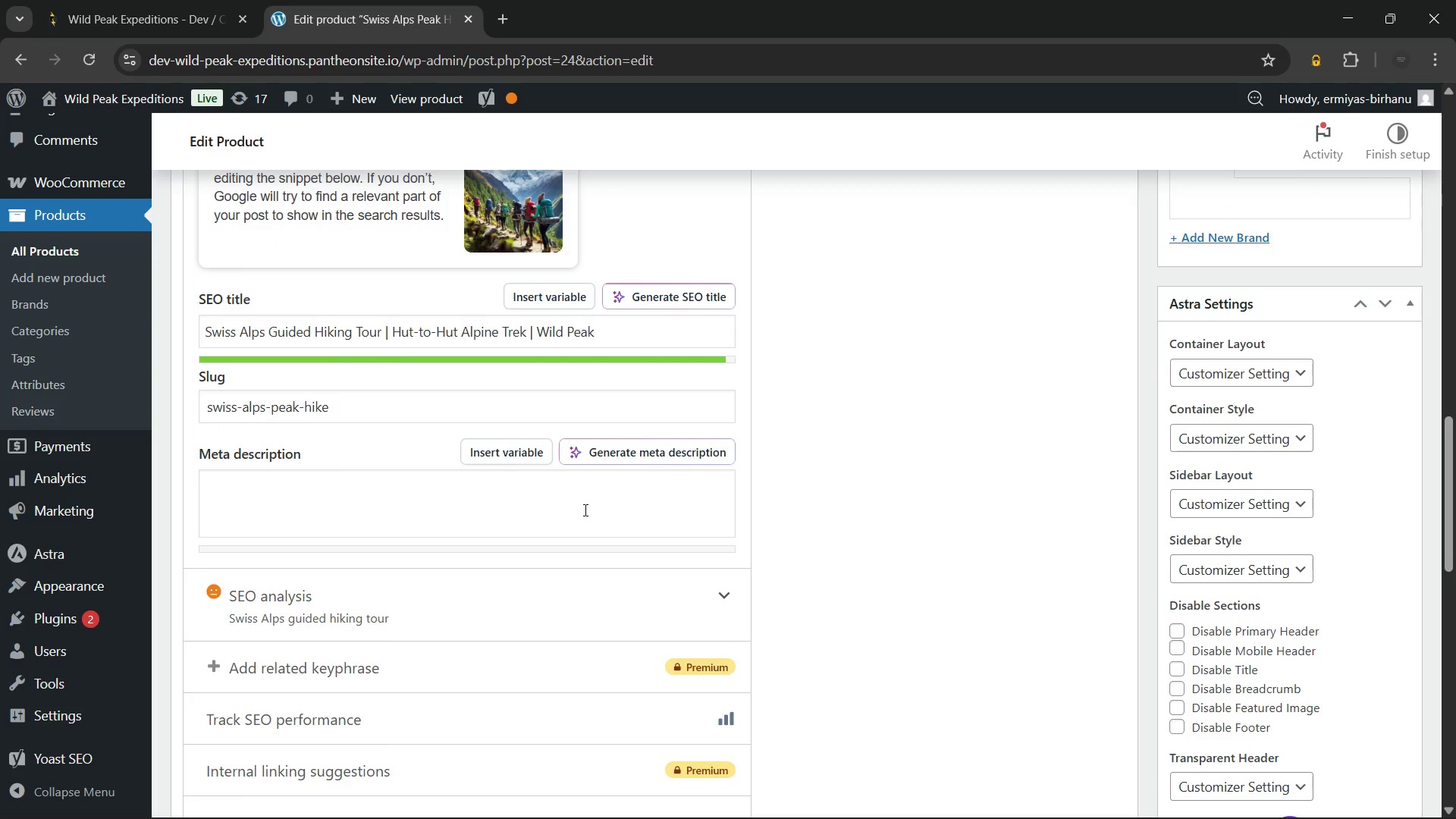 
left_click([584, 510])
 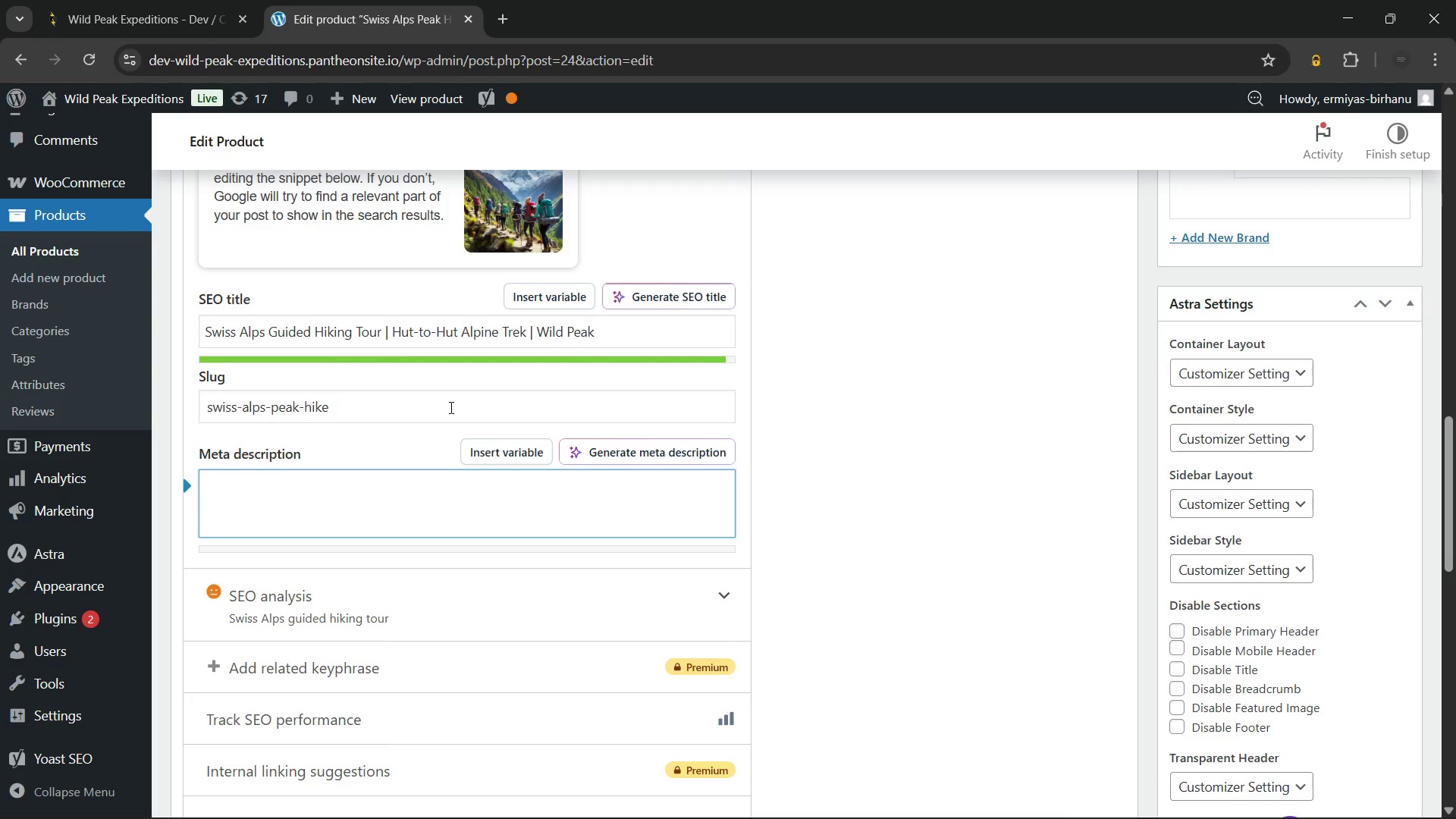 
left_click([450, 407])
 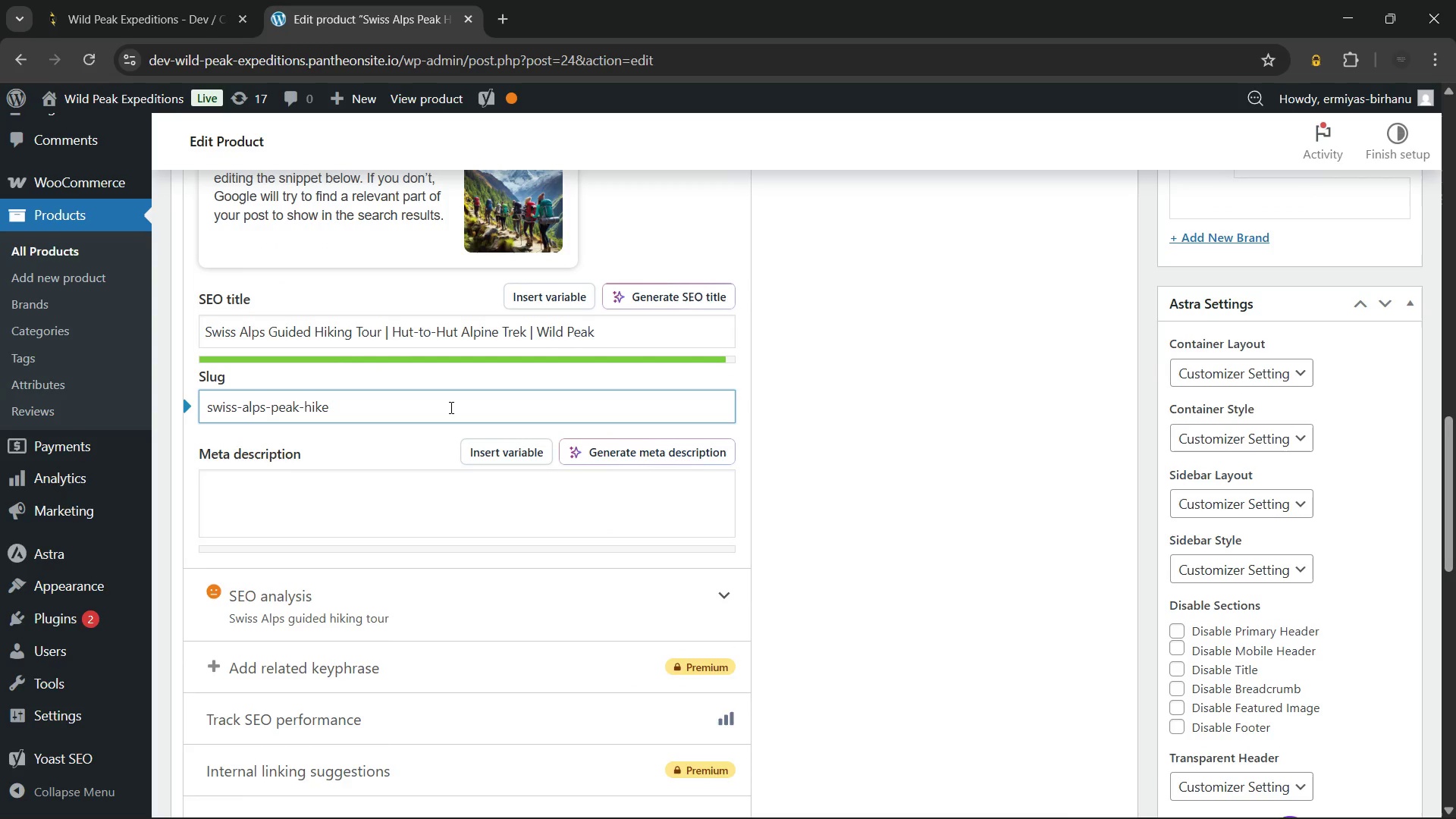 
wait(7.62)
 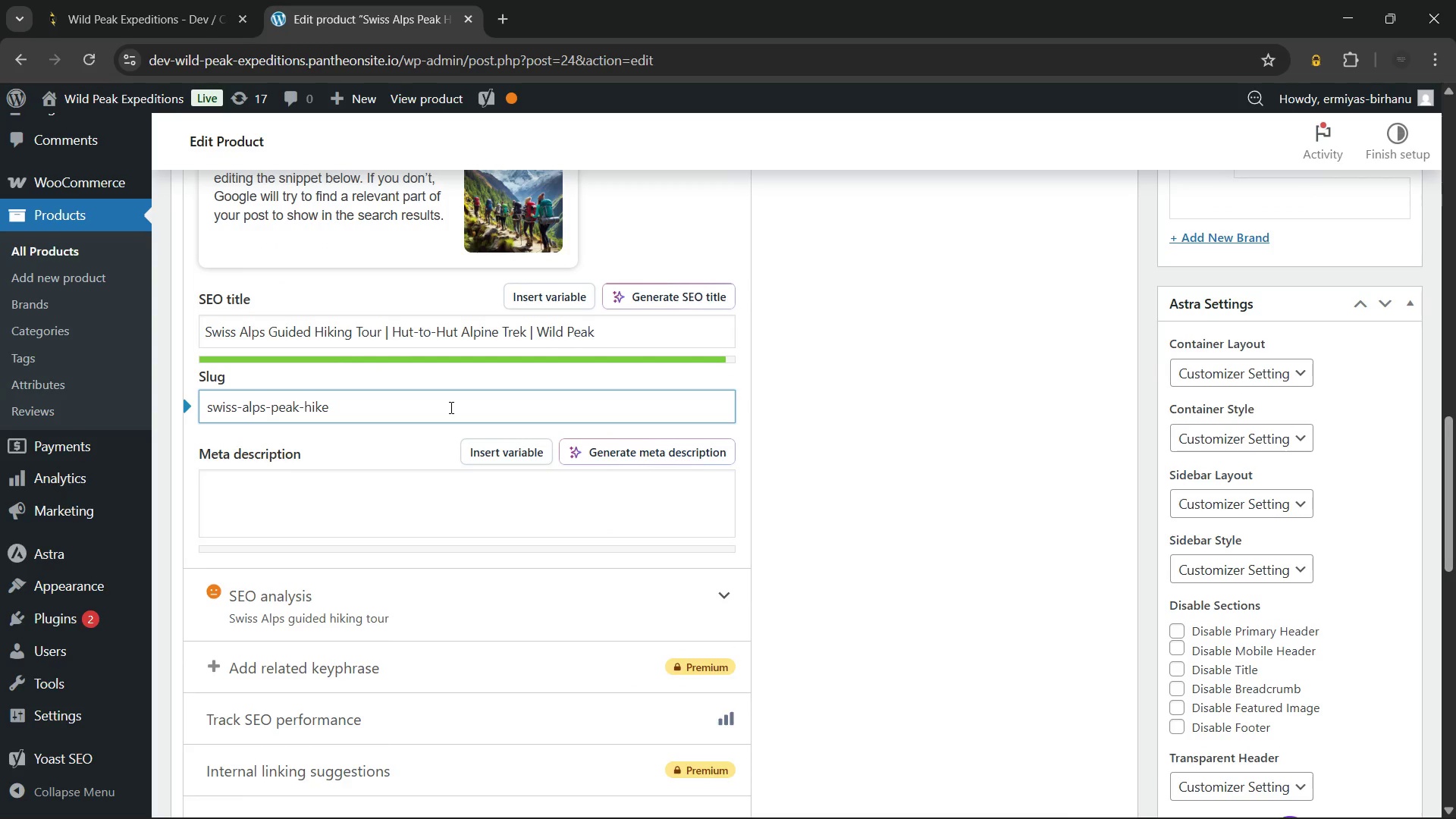 
left_click([431, 366])
 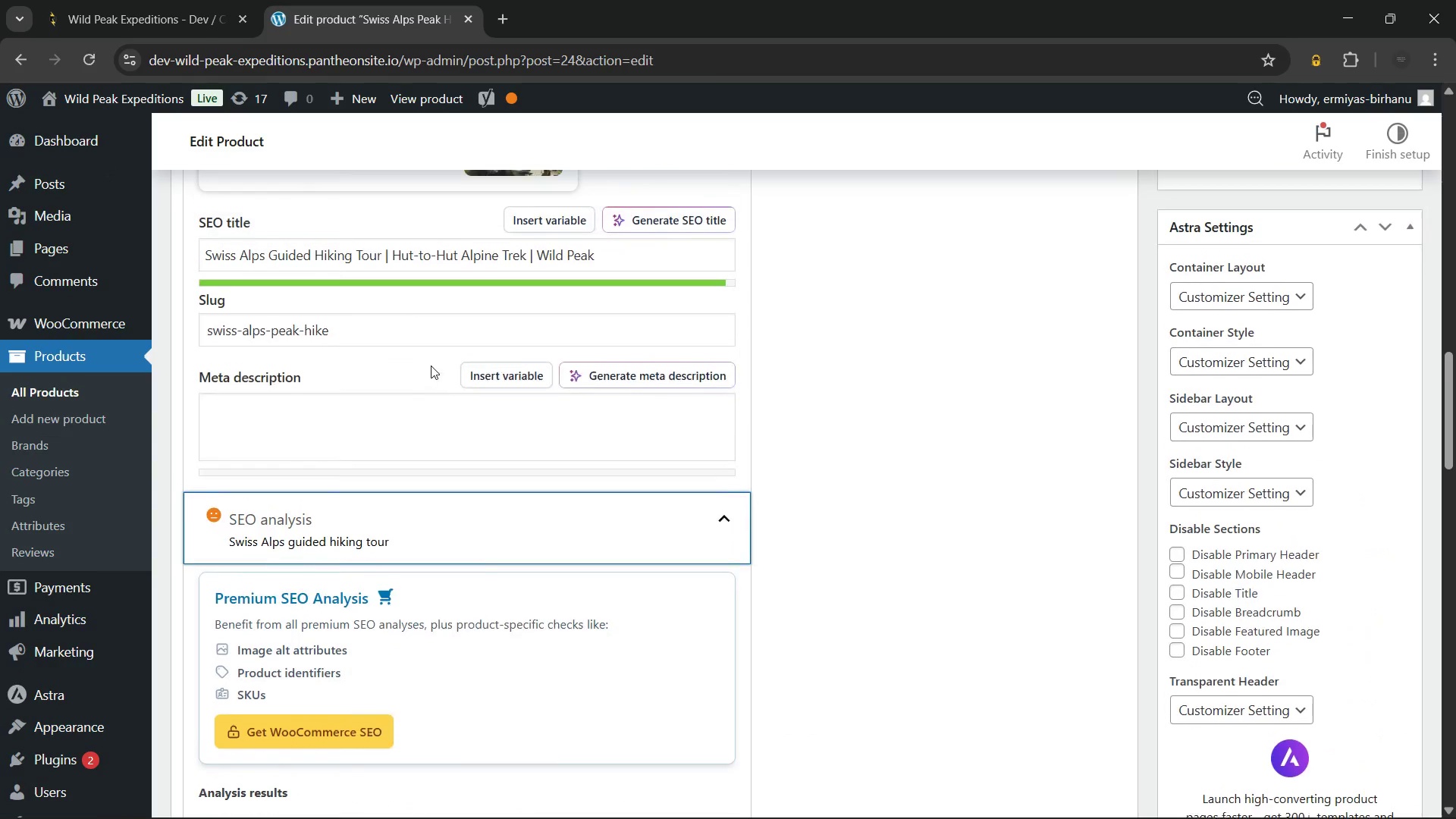 
right_click([388, 324])
 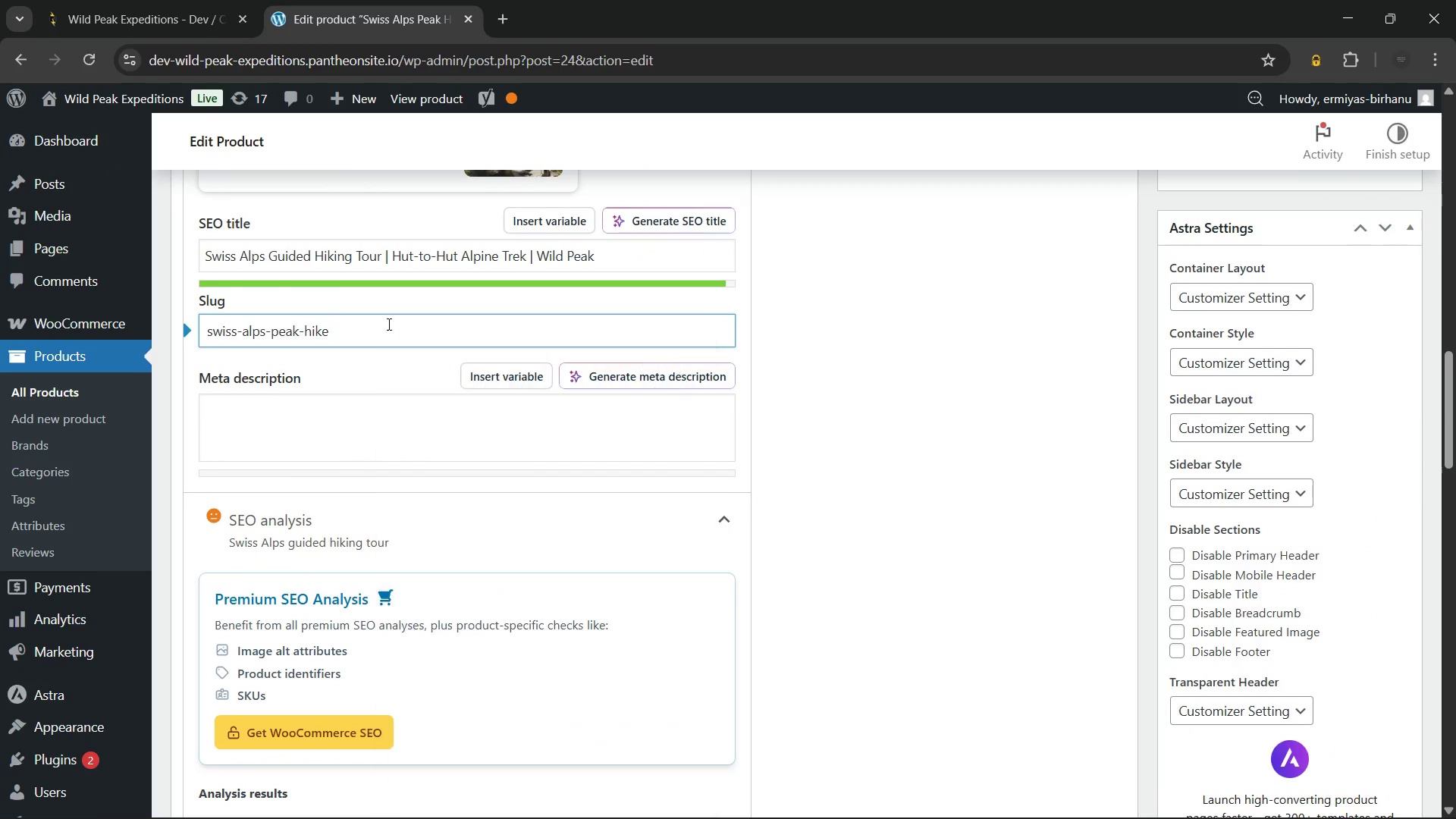 
left_click([388, 324])
 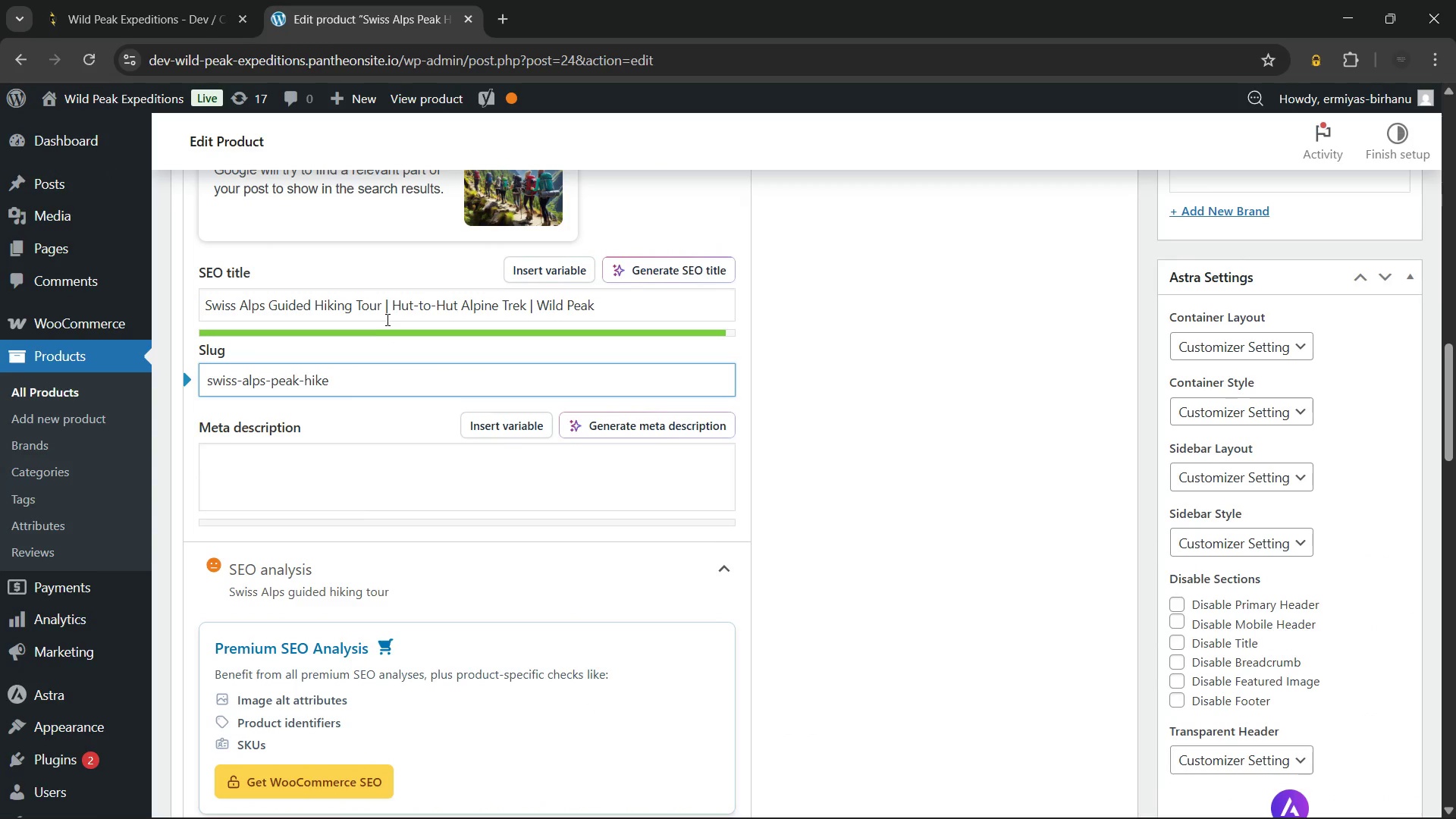 
key(Control+A)
 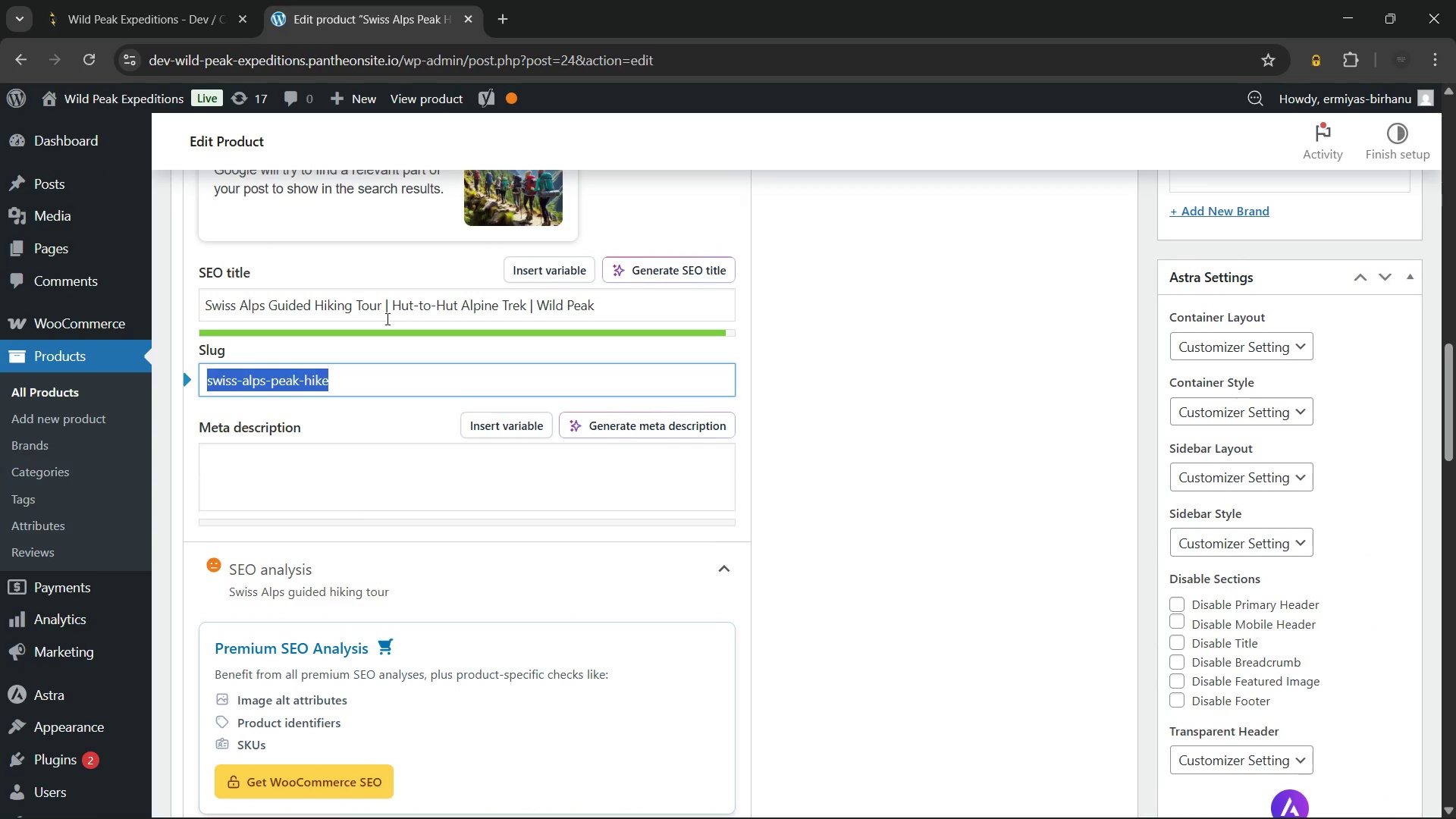 
key(Backspace)
 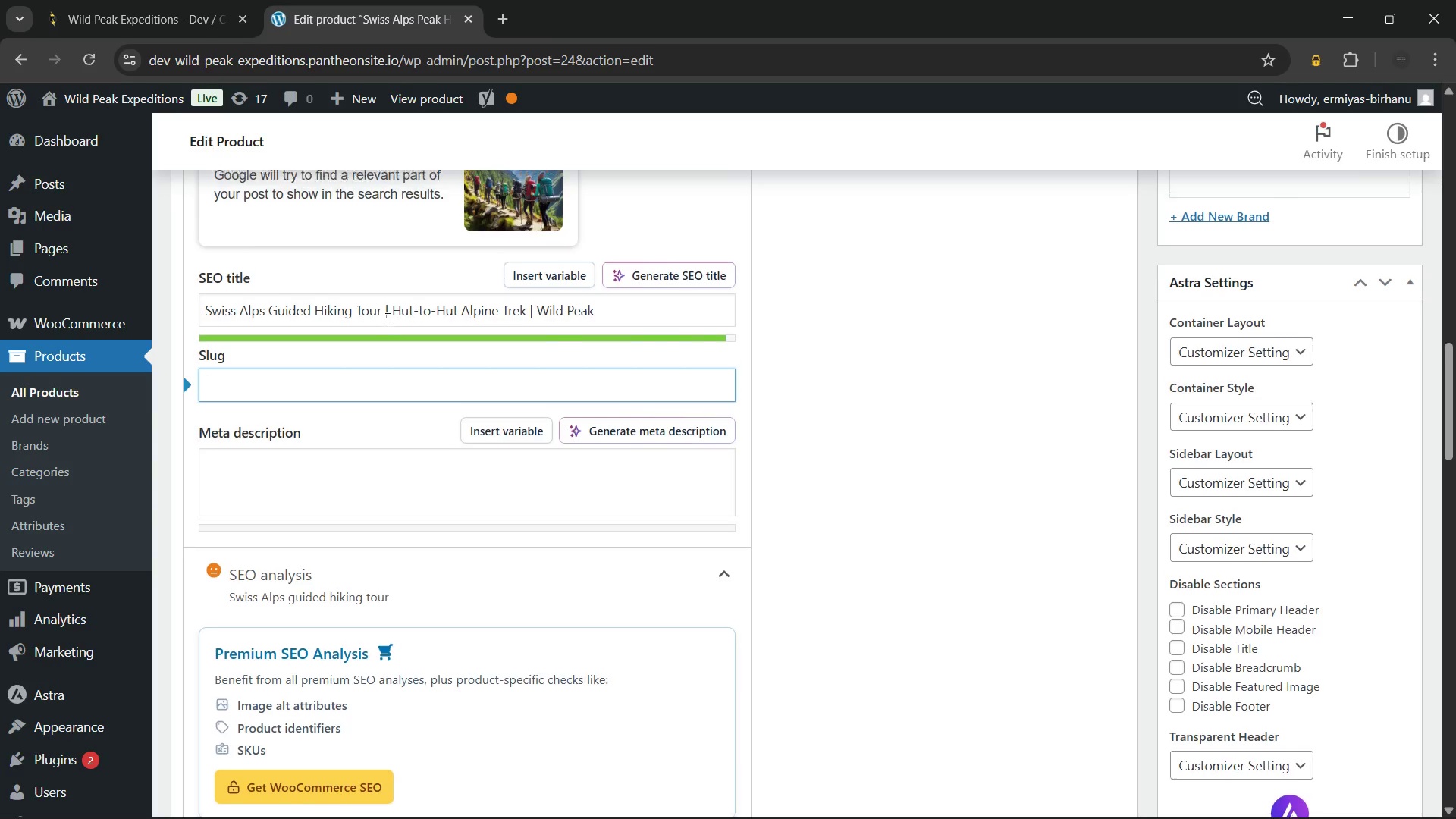 
scroll: coordinate [386, 318], scroll_direction: up, amount: 7.0
 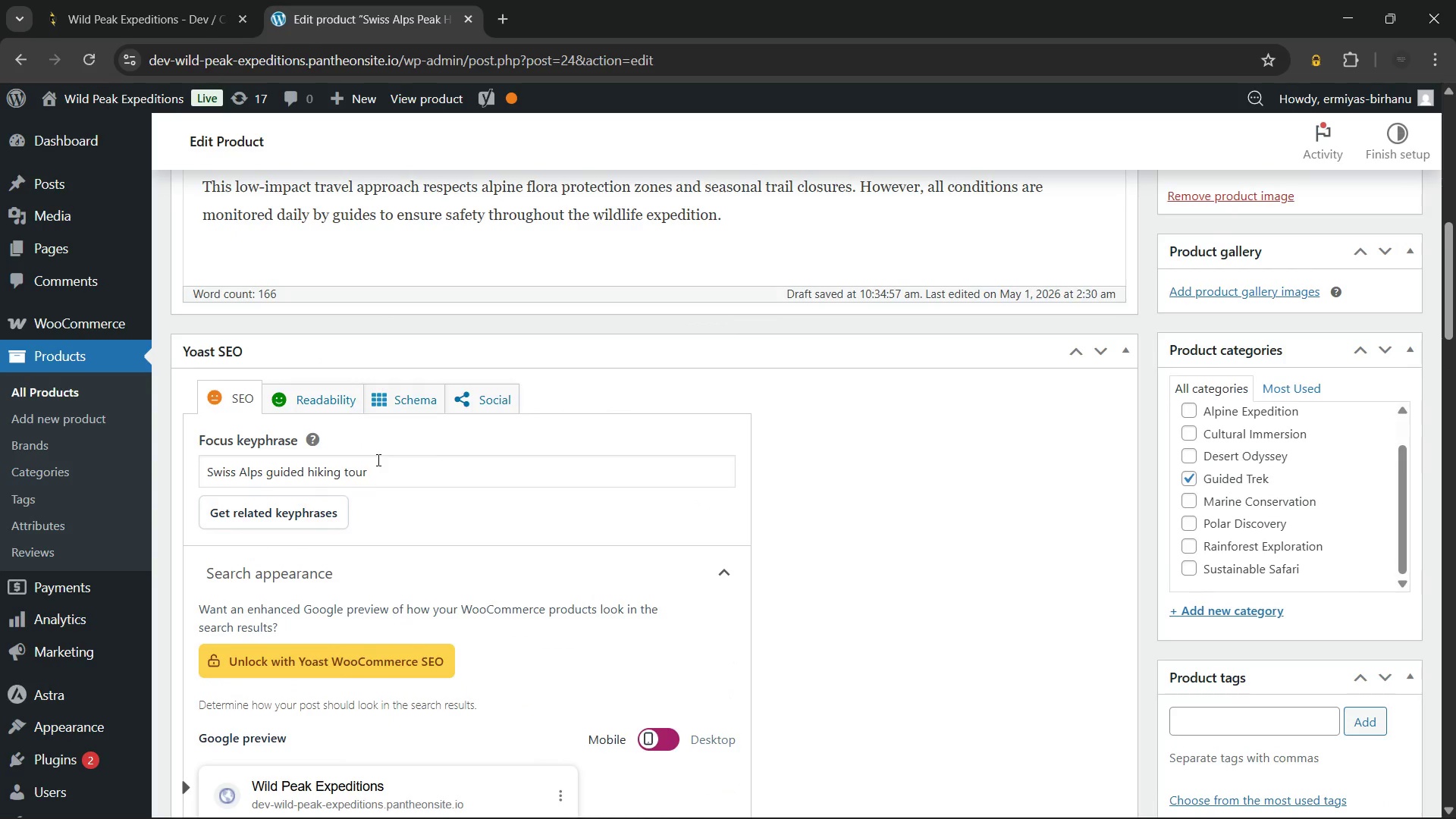 
left_click([377, 460])
 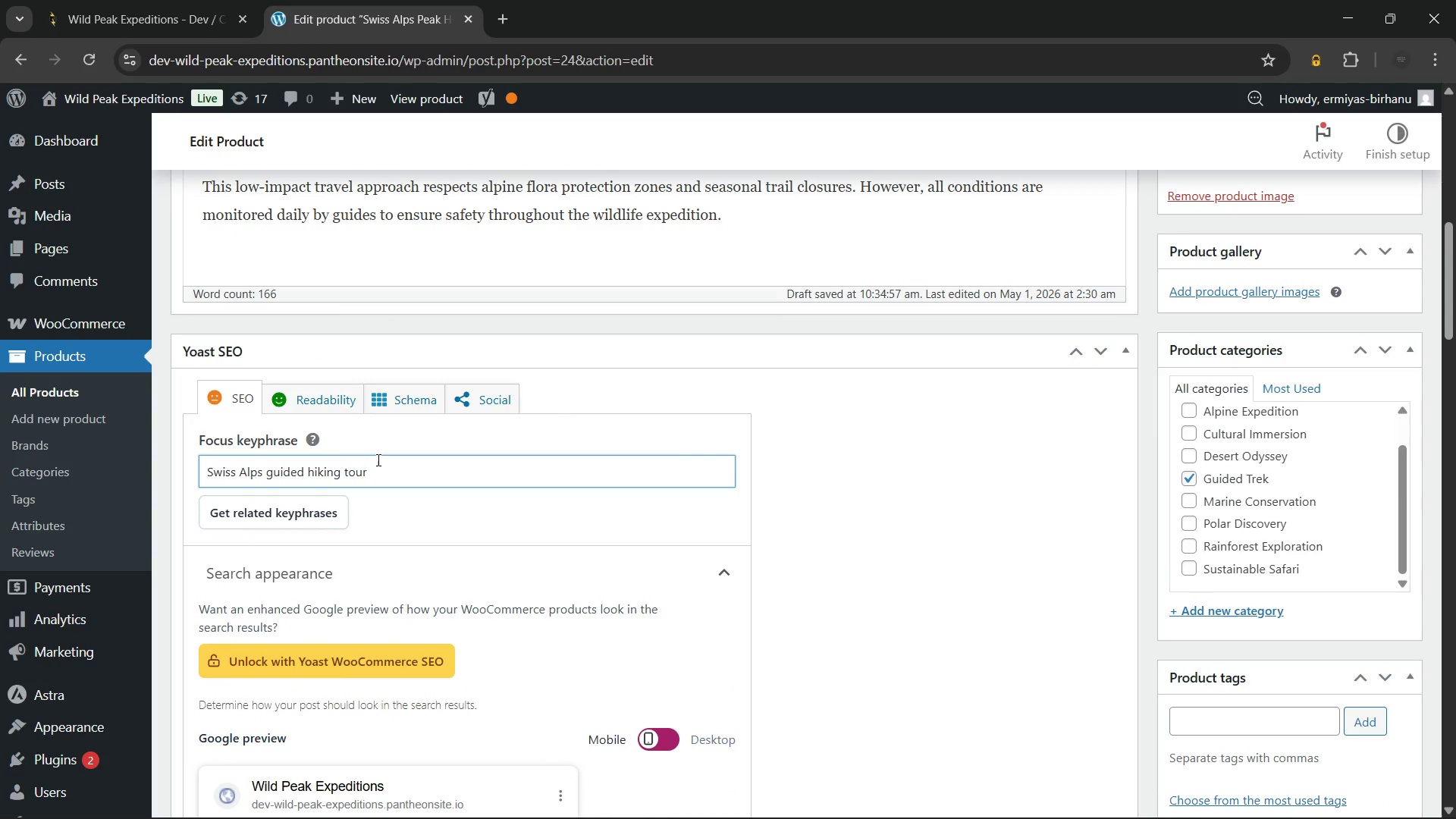 
key(Control+A)
 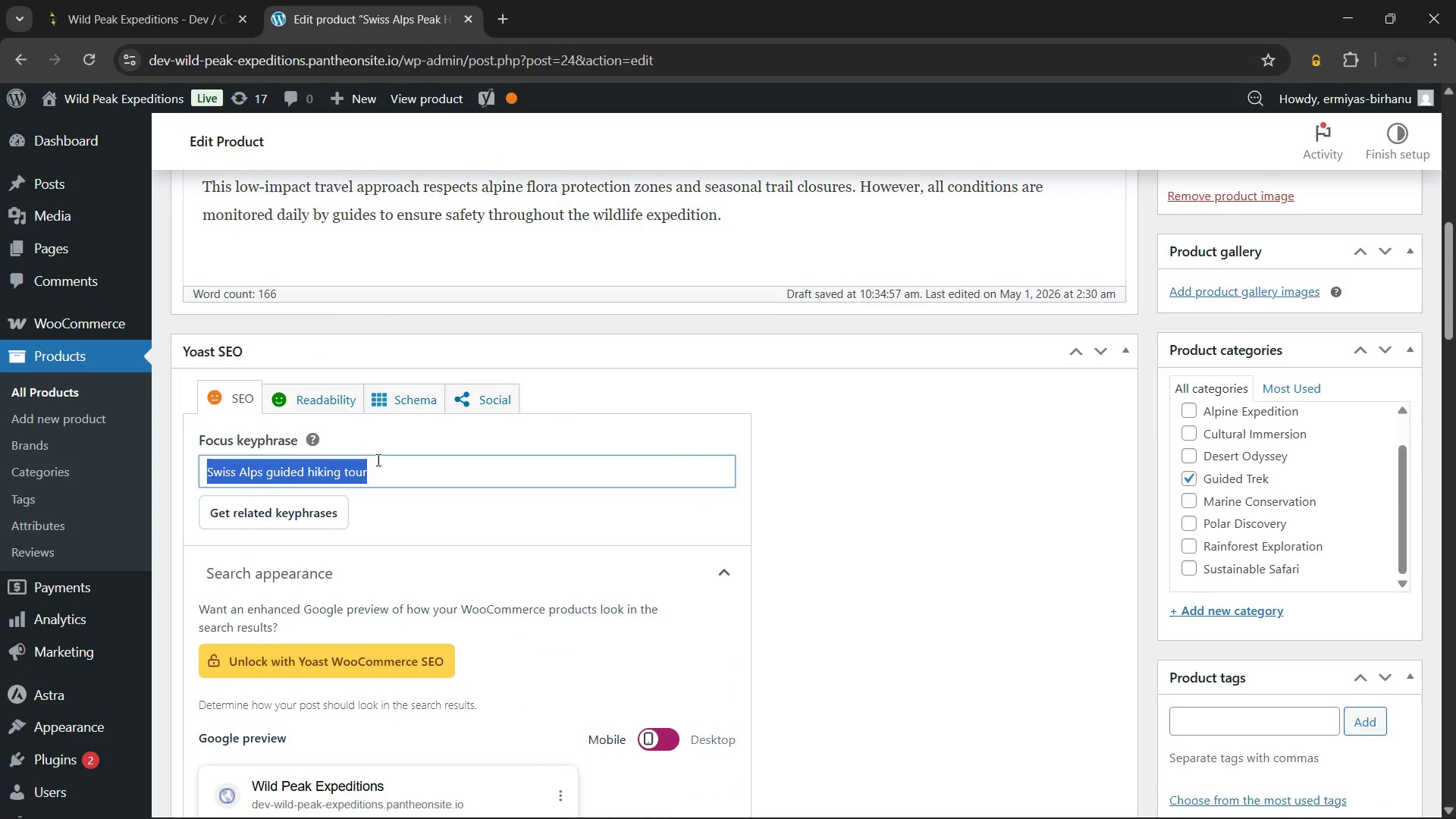 
key(Control+C)
 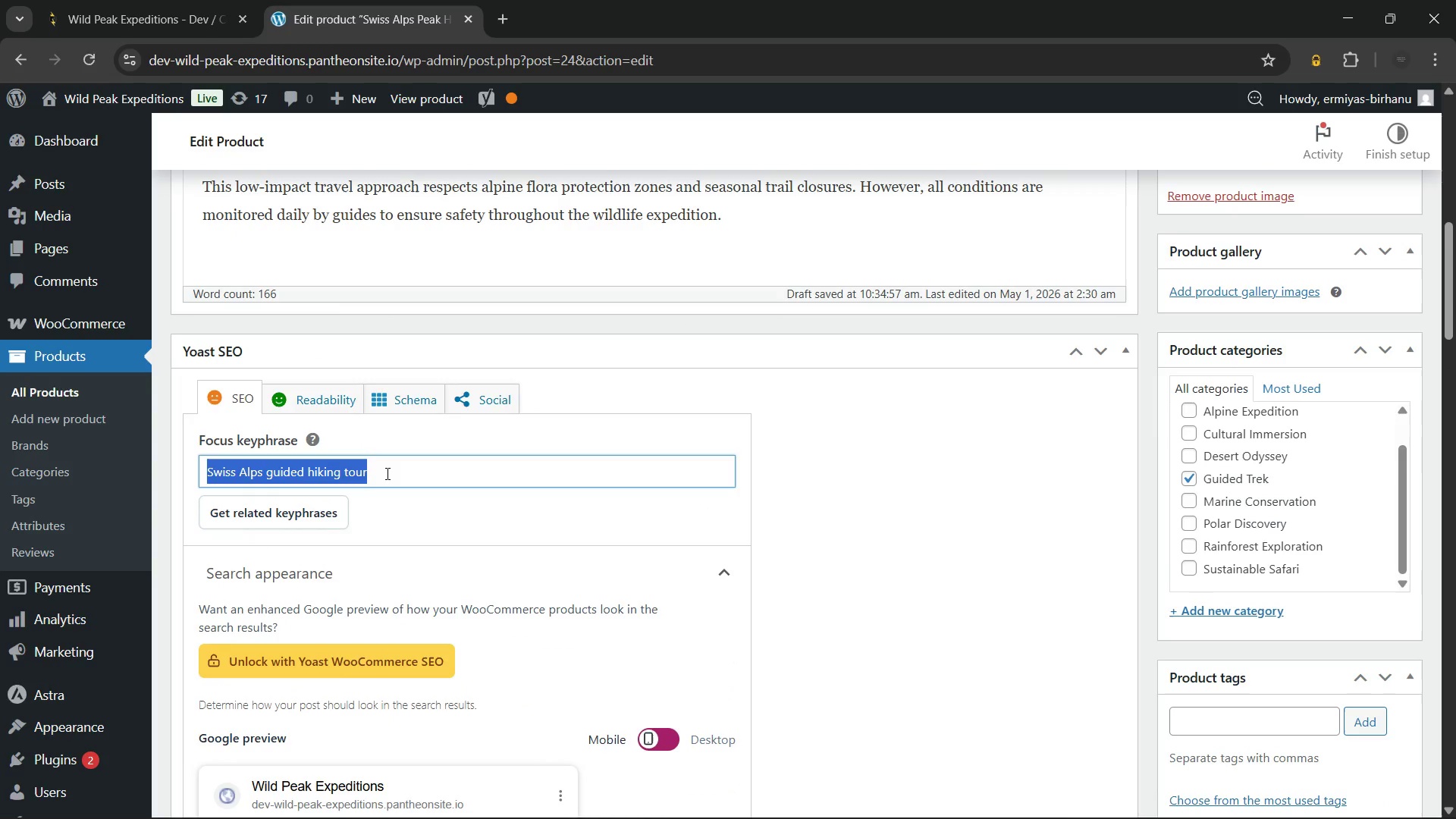 
left_click([386, 473])
 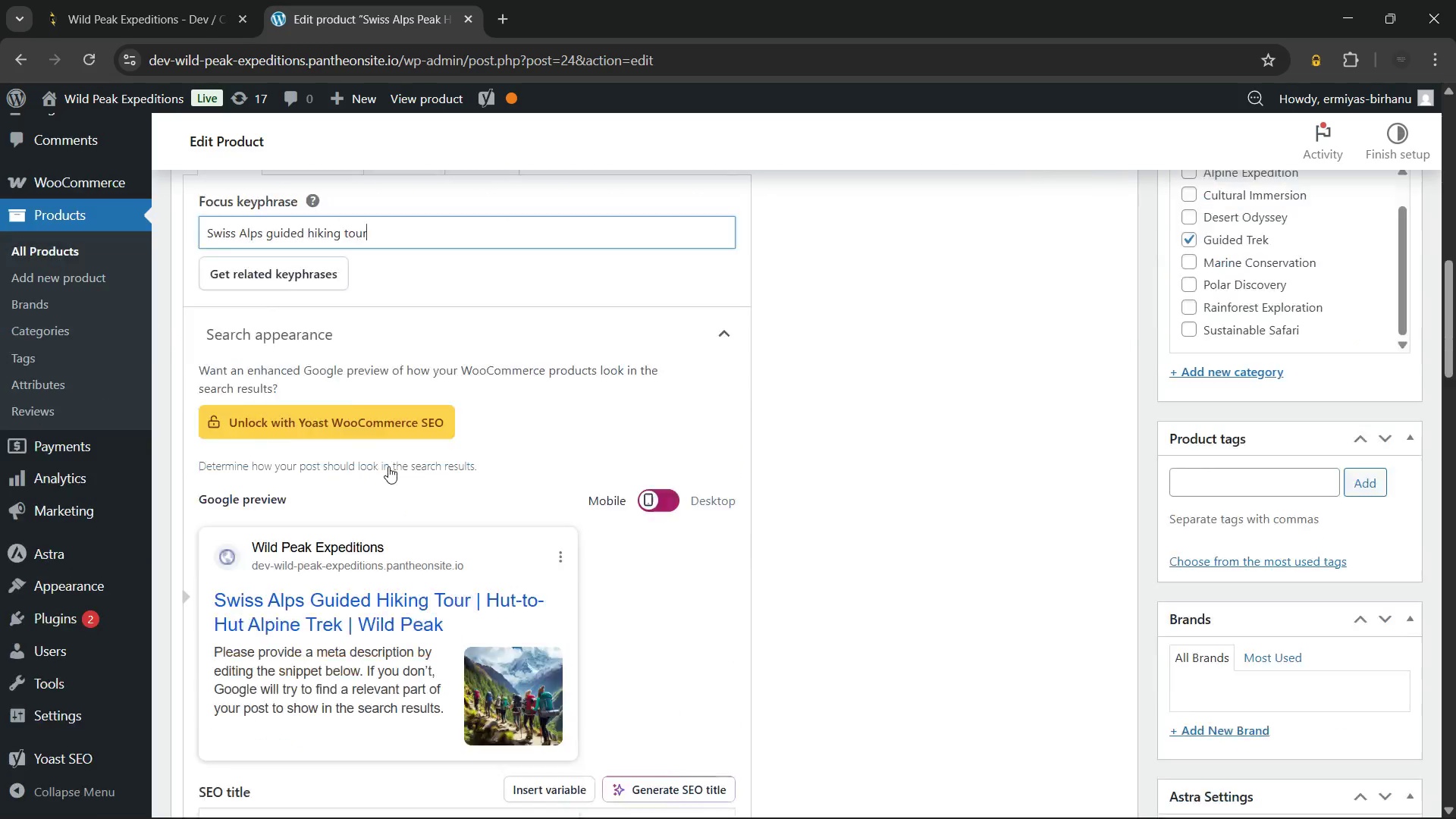 
scroll: coordinate [388, 464], scroll_direction: down, amount: 7.0
 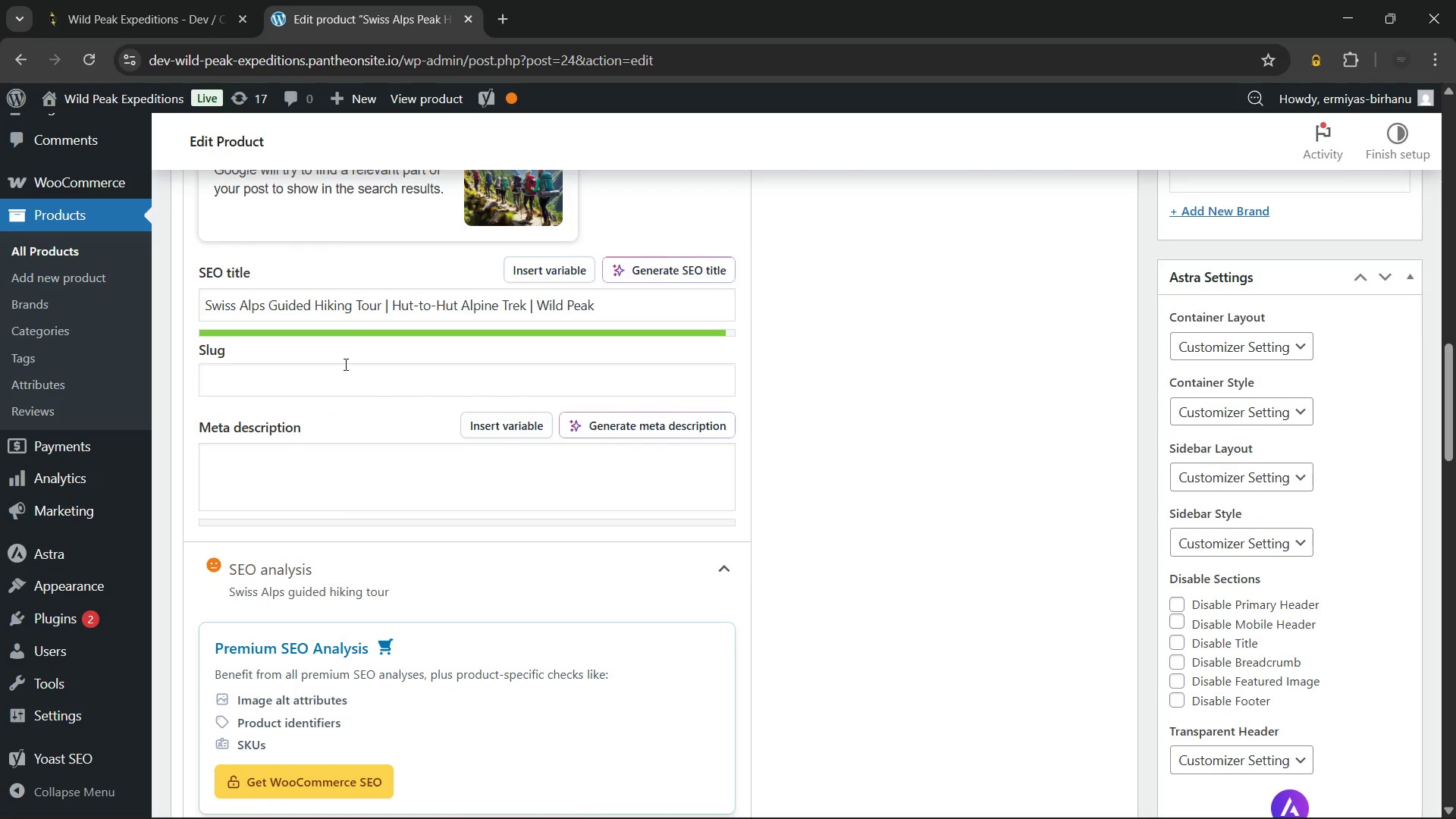 
left_click([344, 364])
 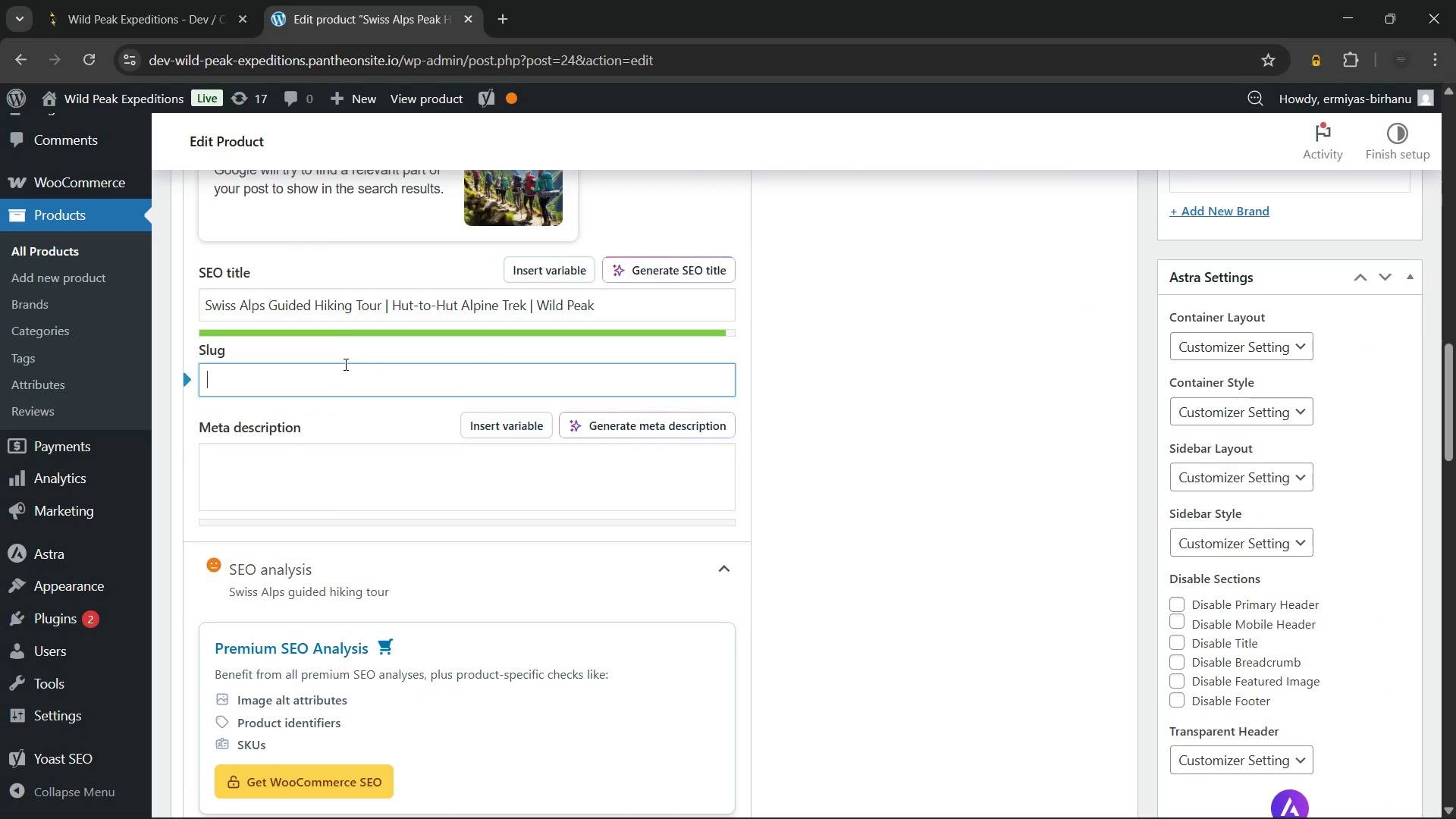 
key(Control+ControlLeft)
 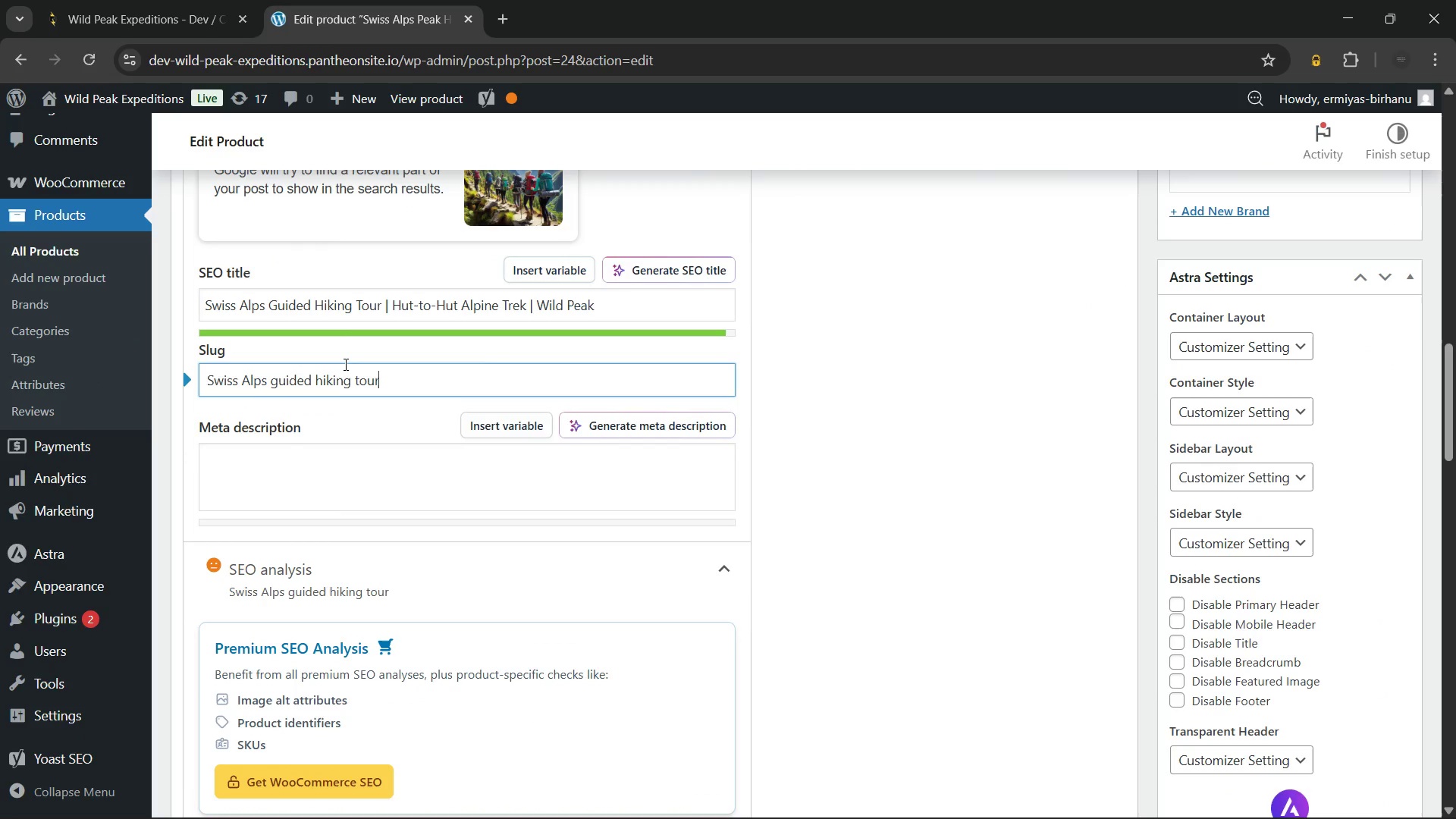 
key(Control+V)
 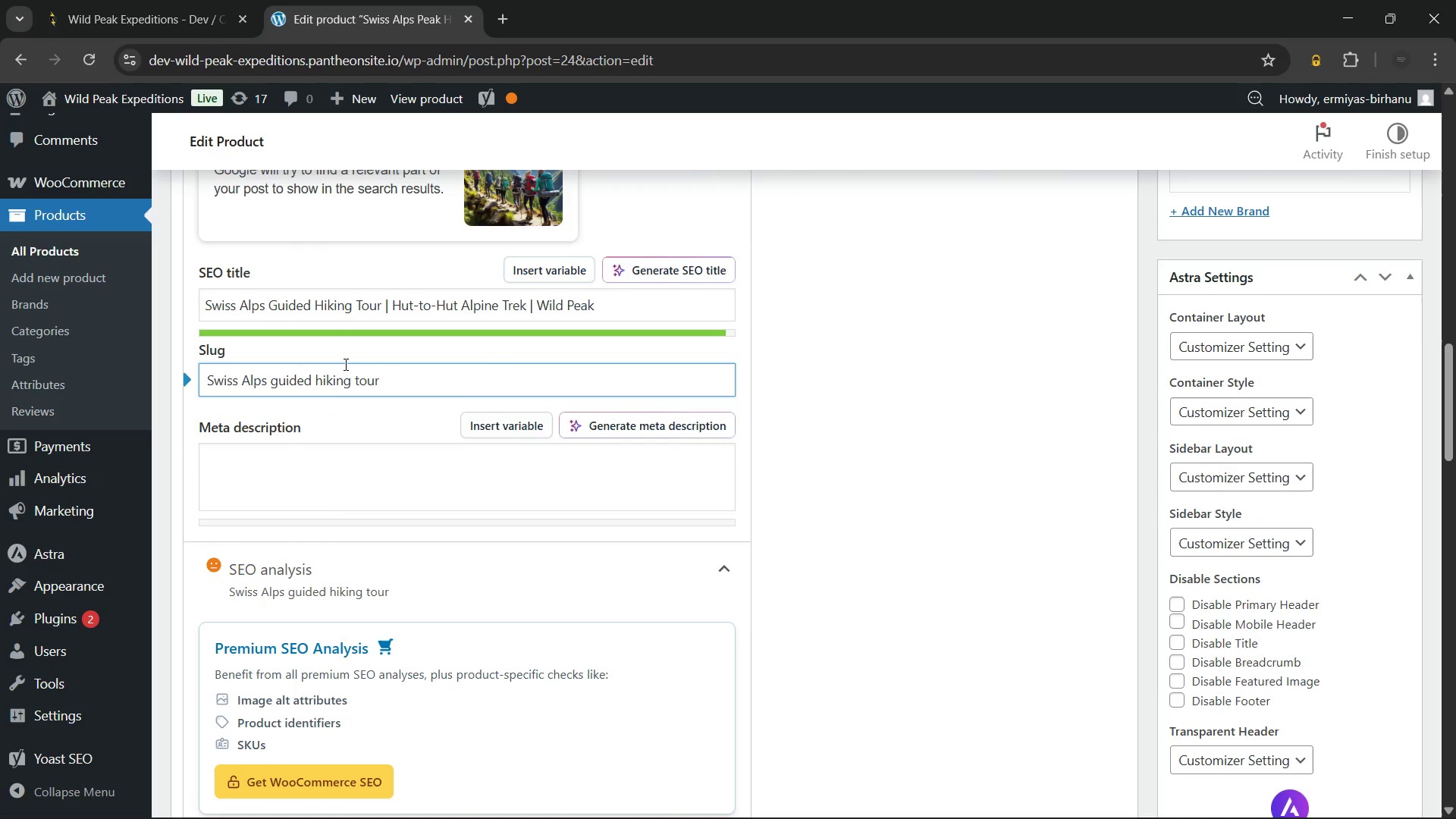 
key(ArrowLeft)
 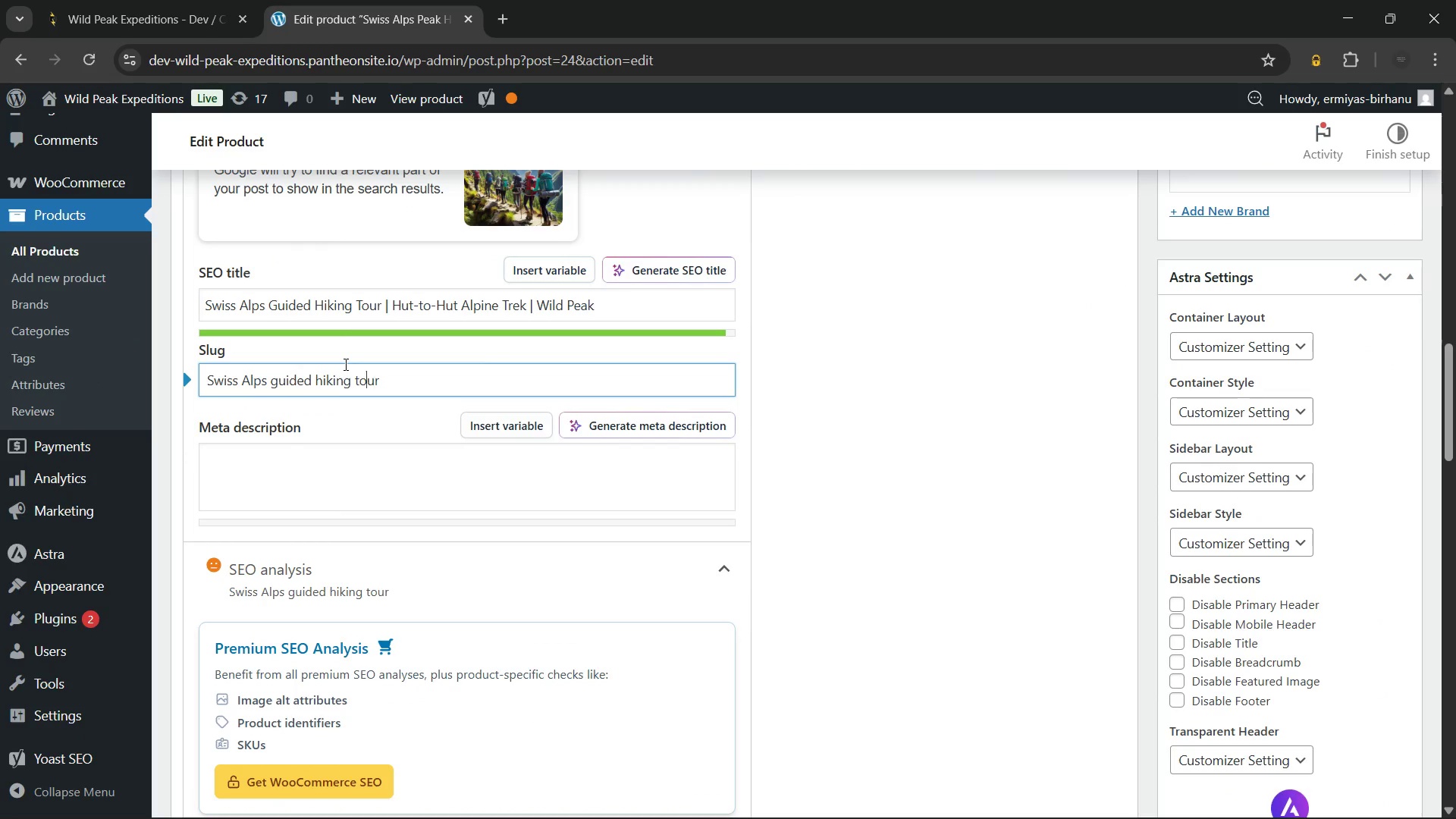 
key(ArrowLeft)
 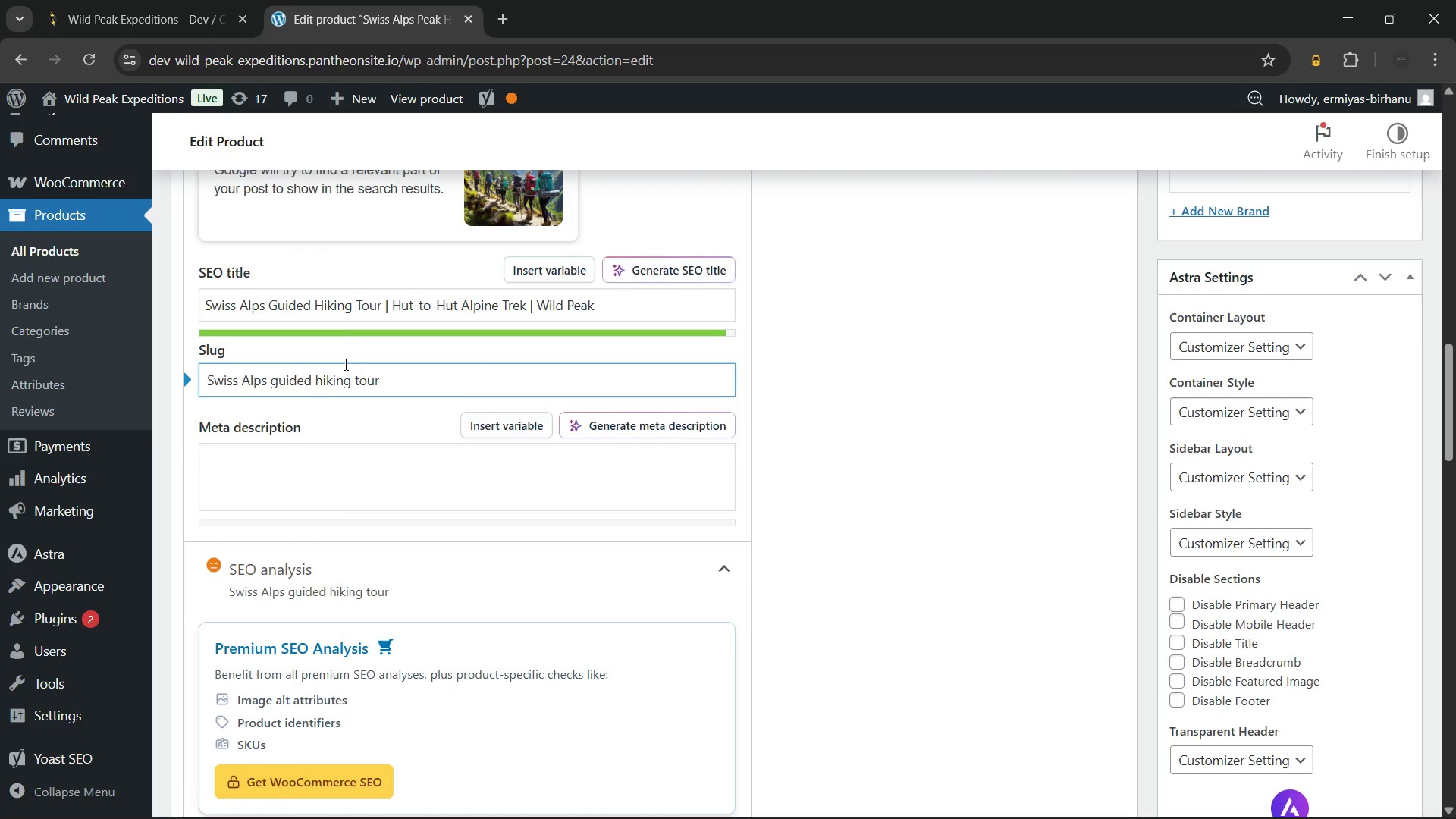 
key(ArrowLeft)
 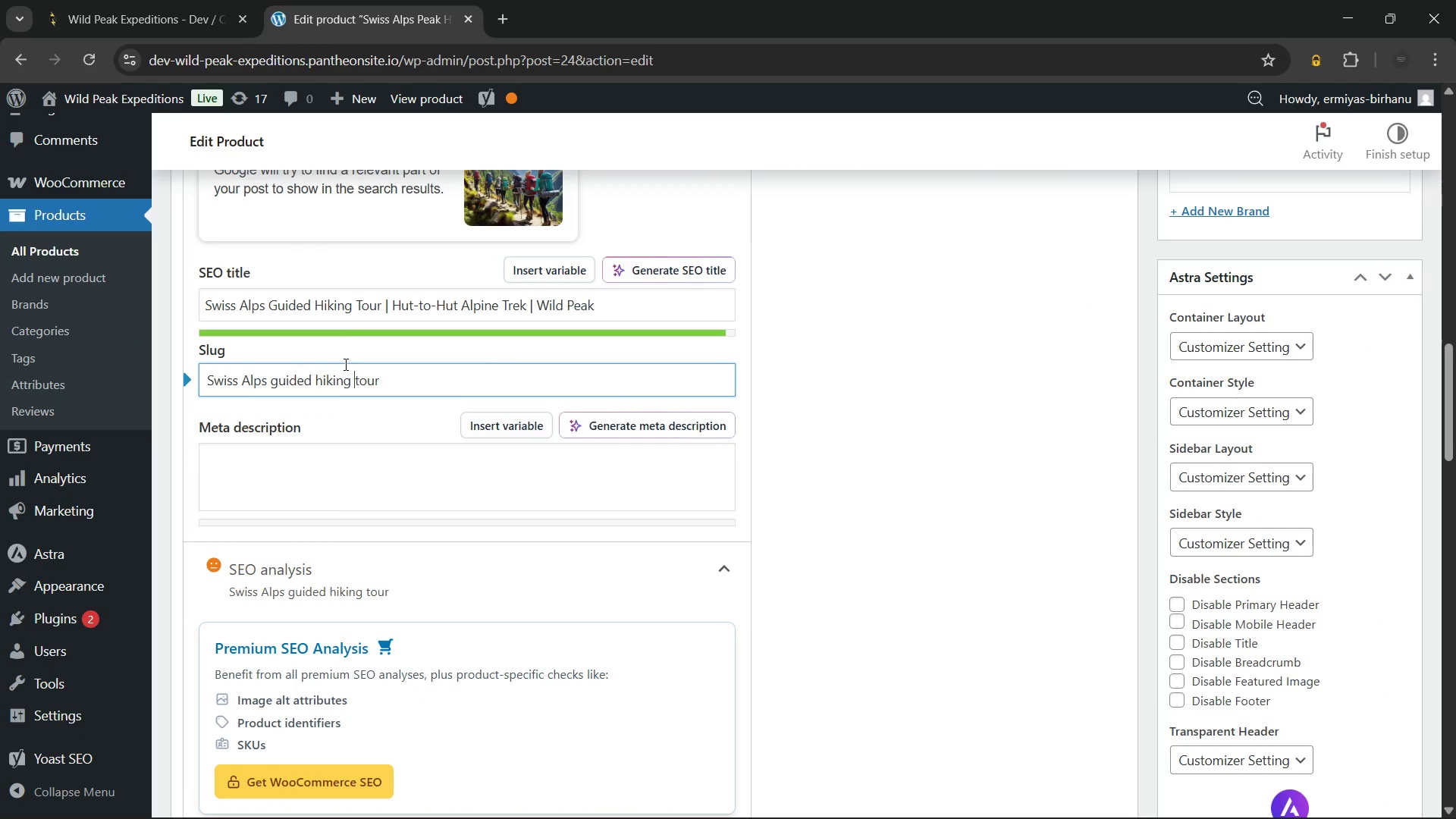 
key(ArrowLeft)
 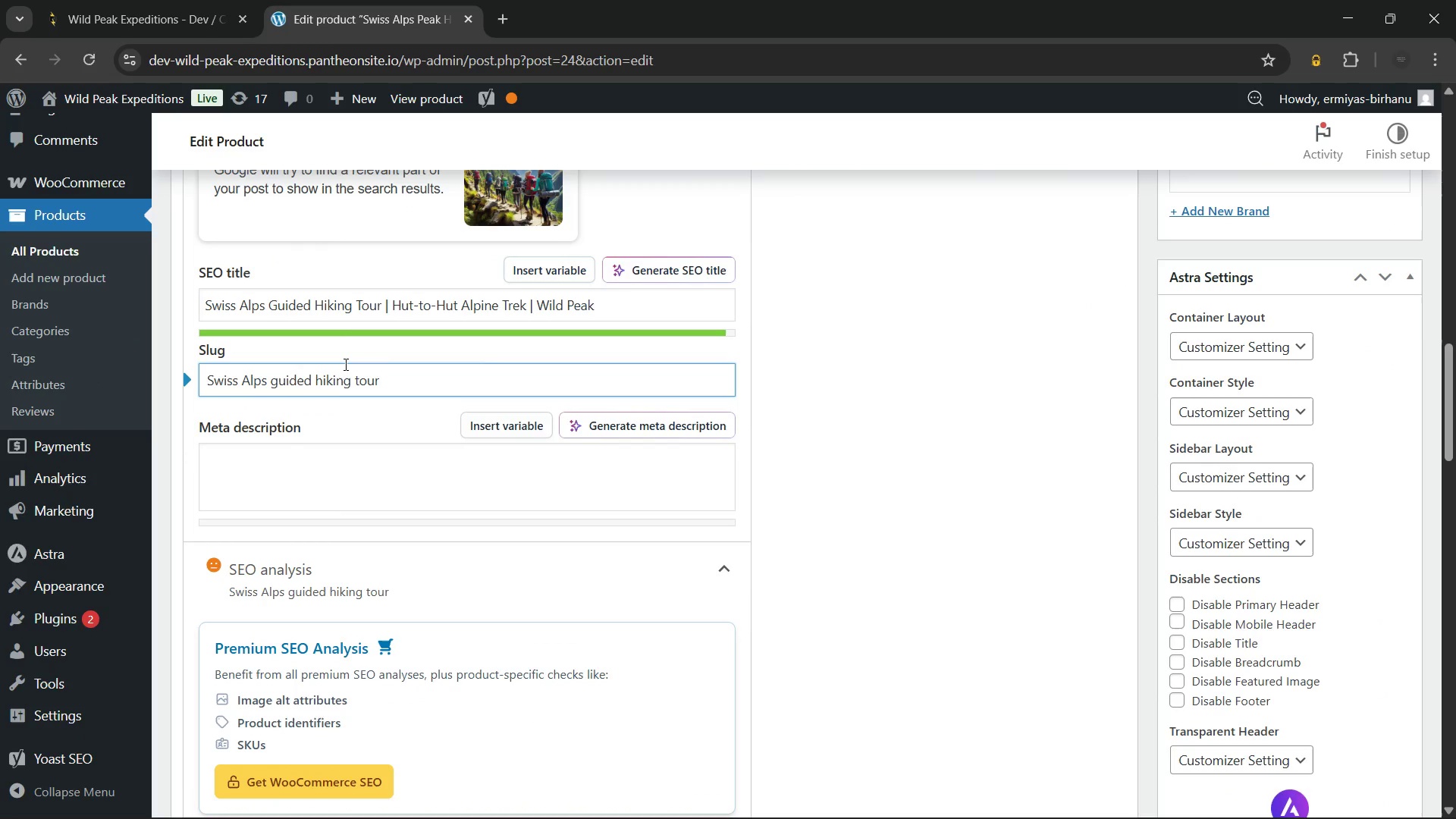 
key(Backspace)
 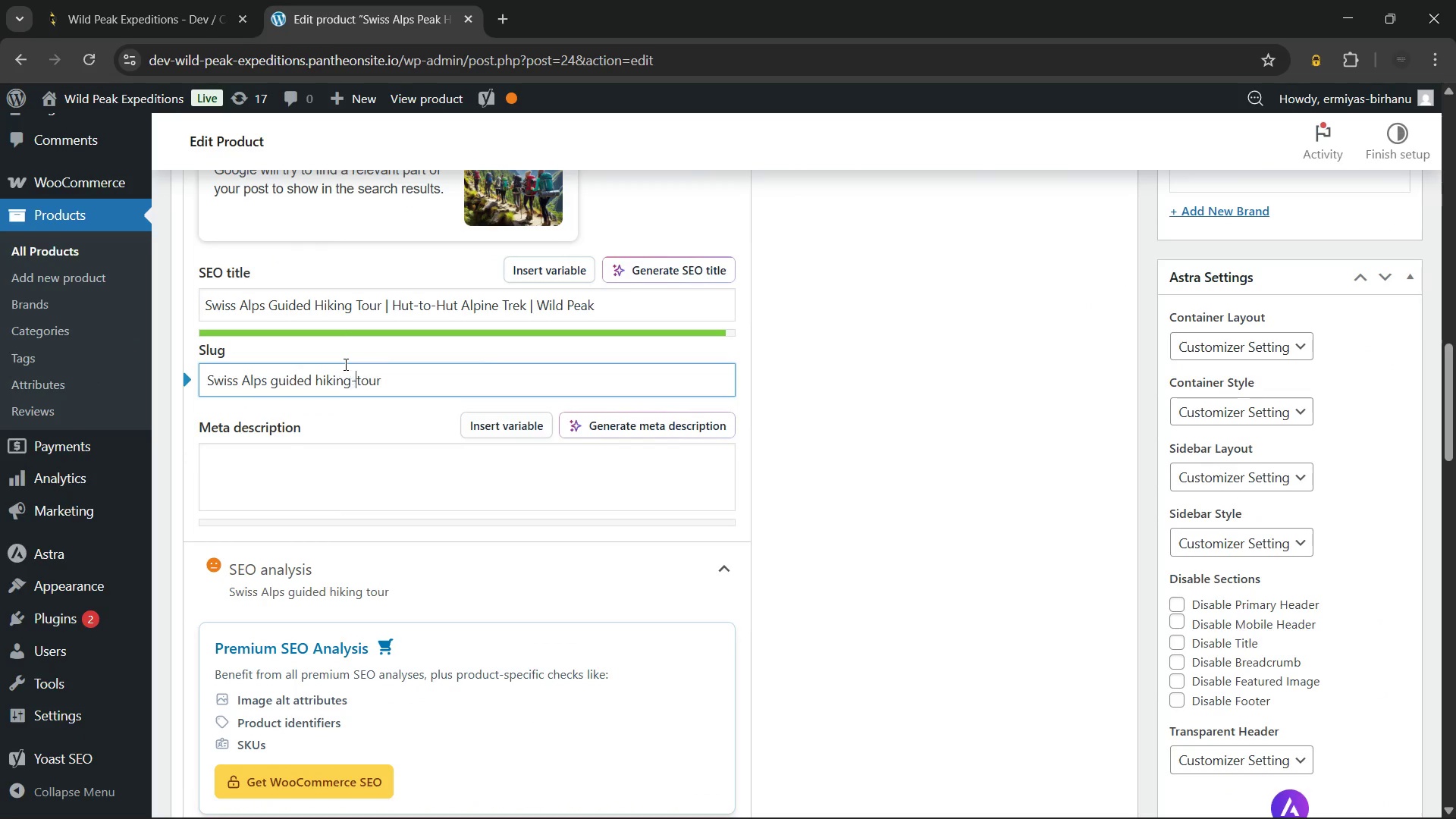 
key(Minus)
 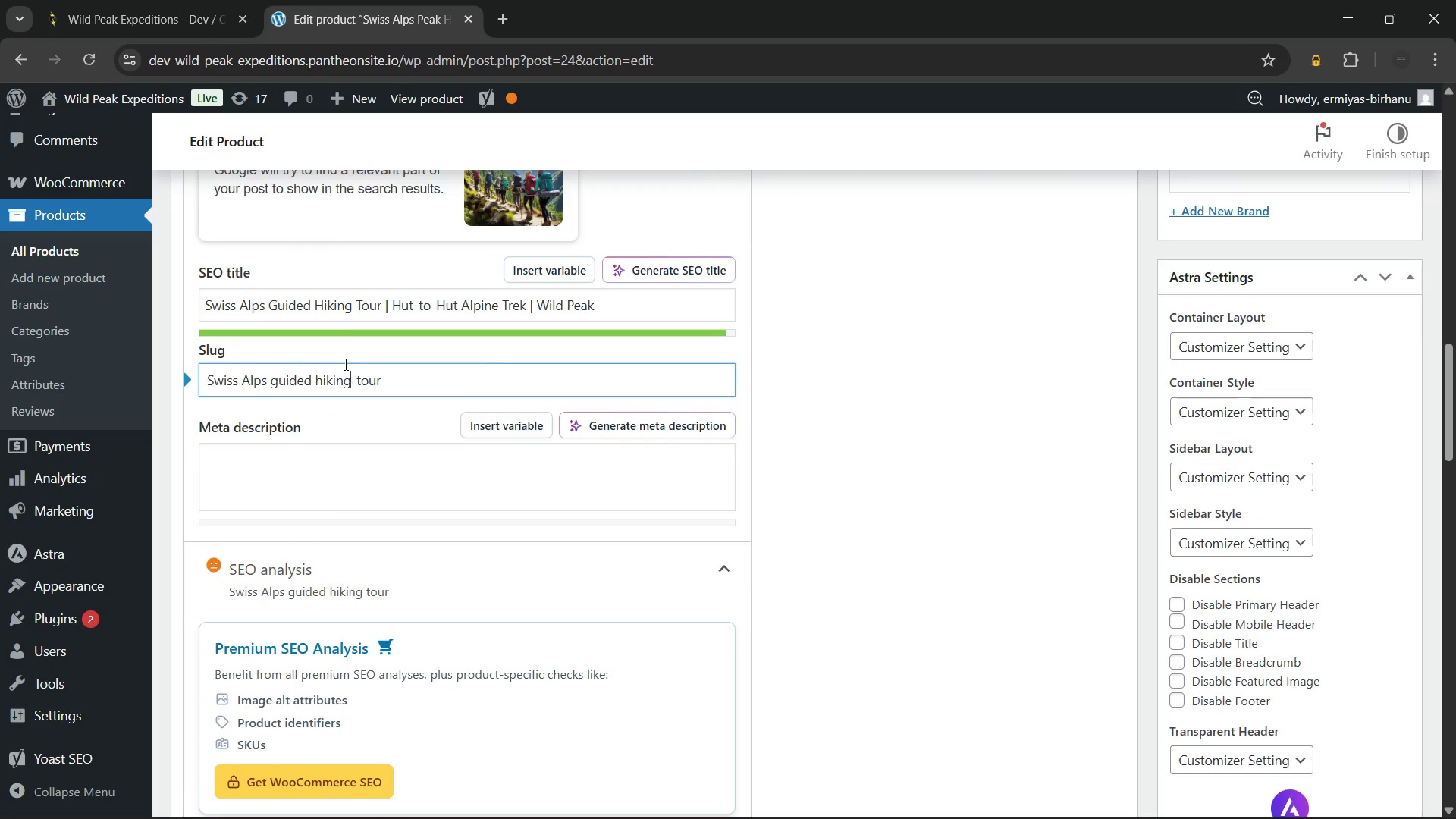 
key(ArrowLeft)
 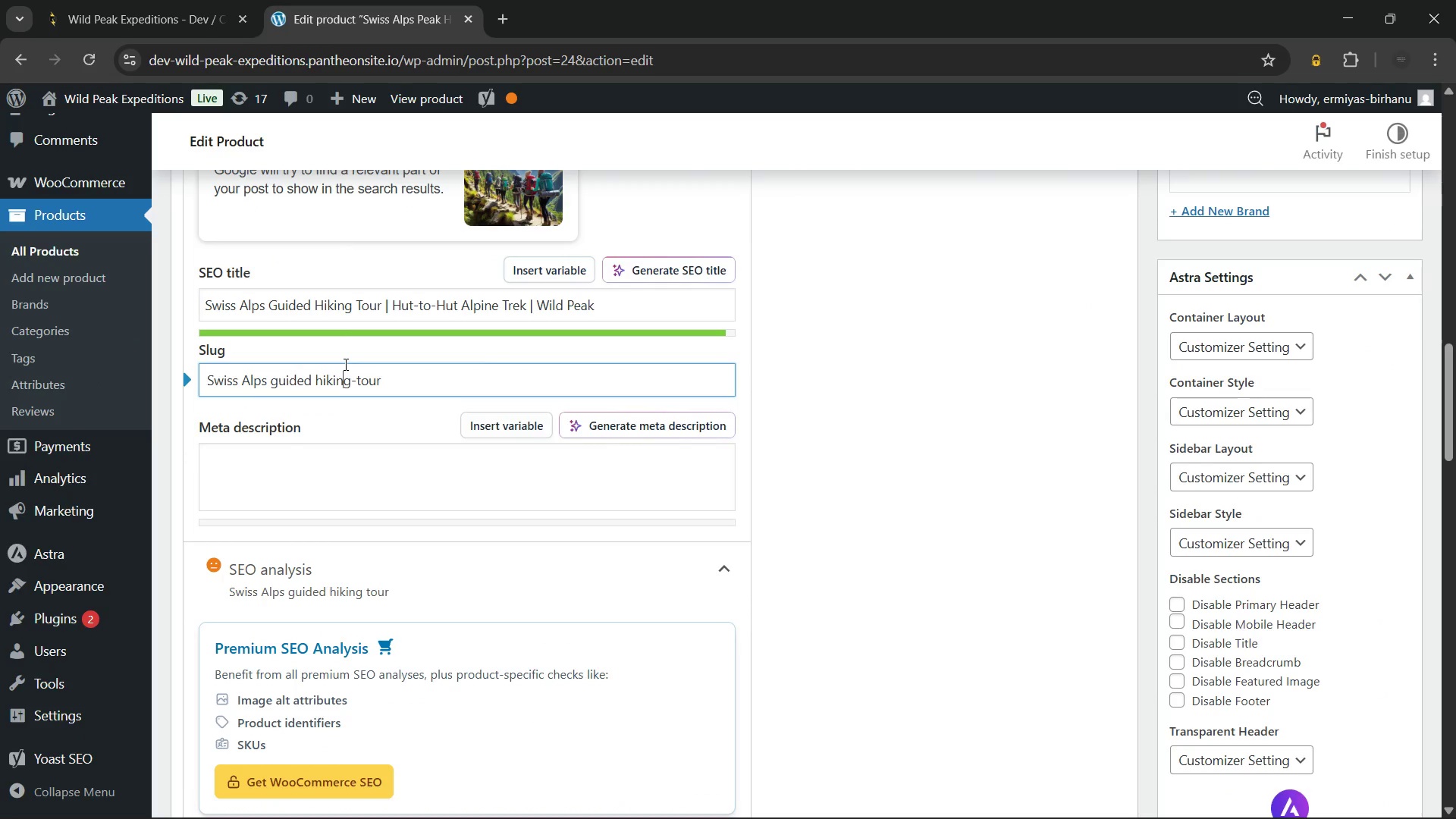 
key(ArrowLeft)
 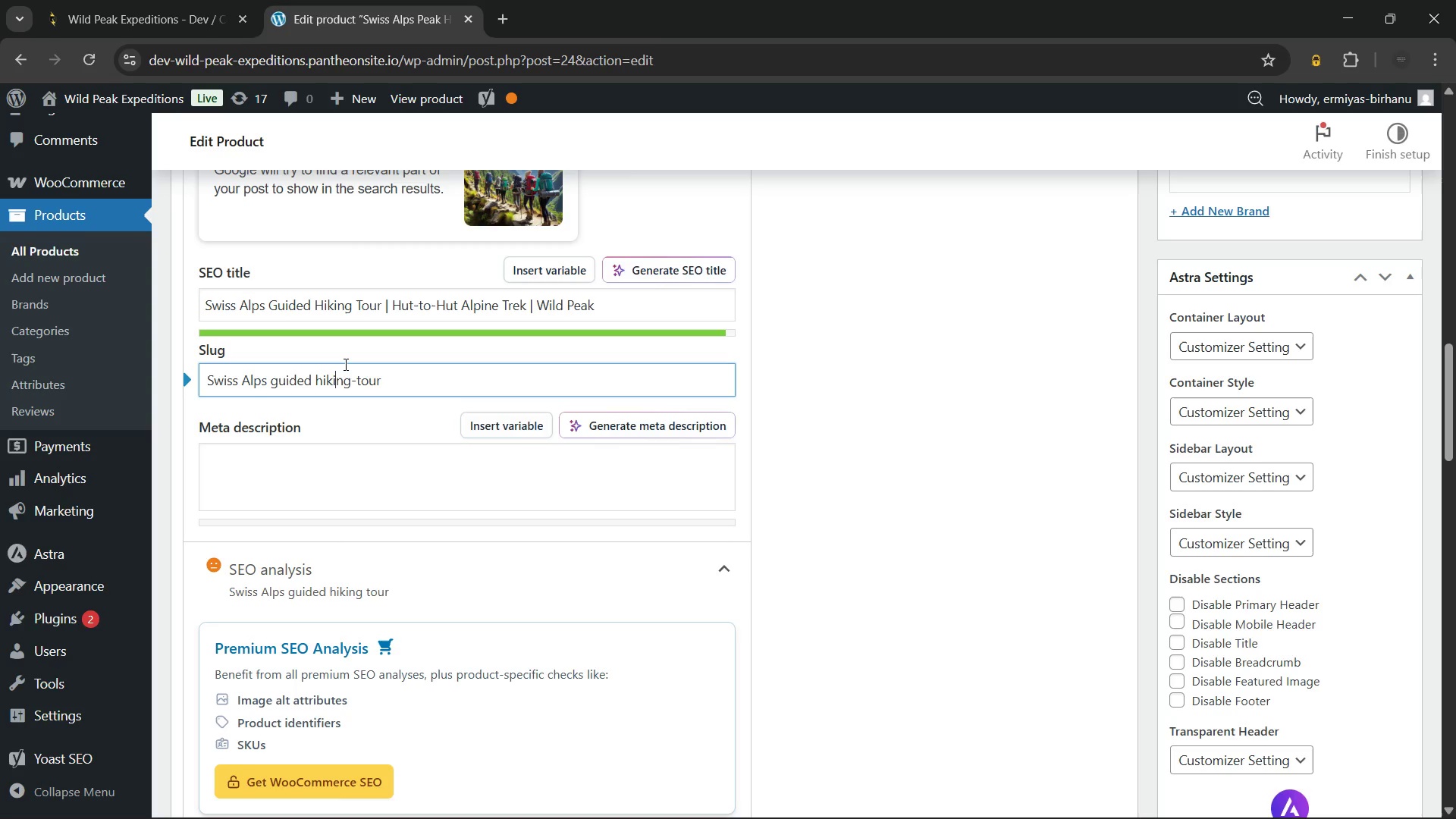 
key(ArrowLeft)
 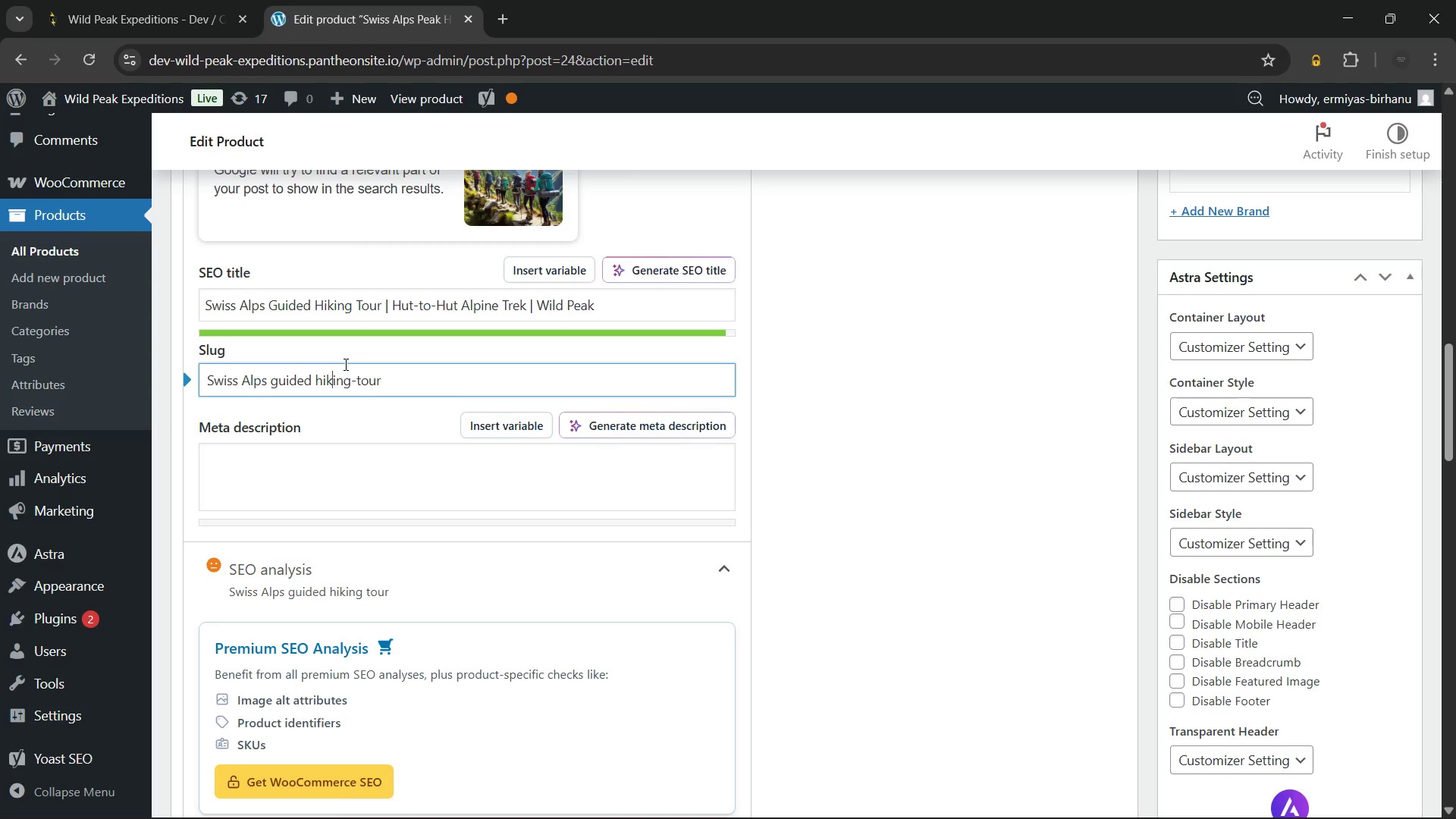 
key(ArrowLeft)
 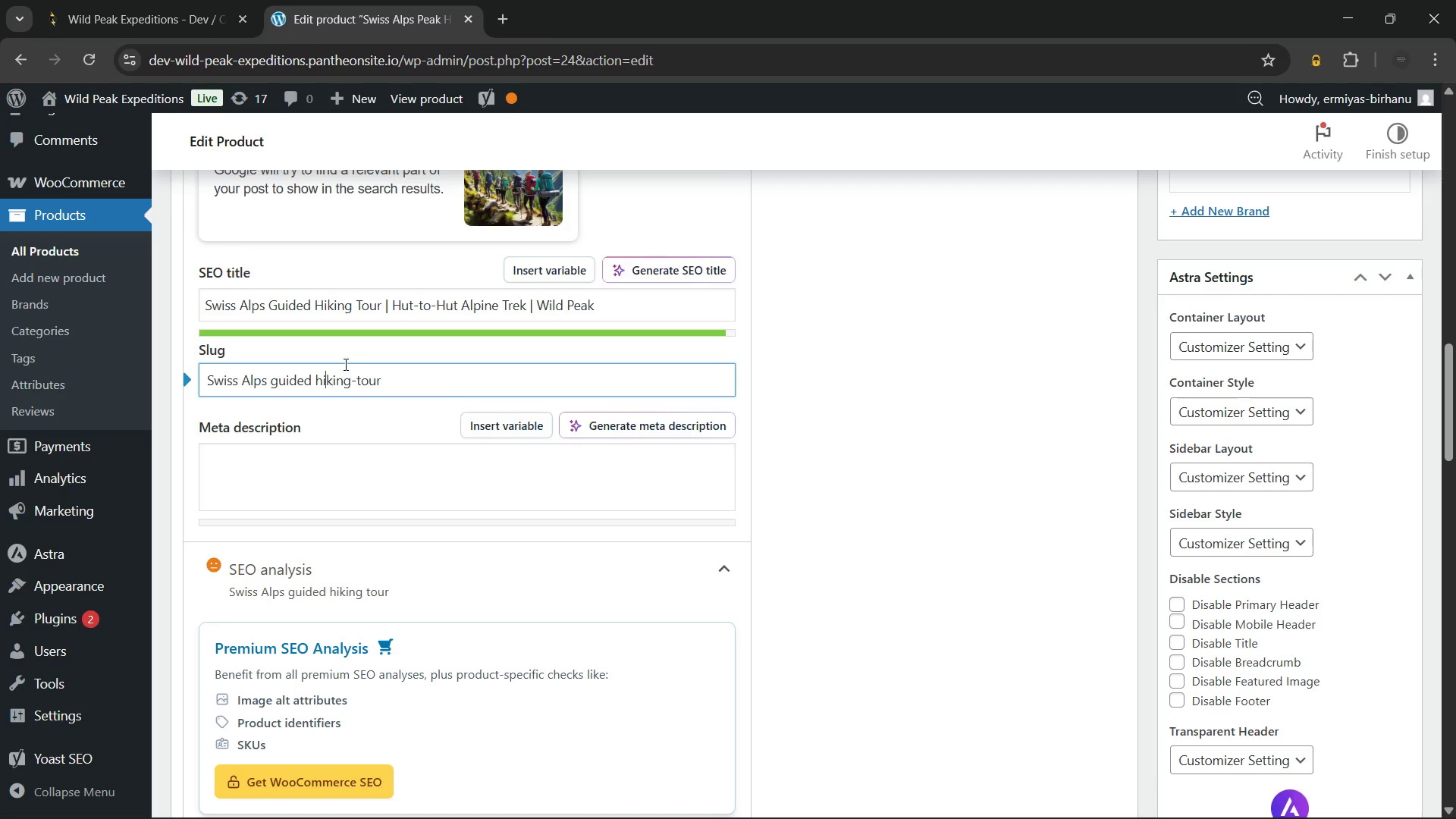 
key(ArrowLeft)
 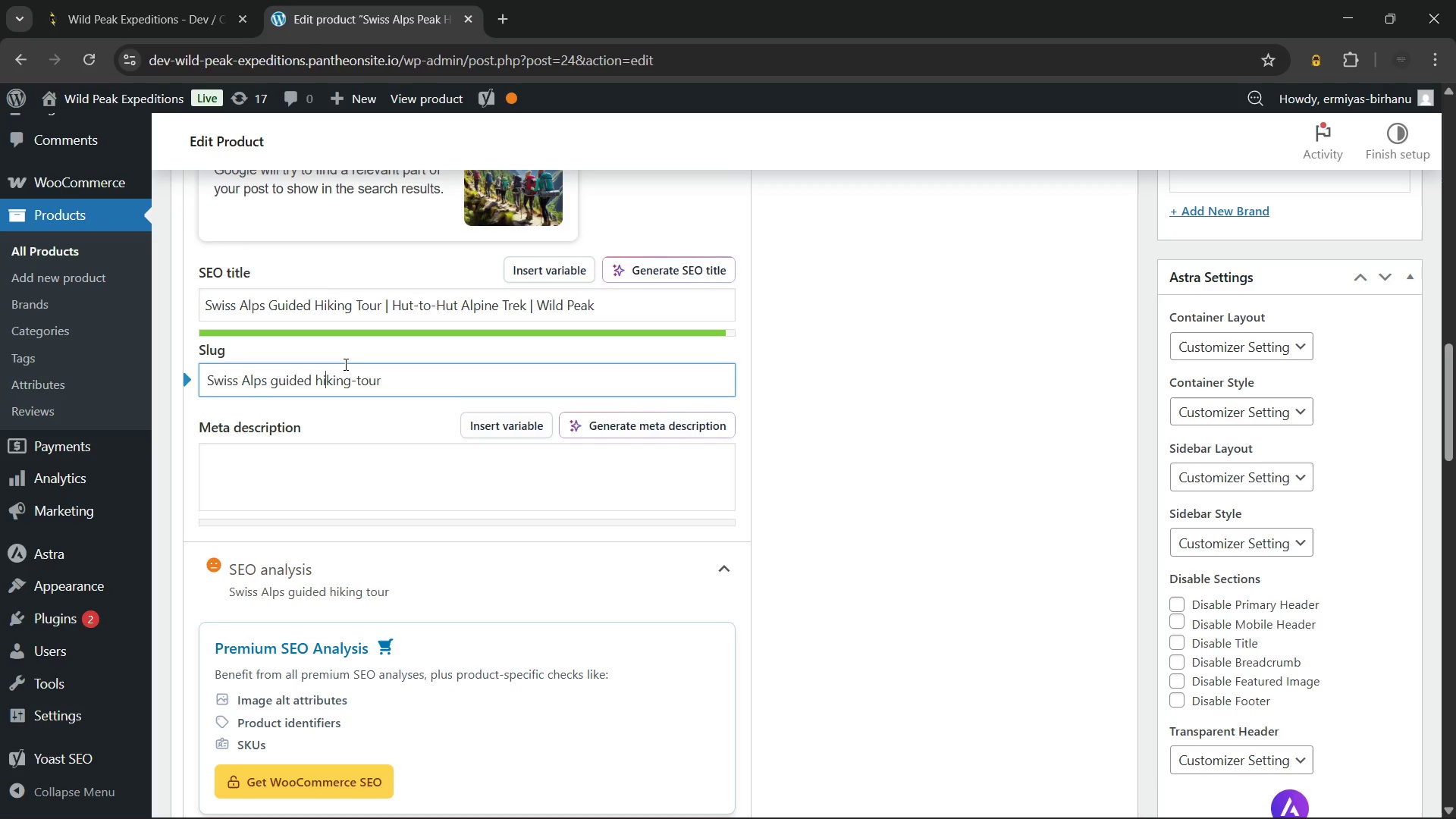 
key(ArrowLeft)
 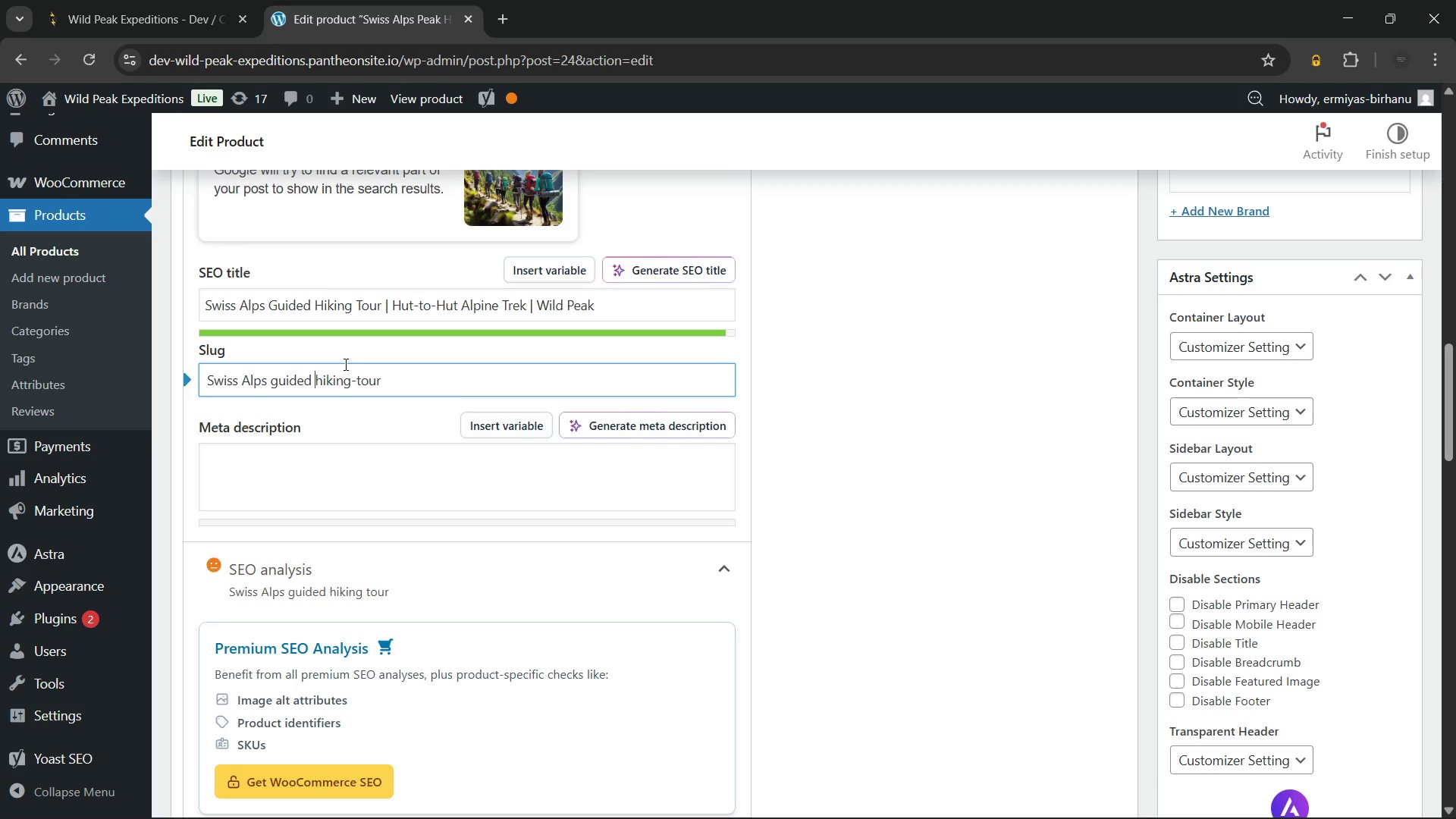 
key(ArrowLeft)
 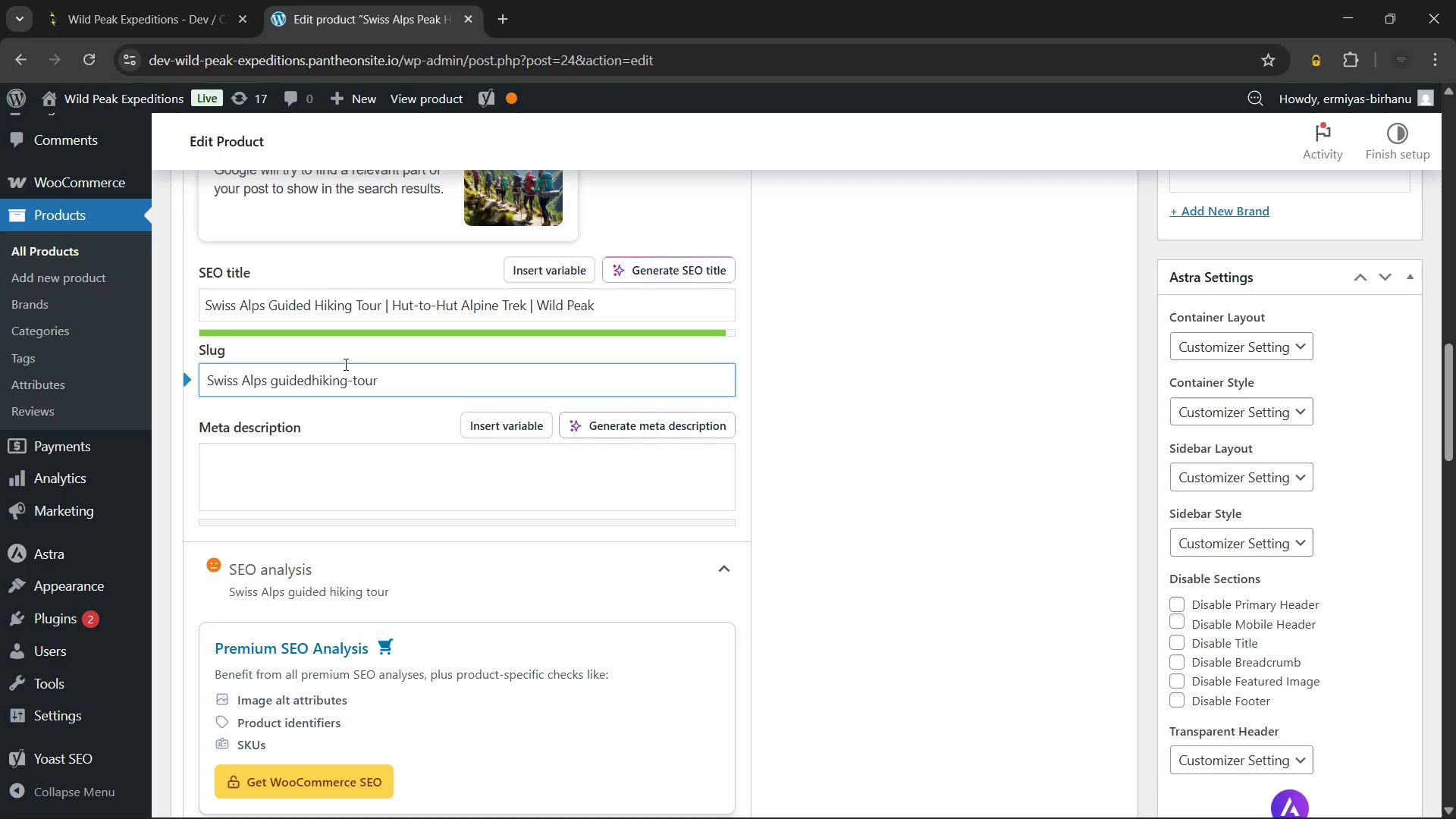 
key(Backspace)
 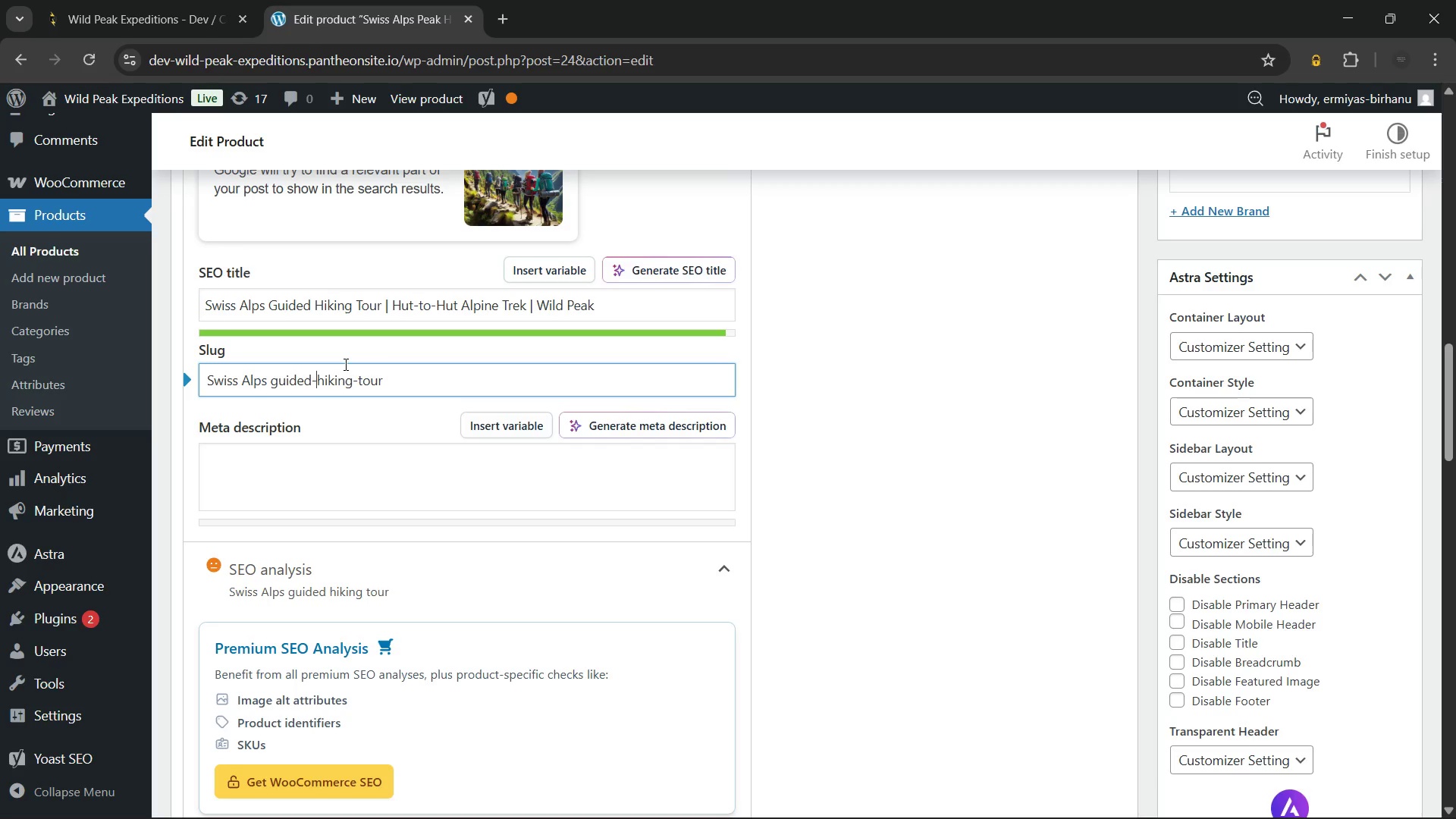 
key(Minus)
 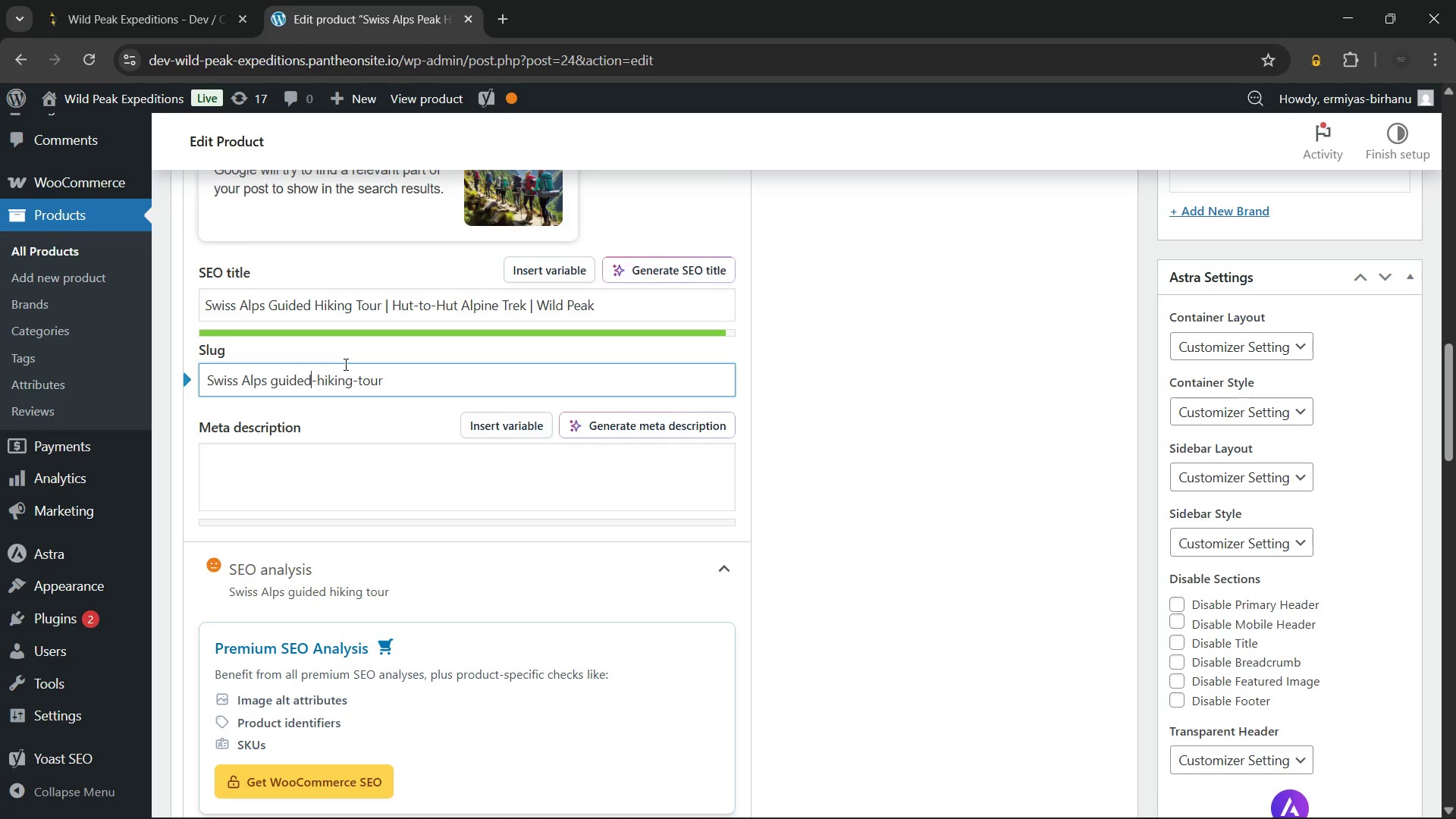 
hold_key(key=ArrowLeft, duration=0.61)
 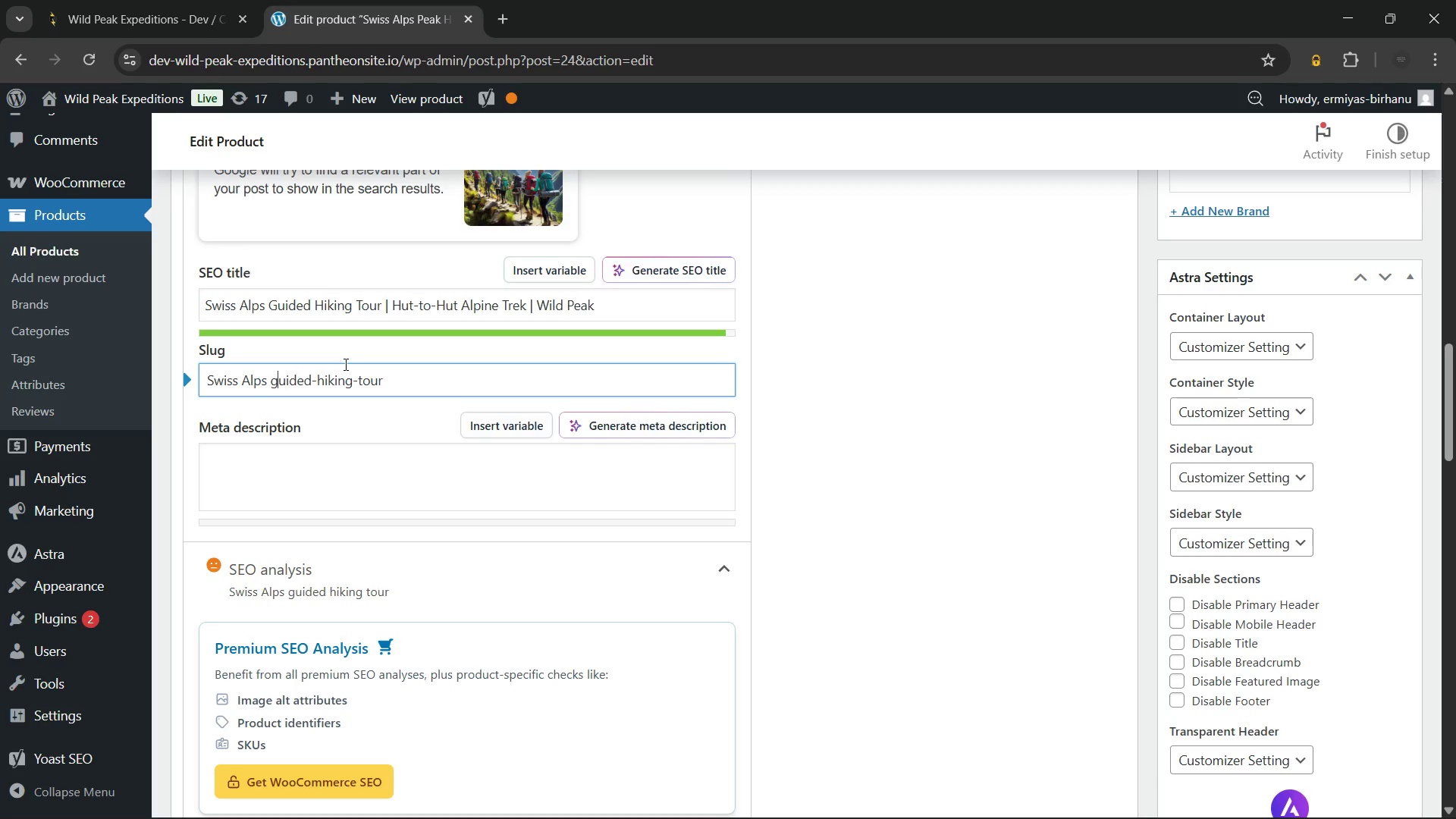 
key(ArrowLeft)
 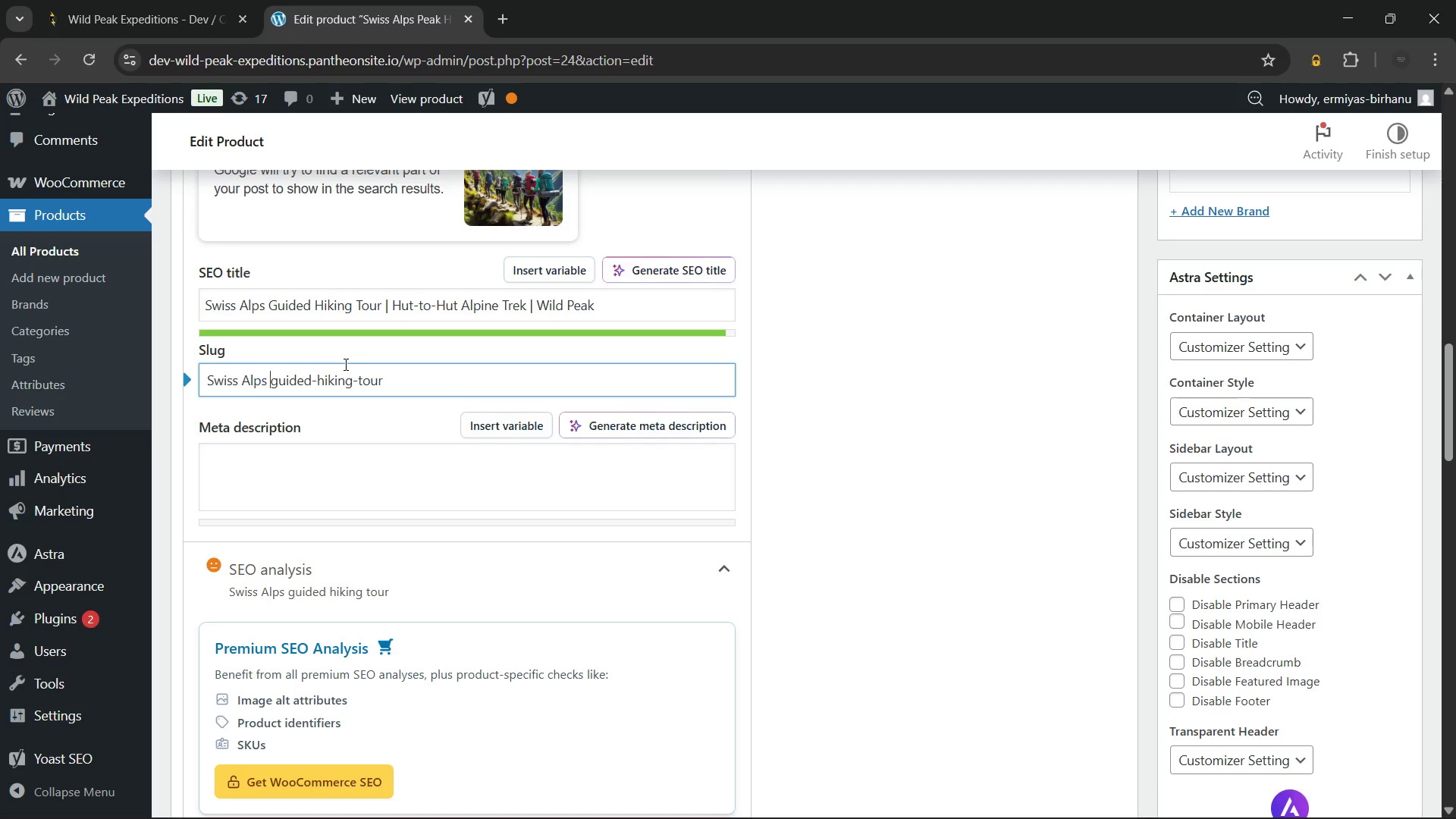 
key(ArrowLeft)
 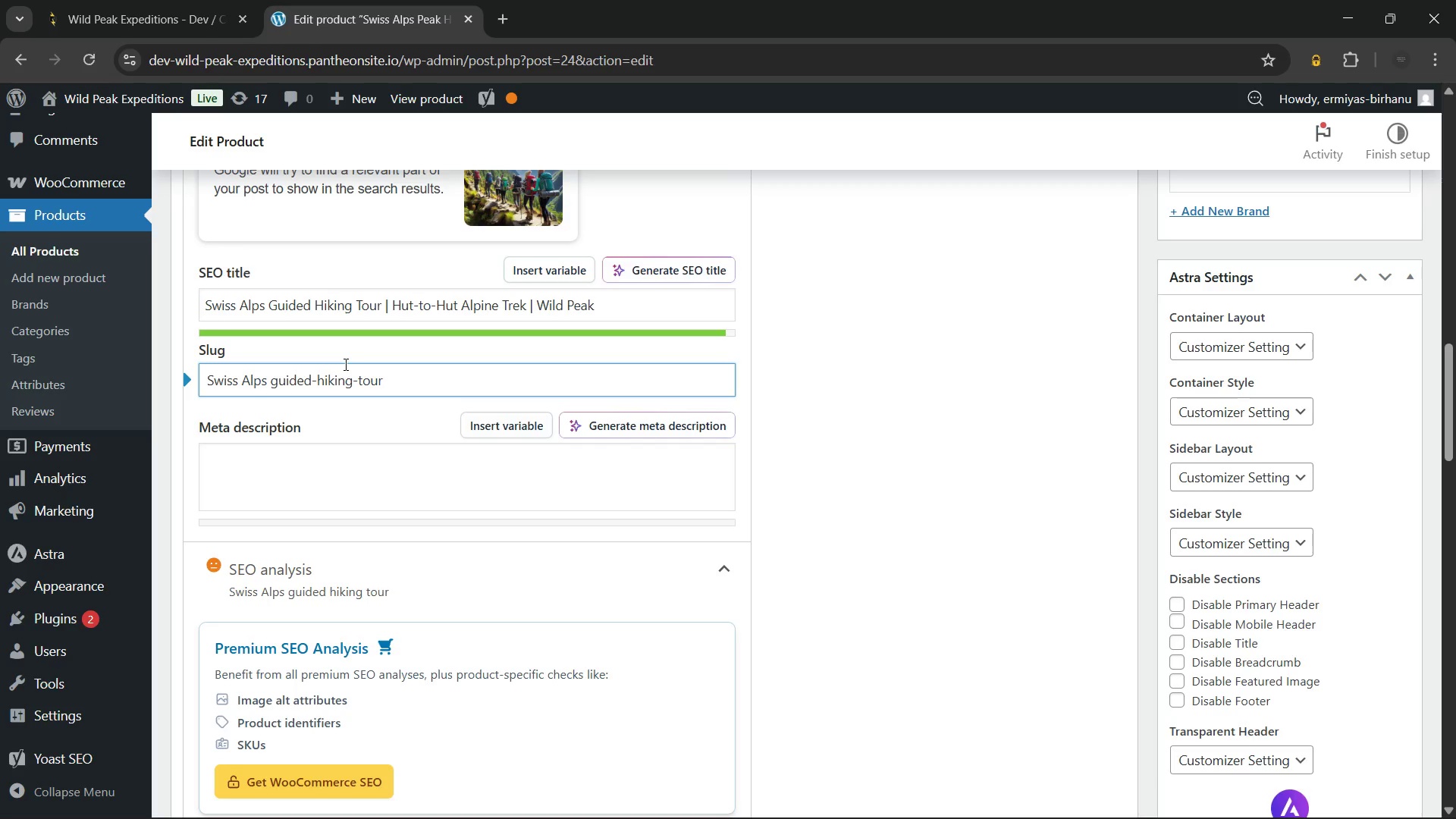 
key(Backspace)
 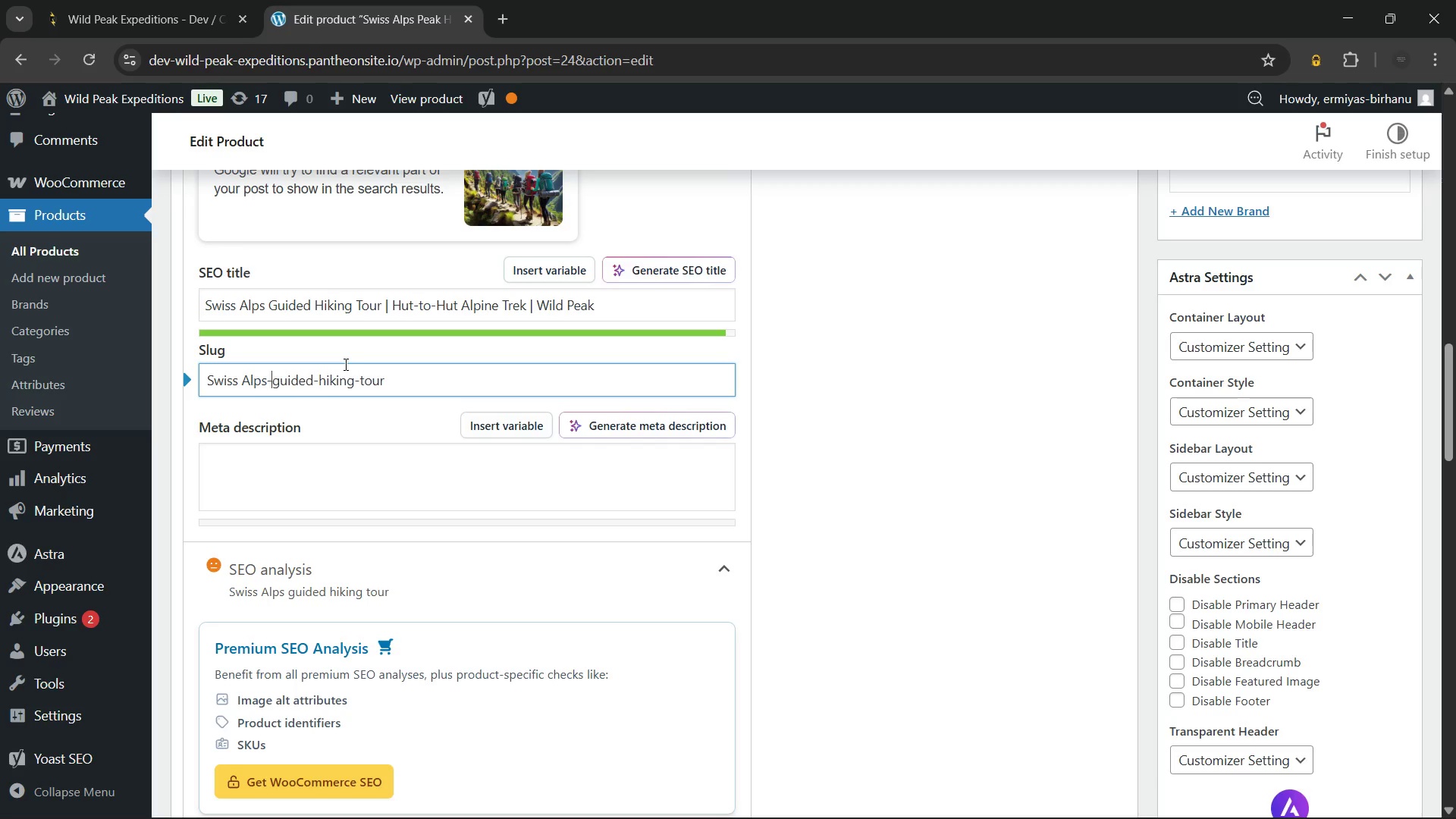 
key(Minus)
 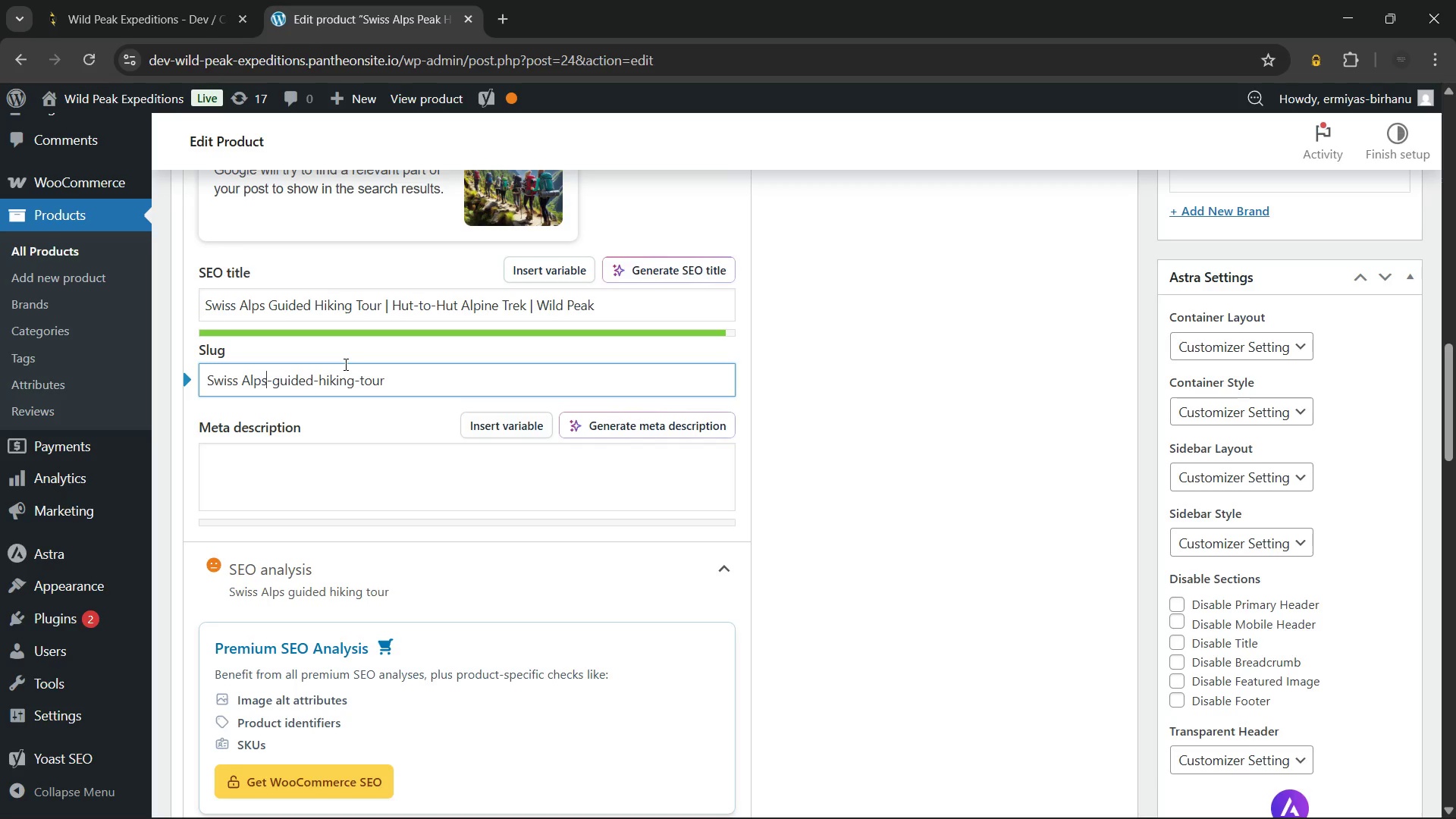 
key(ArrowLeft)
 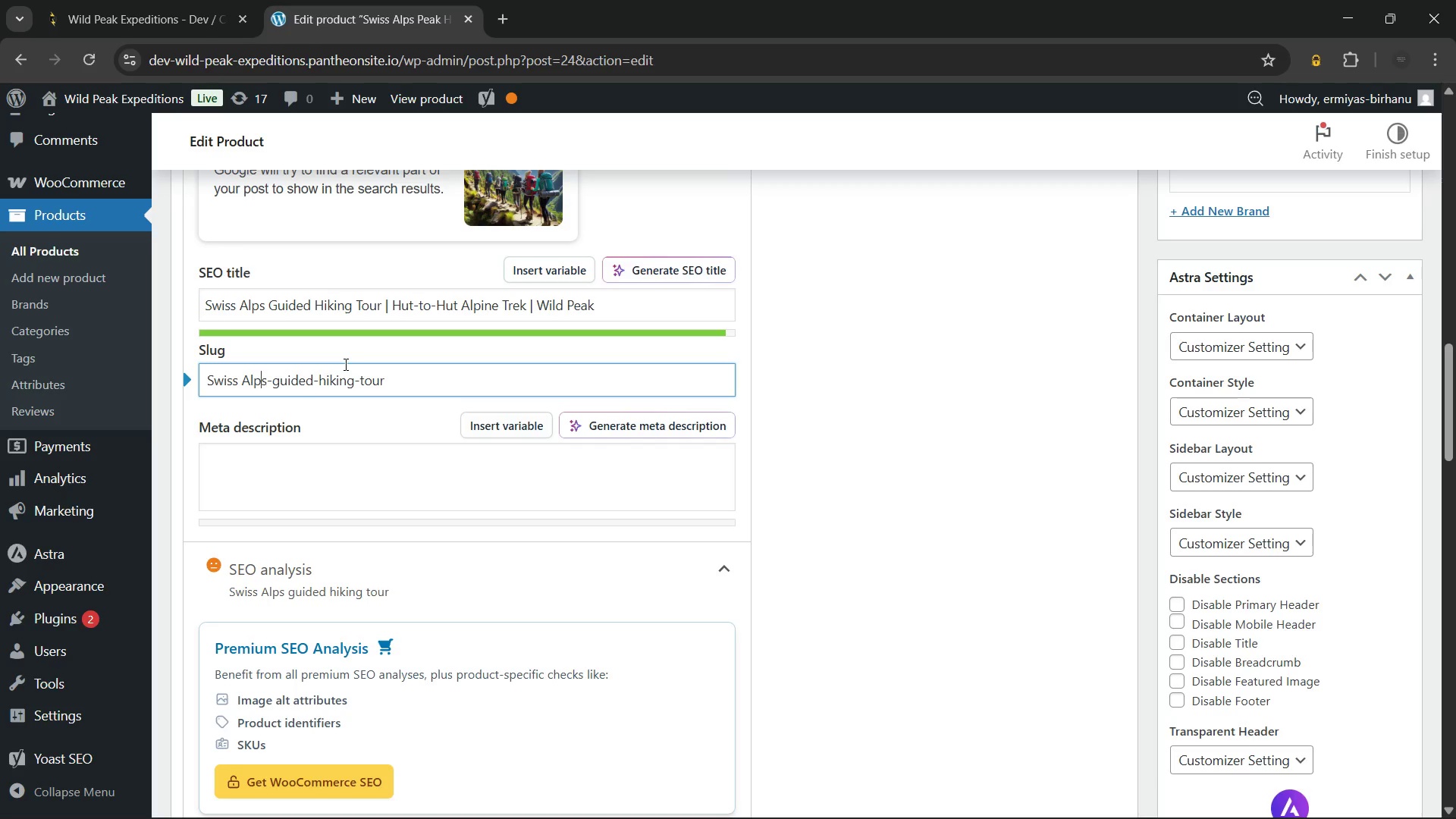 
key(ArrowLeft)
 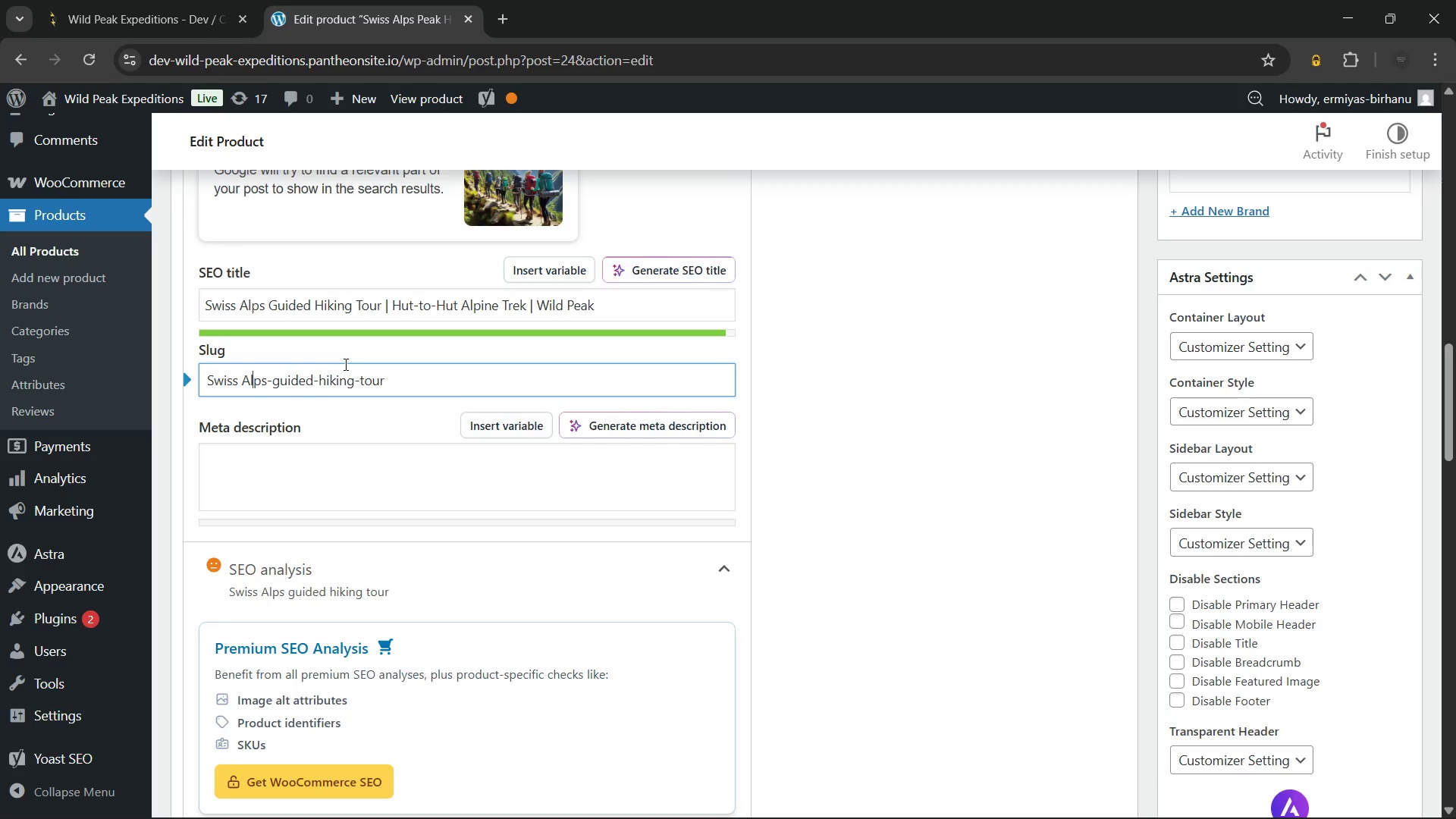 
key(ArrowLeft)
 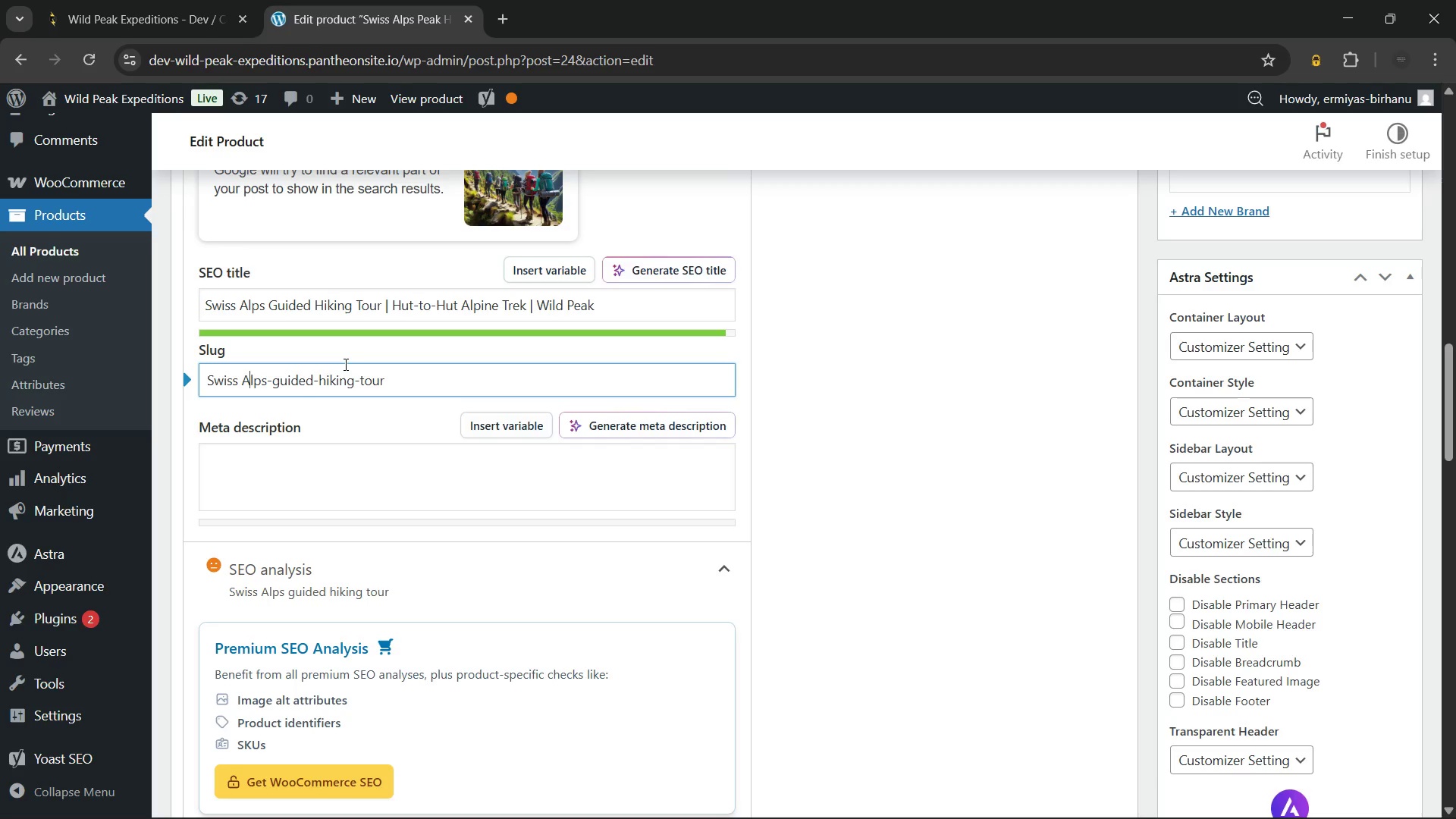 
key(ArrowLeft)
 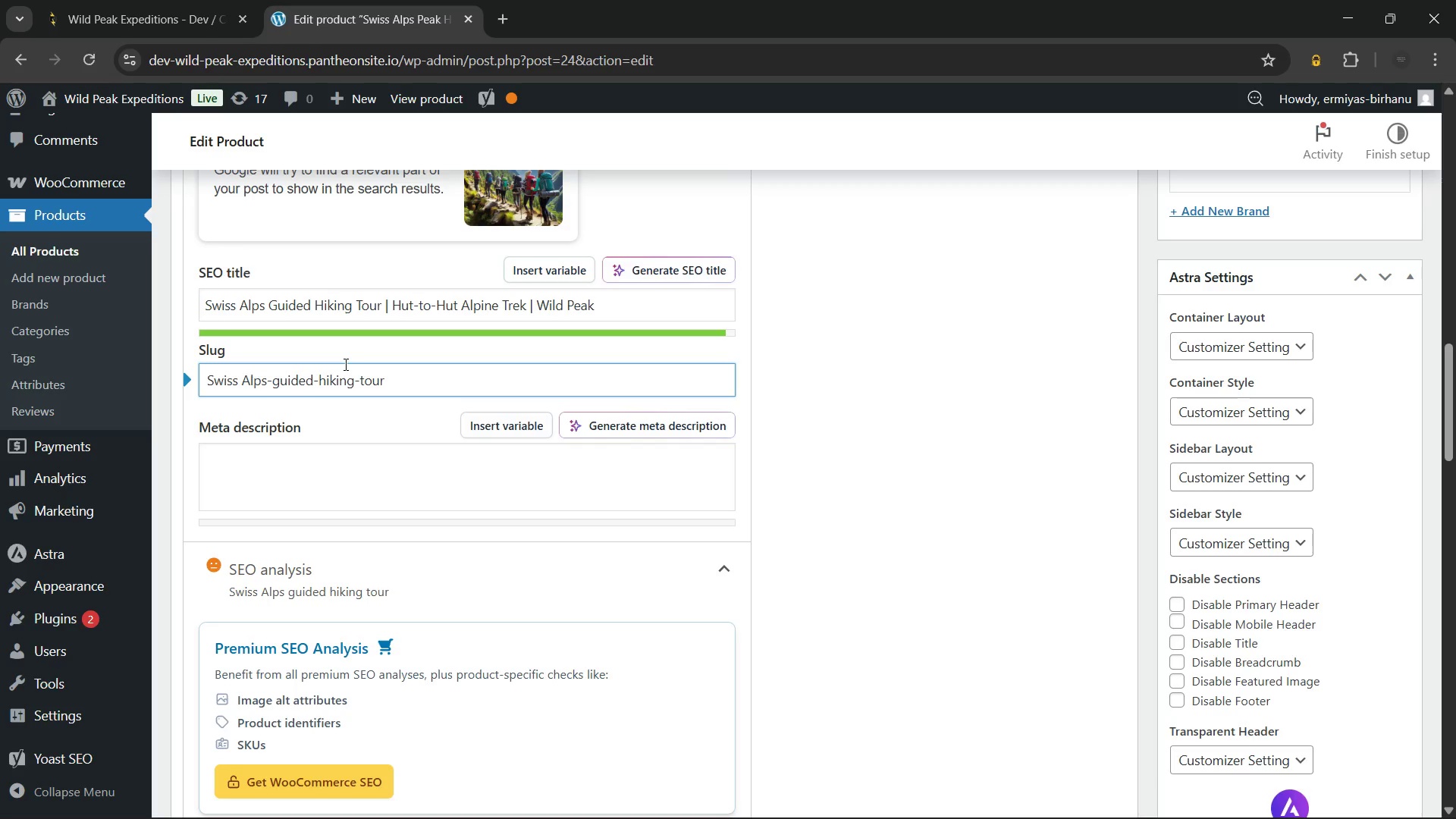 
key(Backspace)
 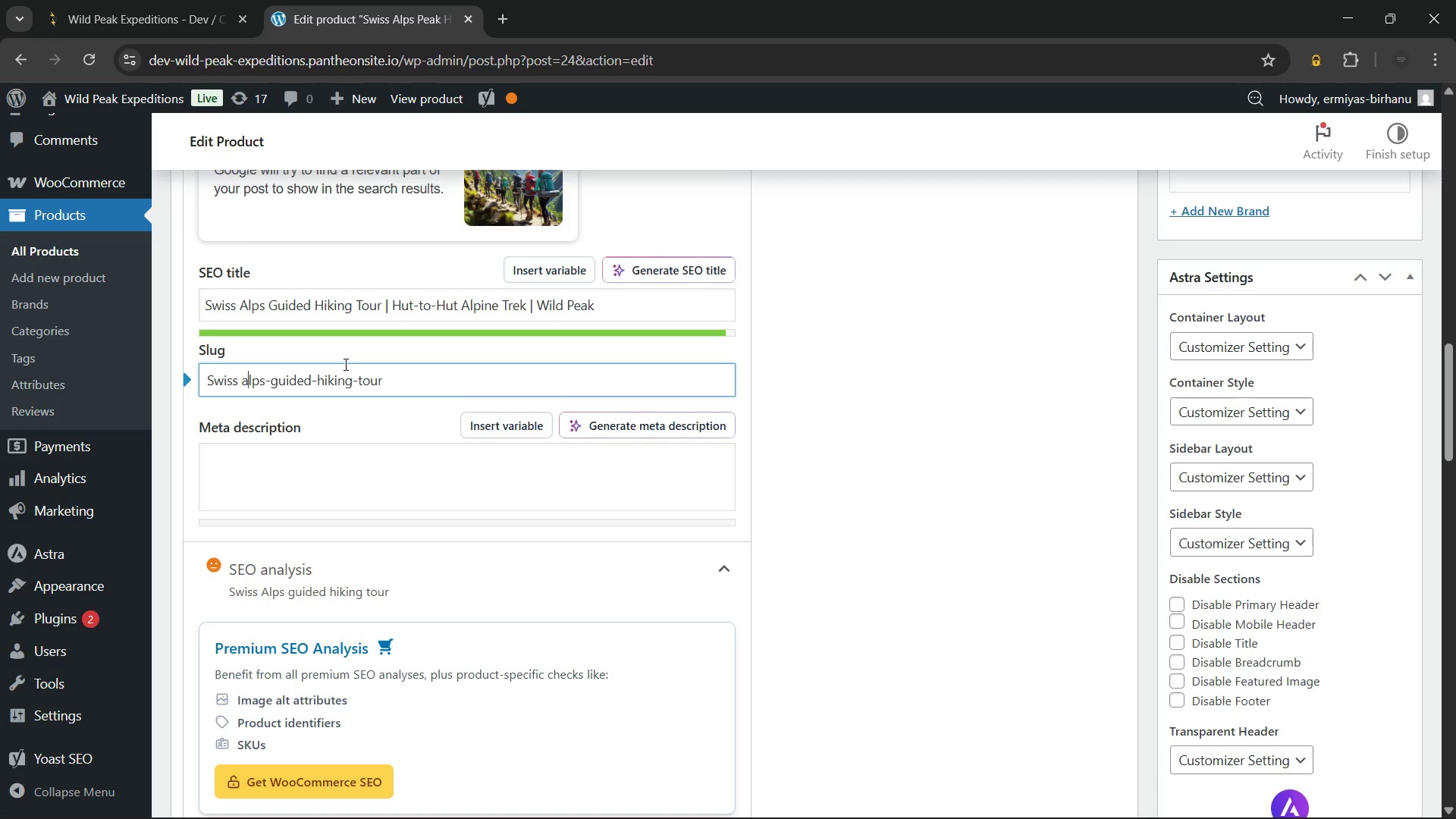 
key(A)
 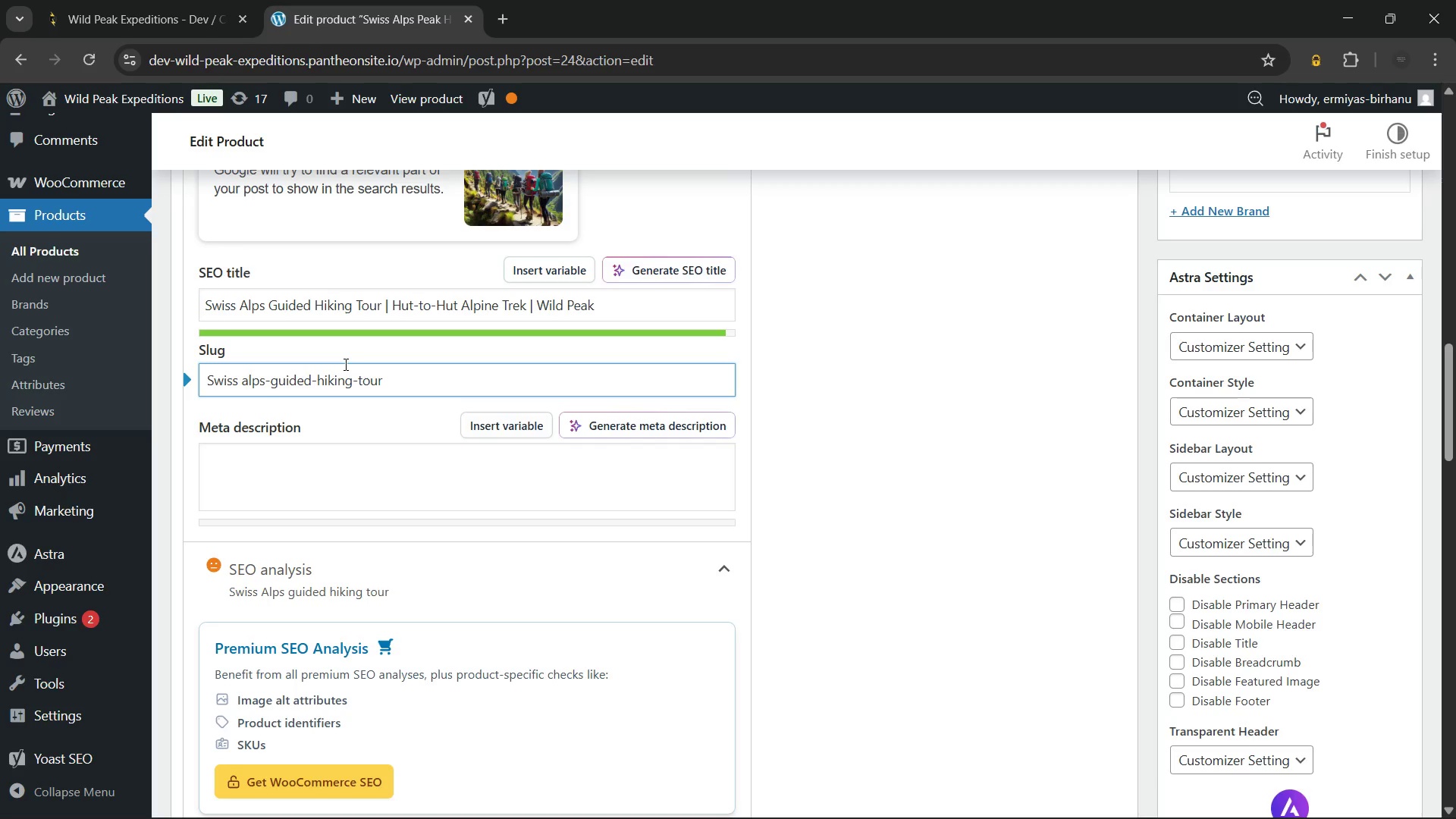 
key(ArrowLeft)
 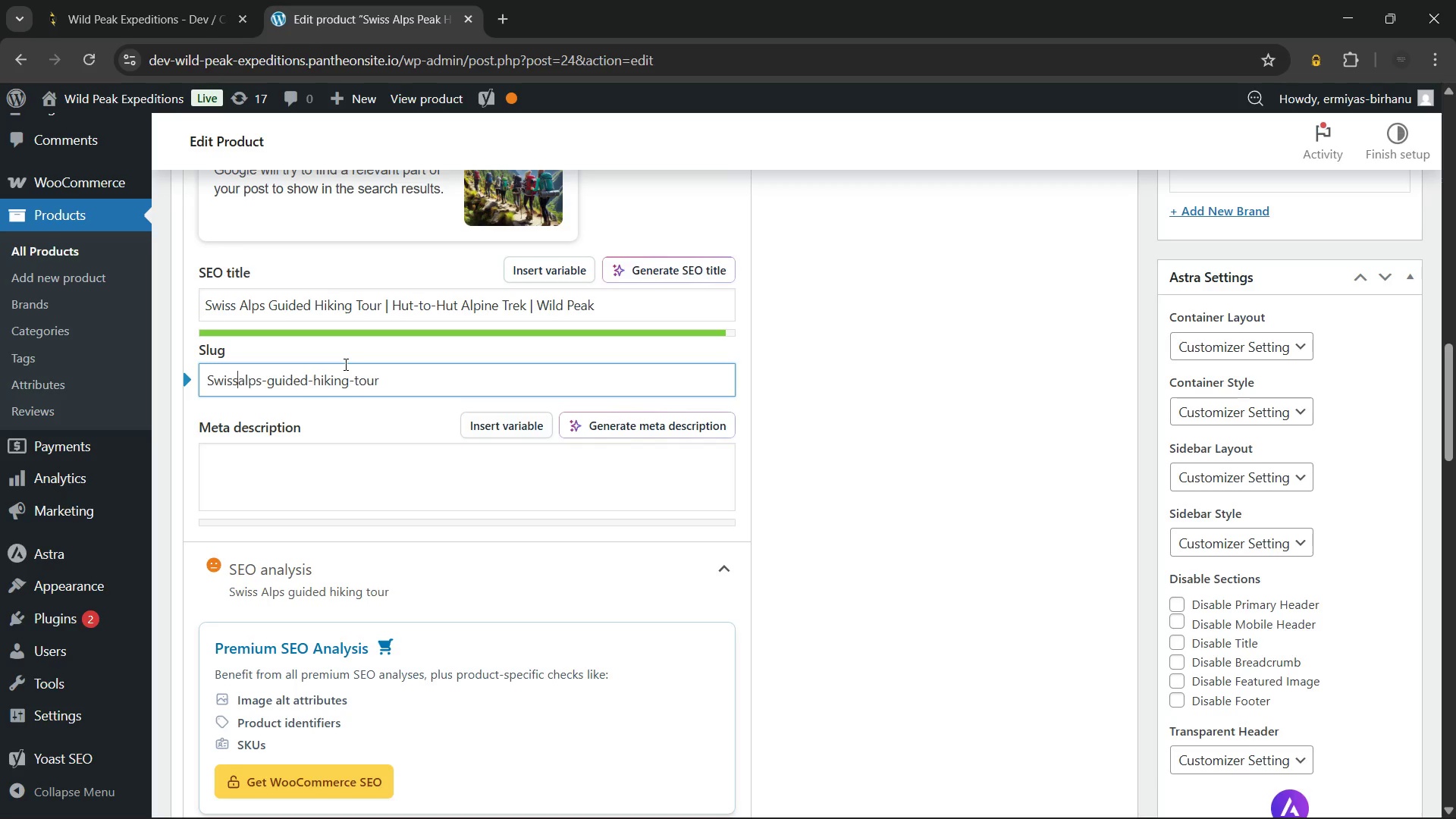 
key(Backspace)
 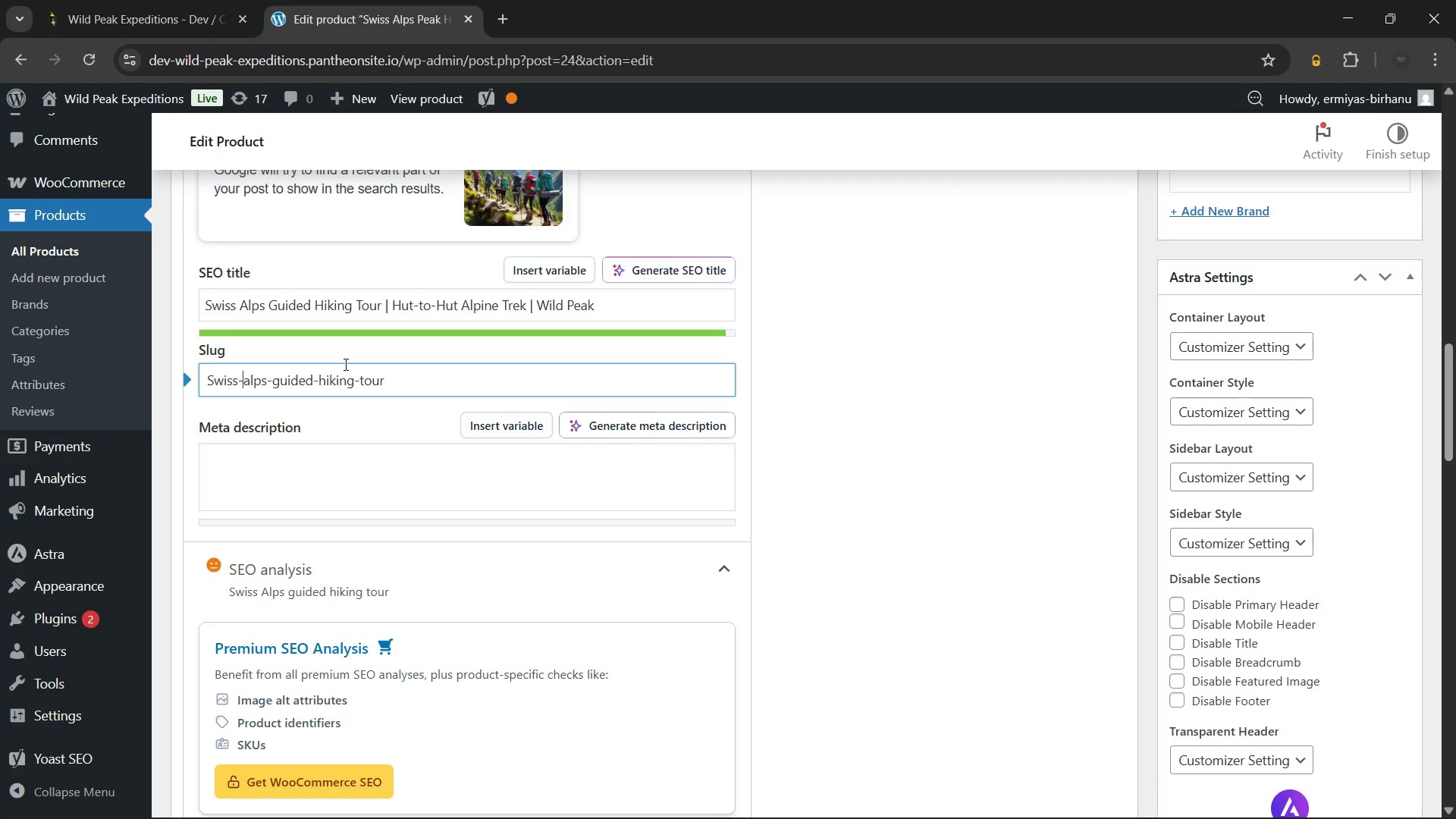 
key(Minus)
 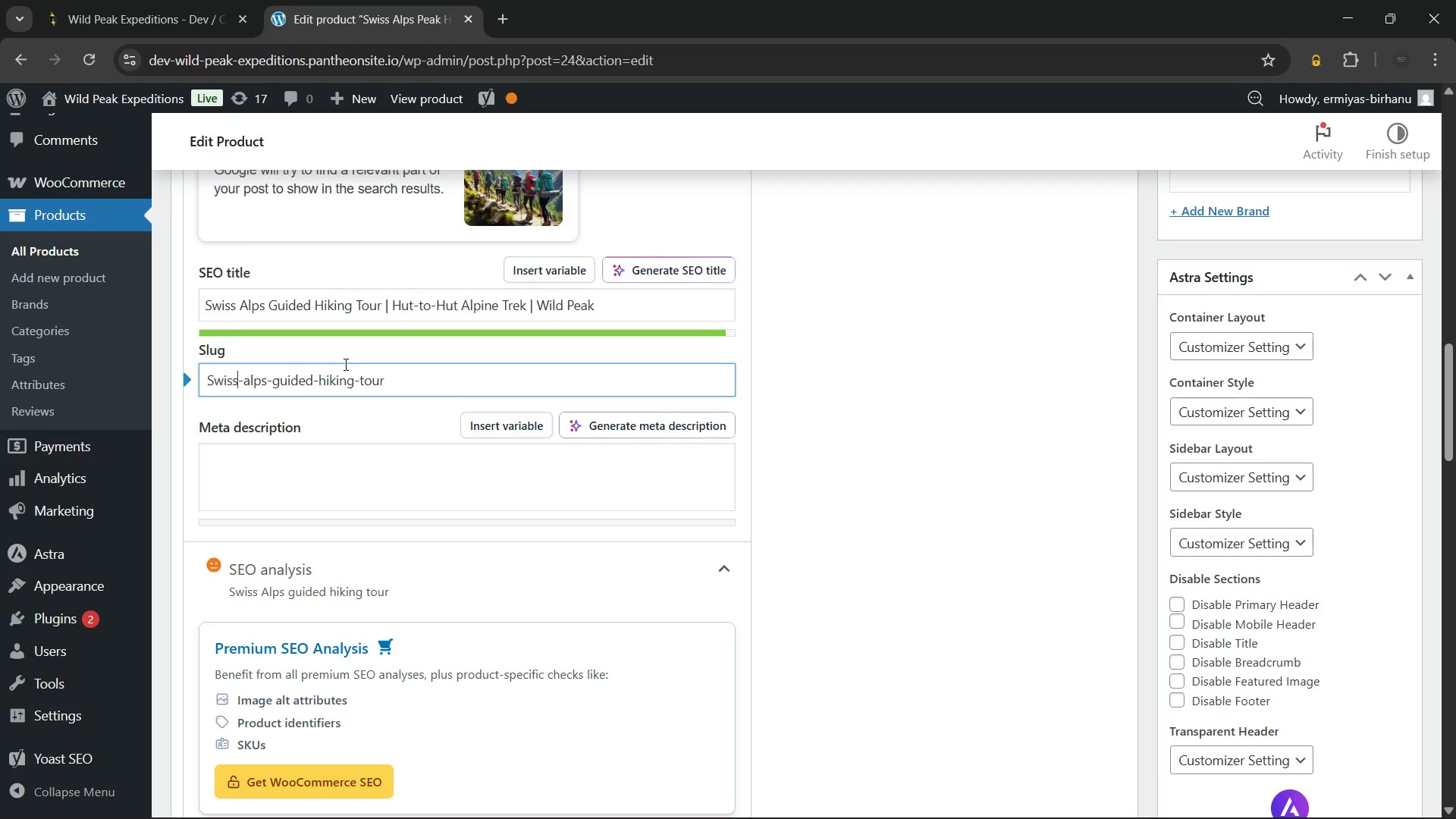 
key(ArrowLeft)
 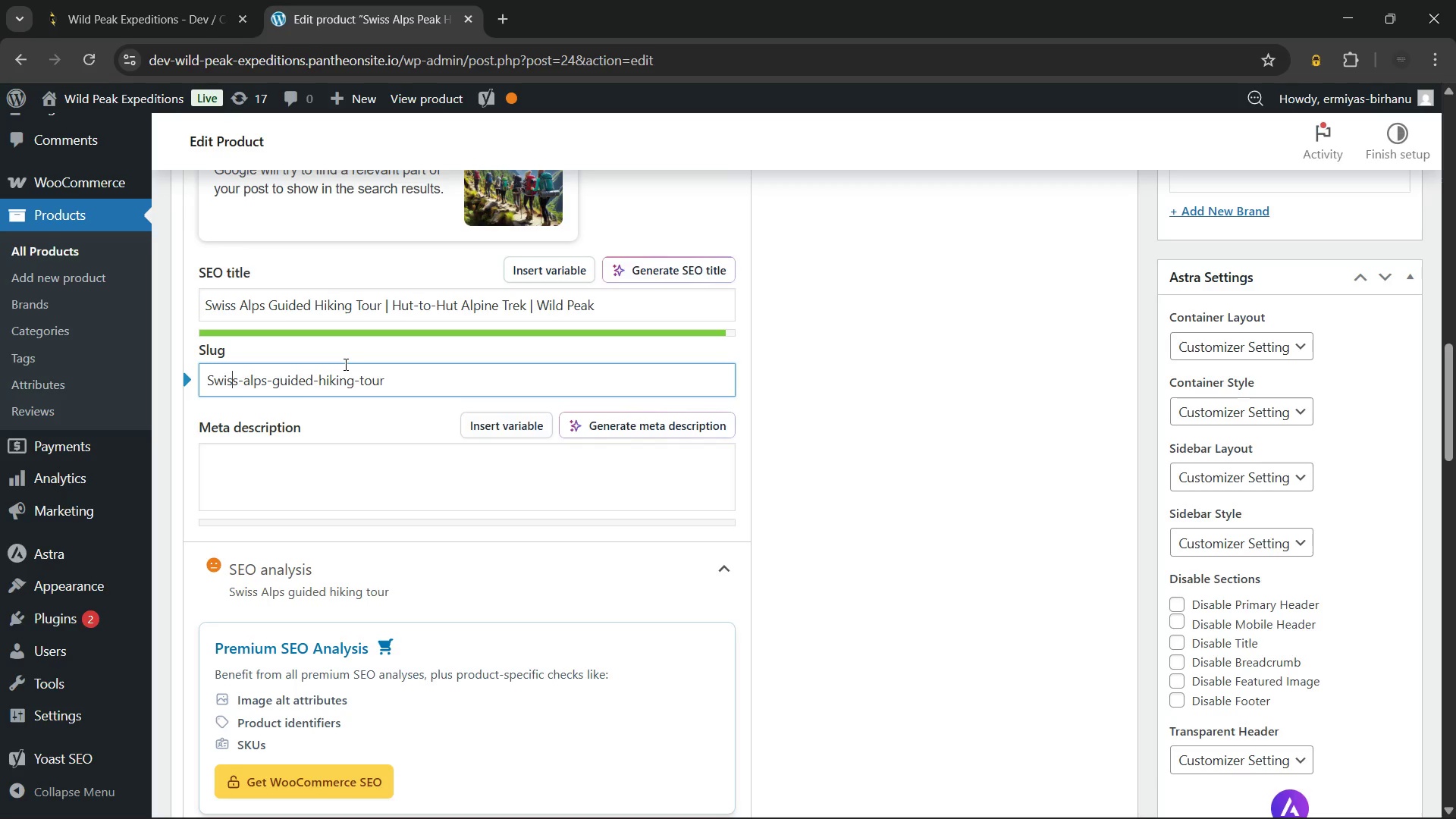 
key(ArrowLeft)
 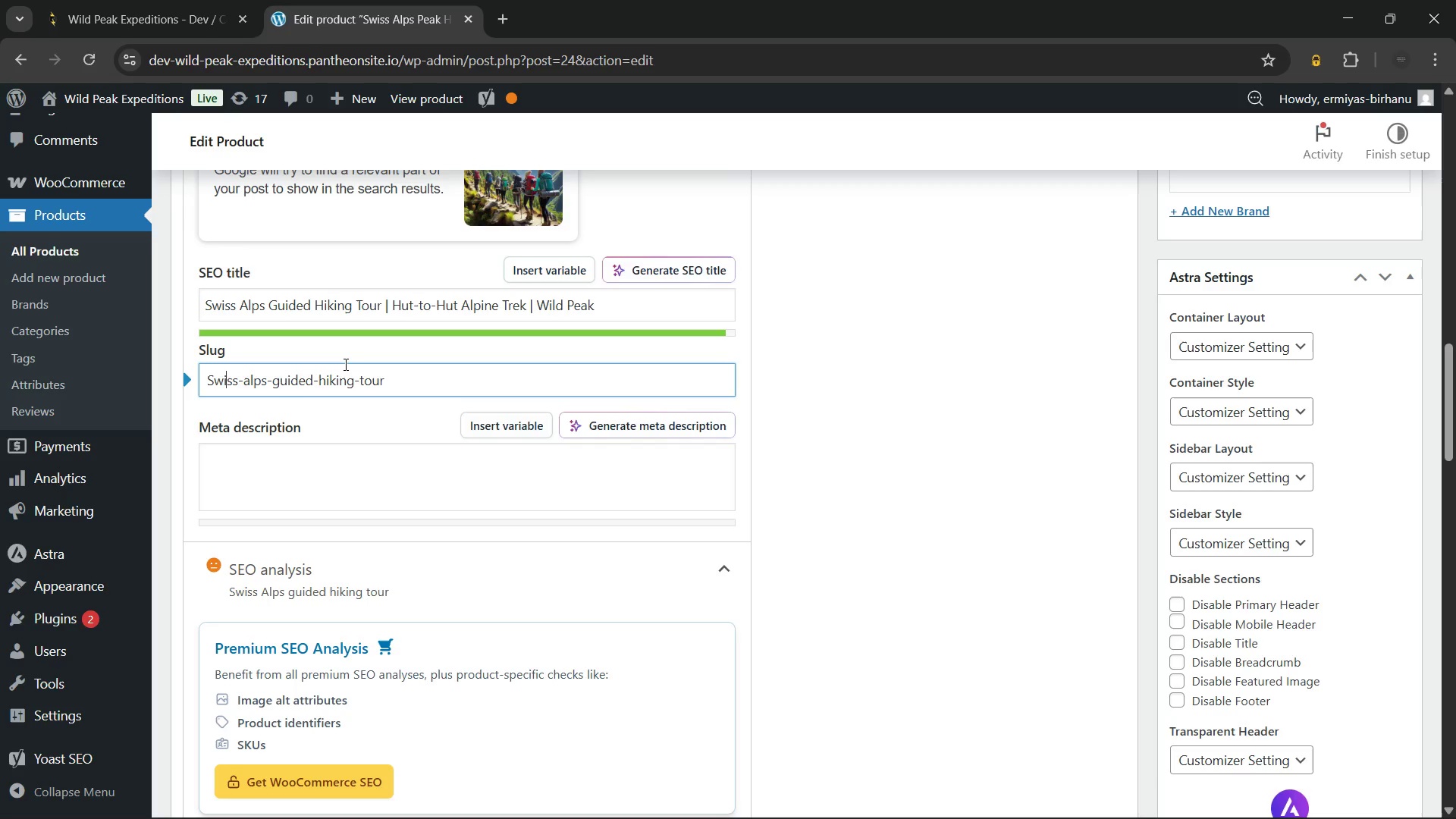 
key(ArrowLeft)
 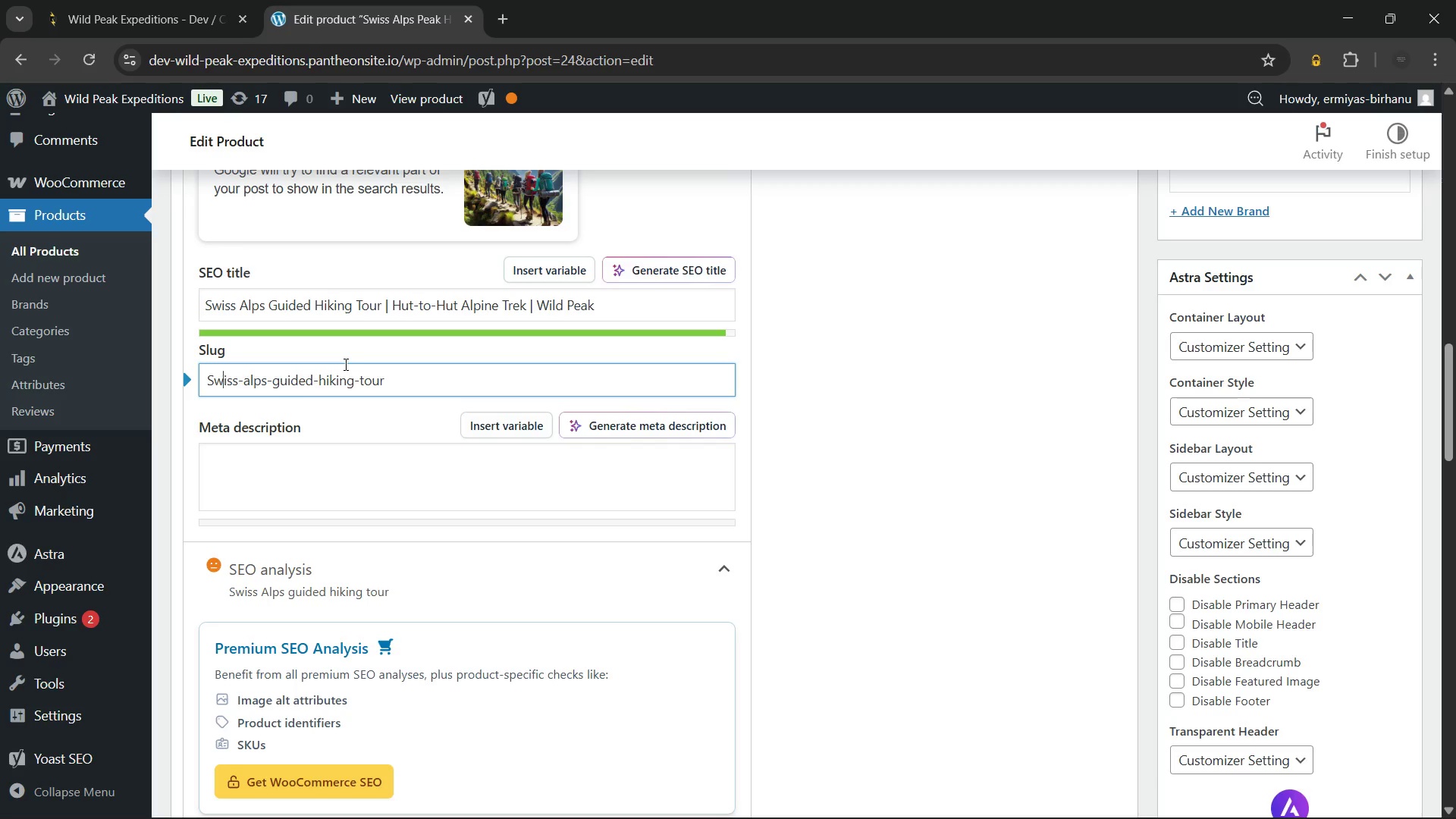 
key(ArrowLeft)
 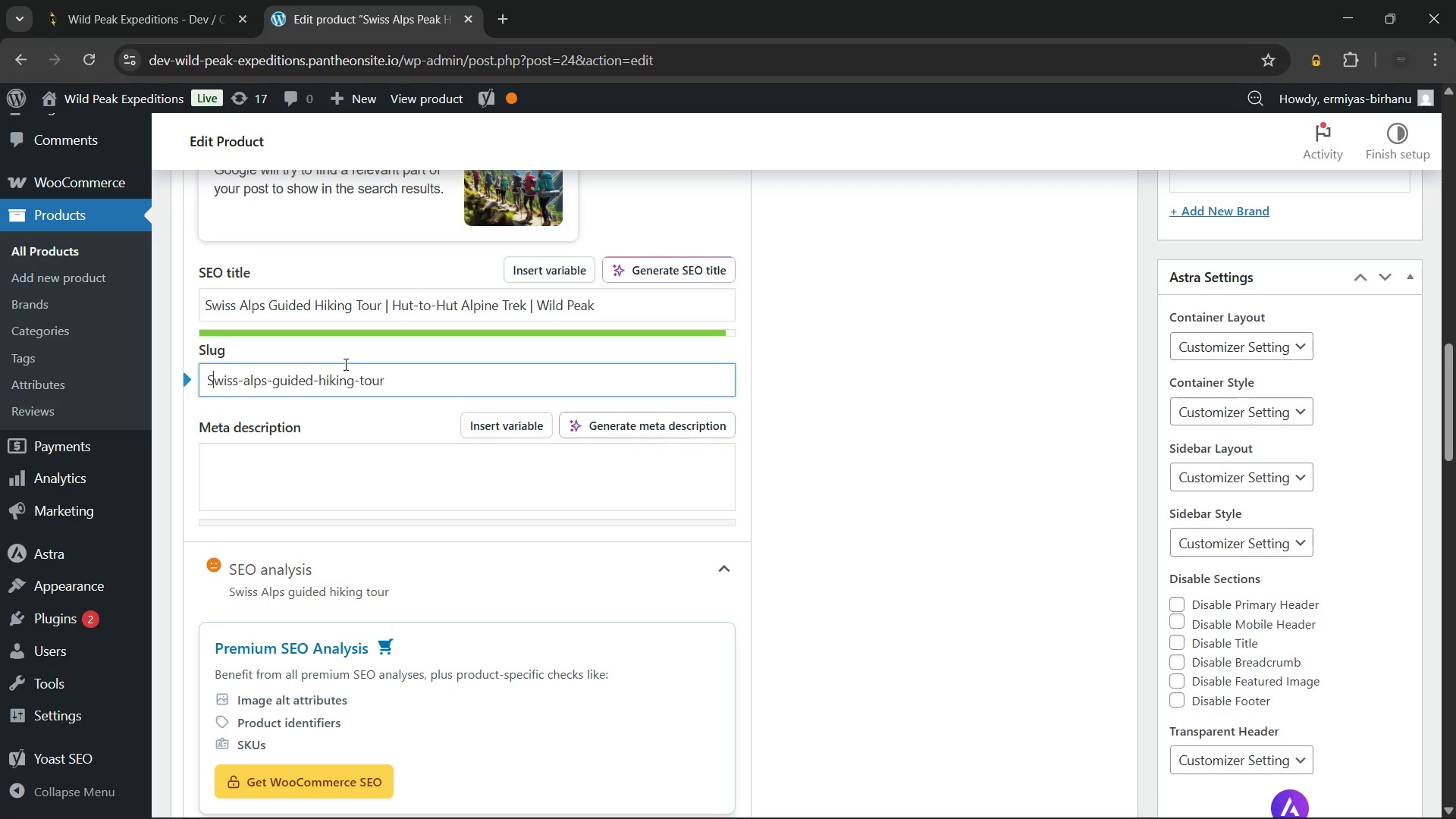 
key(ArrowLeft)
 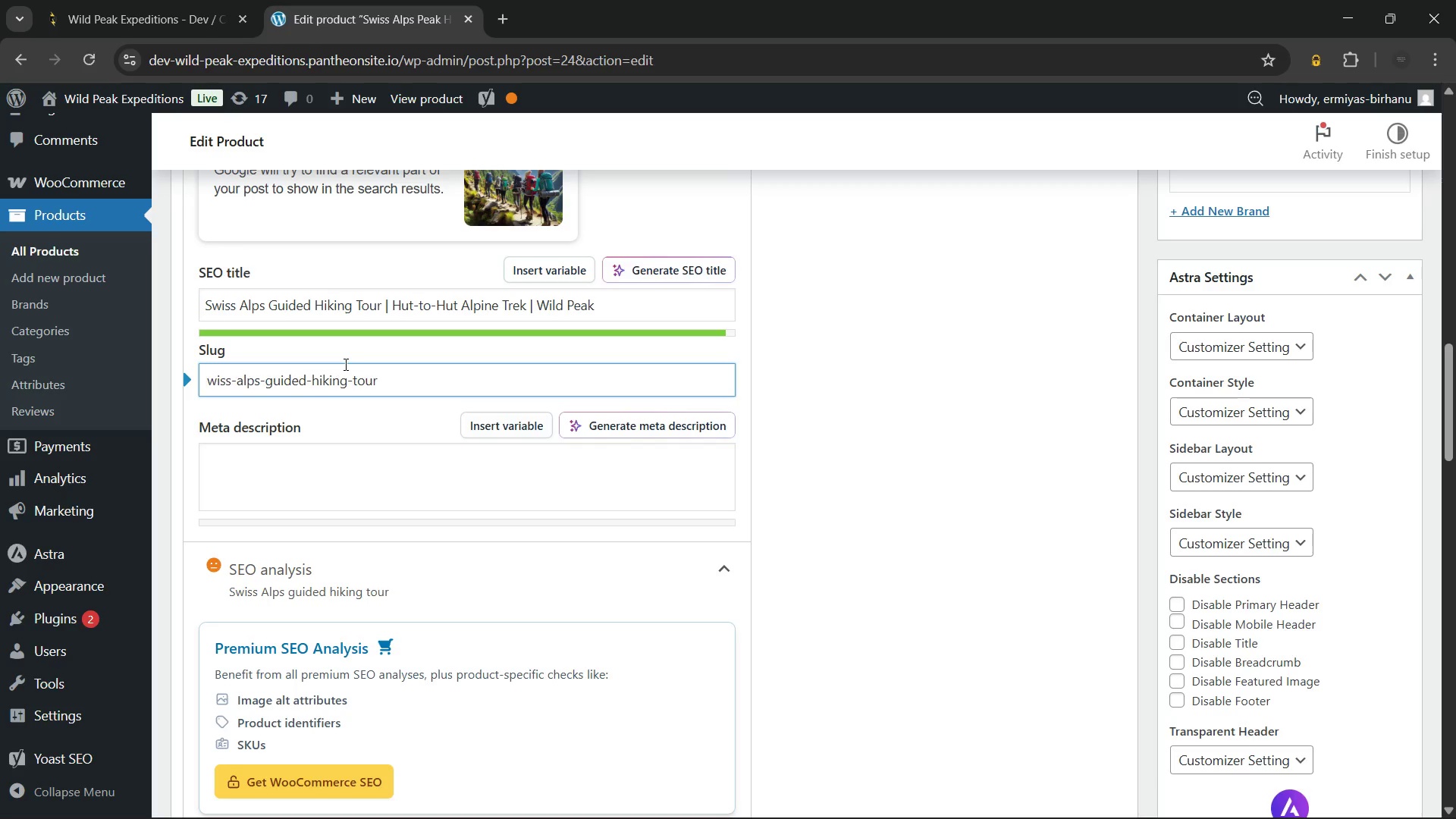 
key(Backspace)
 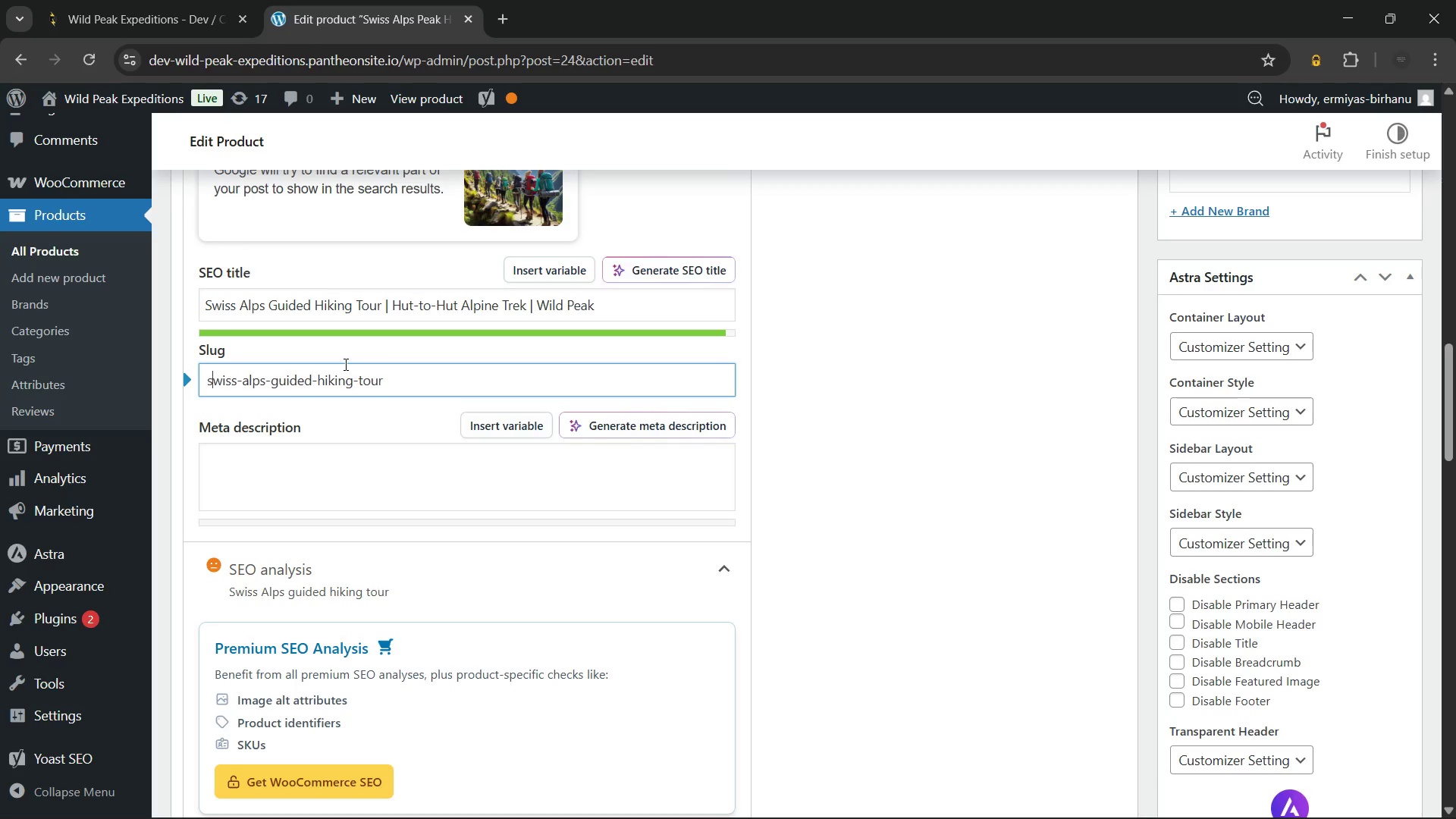 
key(S)
 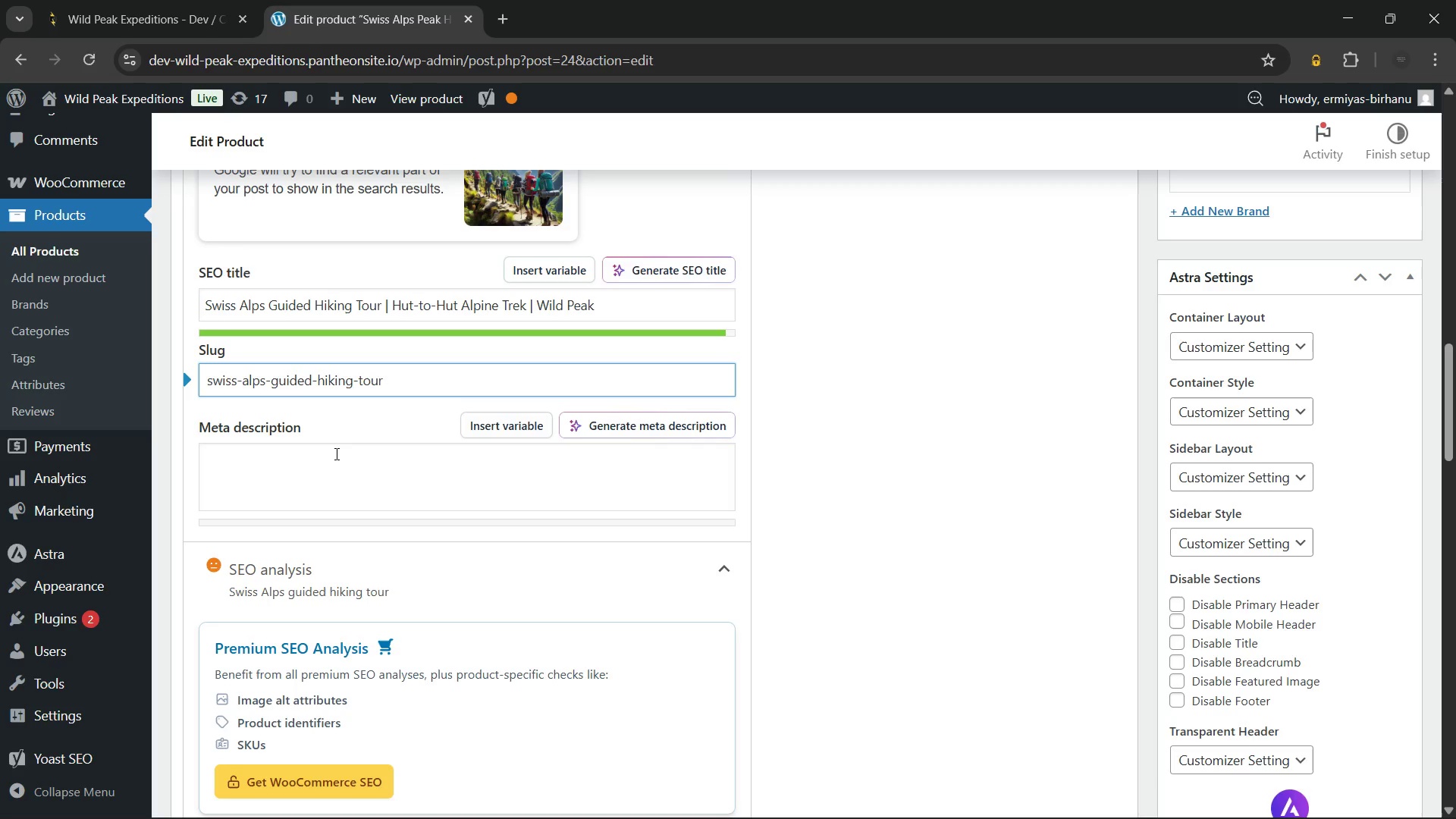 
left_click([335, 453])
 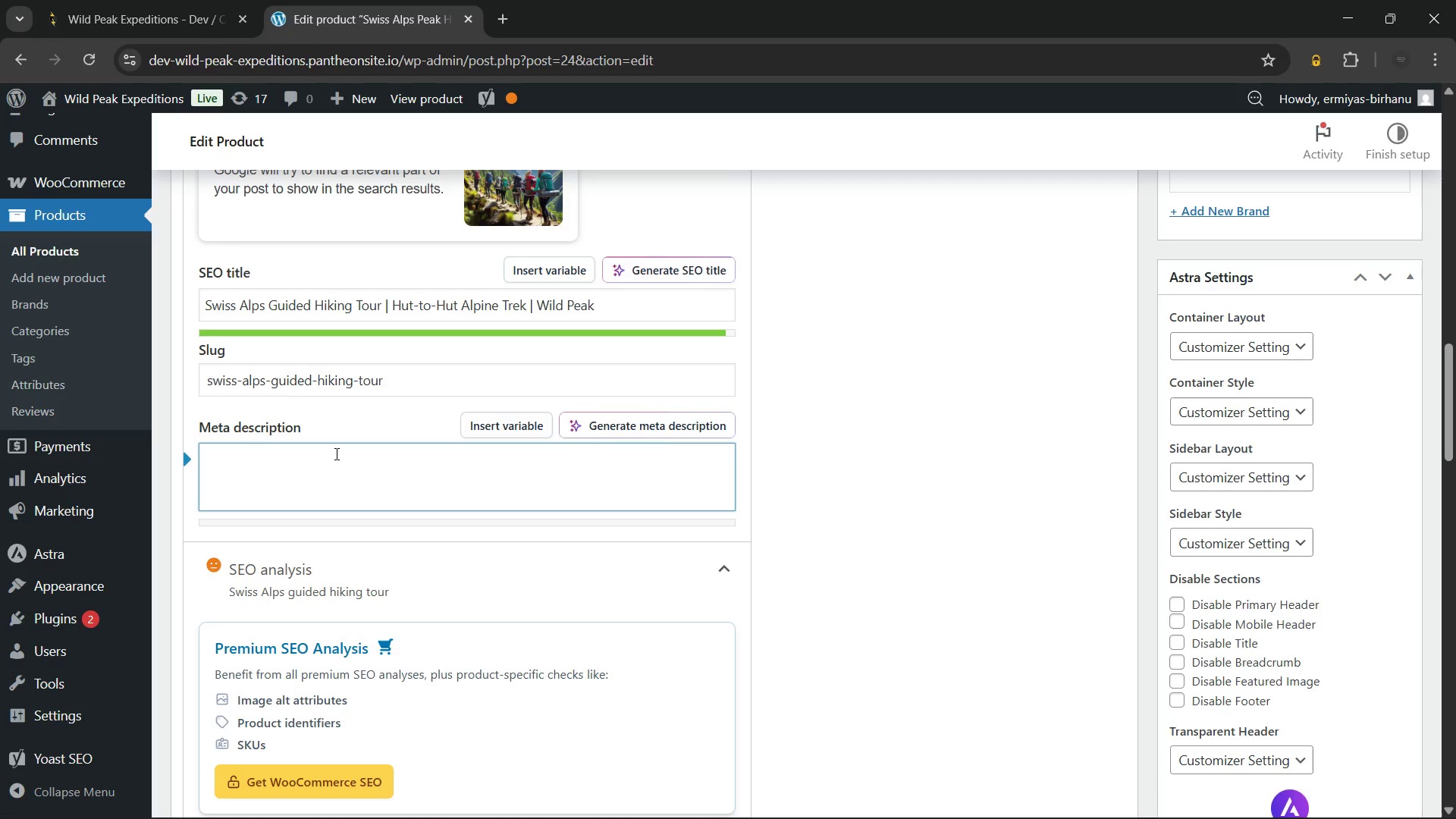 
wait(6.22)
 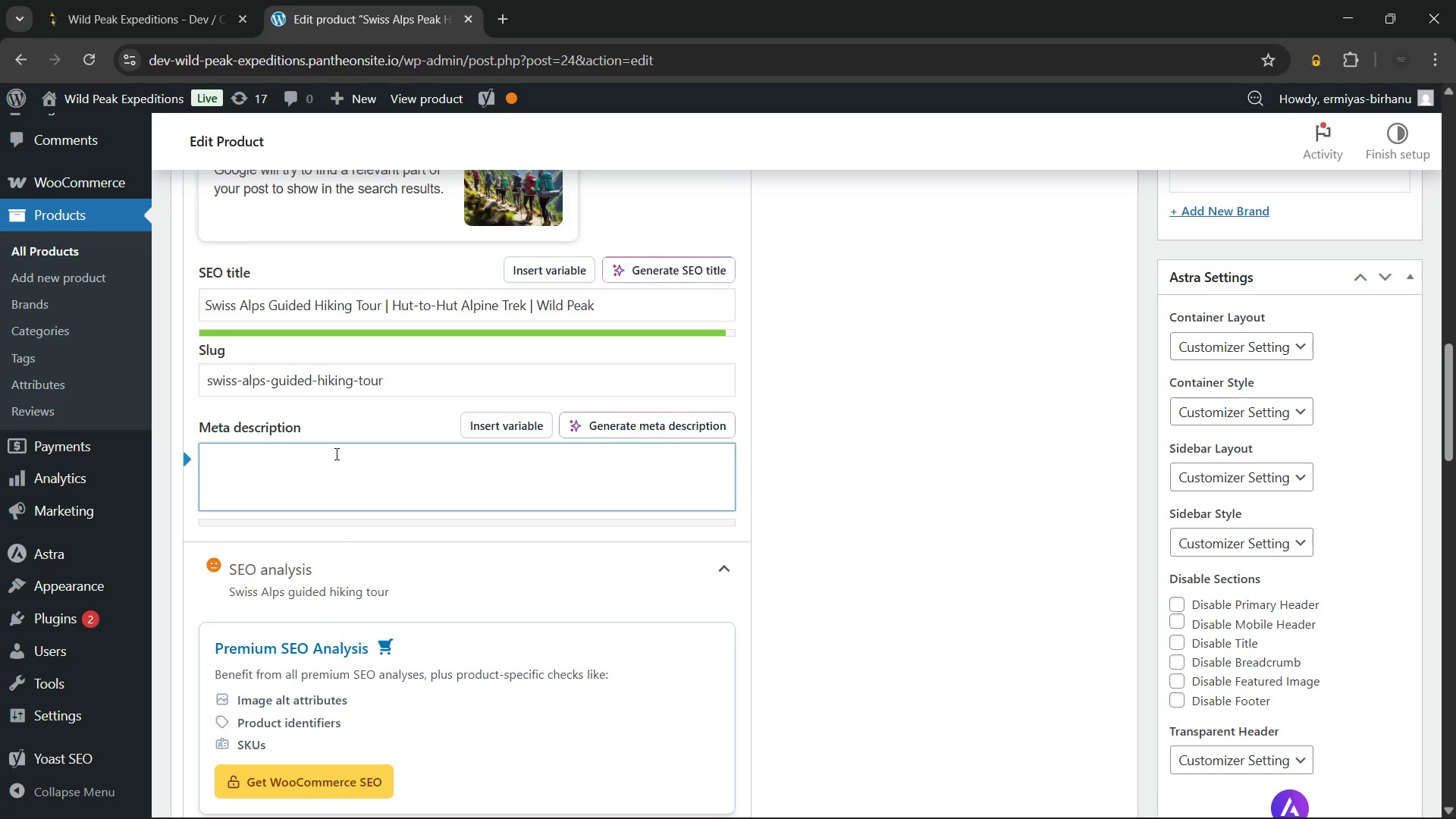 
type(Exe)
key(Backspace)
type(perience the Siss Alps guided hiking our over 7 alpine t)
key(Backspace)
type(days througha)
key(Backspace)
type( Valais huts to 2,800 m. Eco-travel, expert guides)
 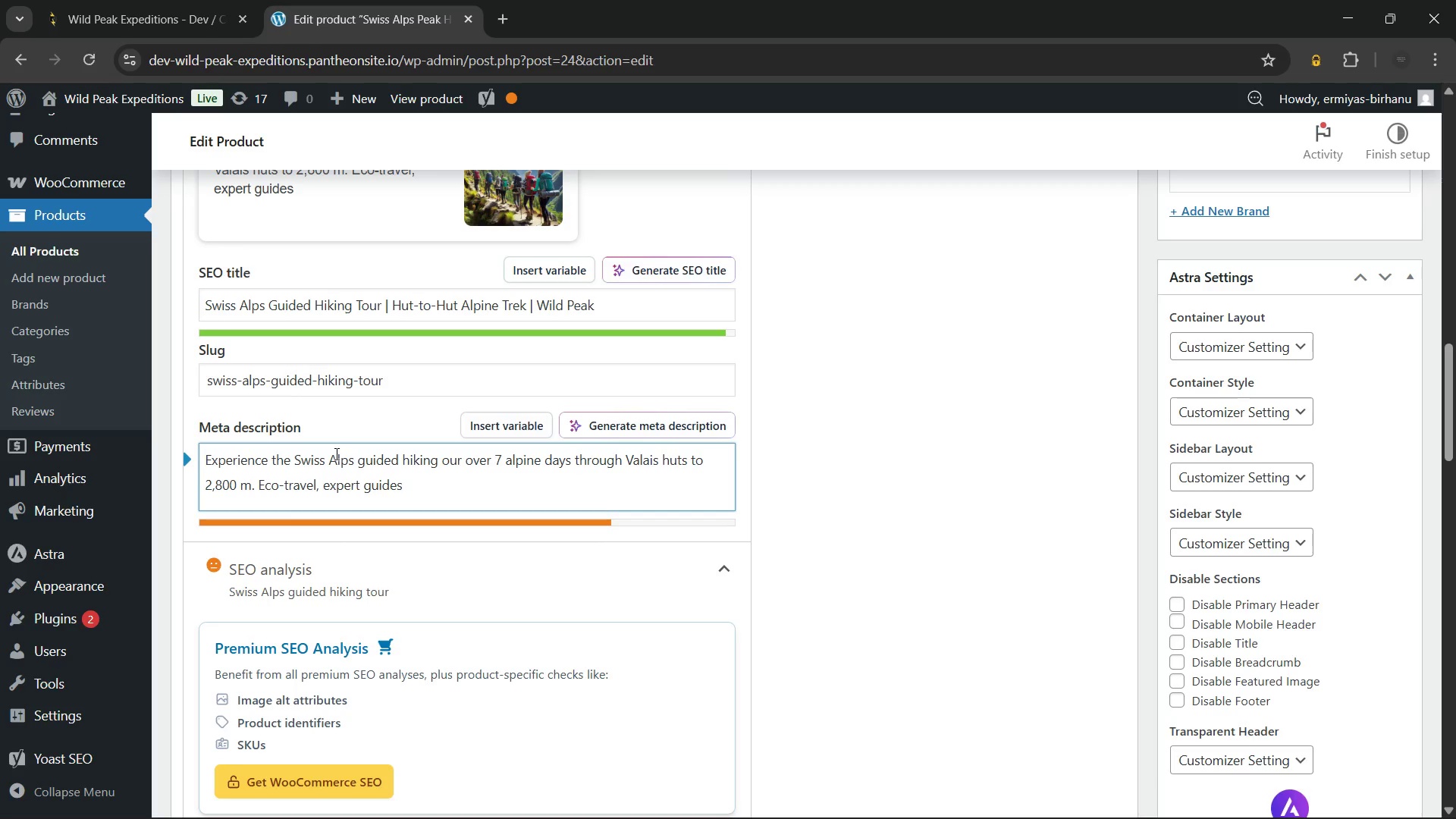 
hold_key(key=W, duration=0.47)
 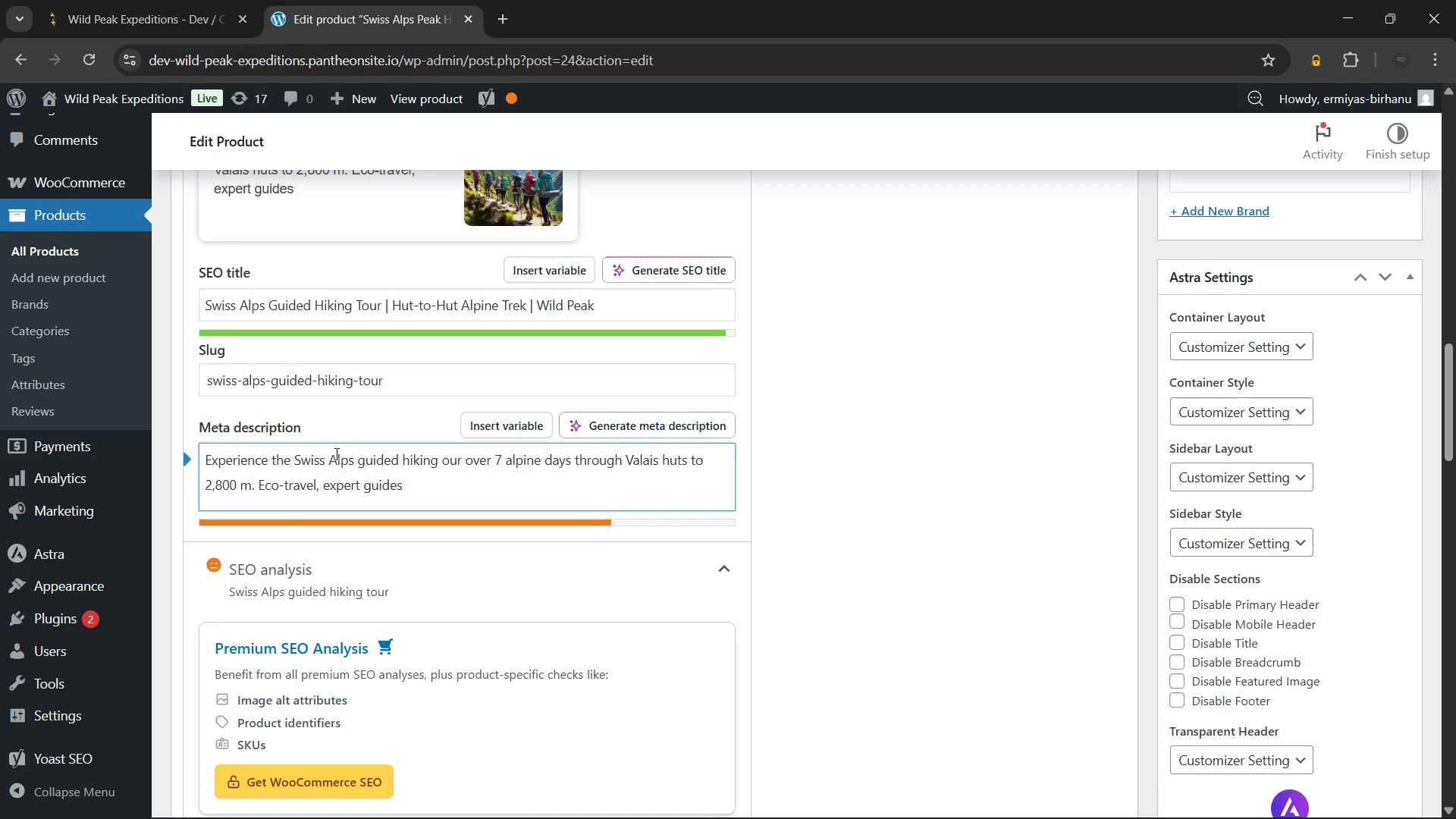 
wait(13.16)
 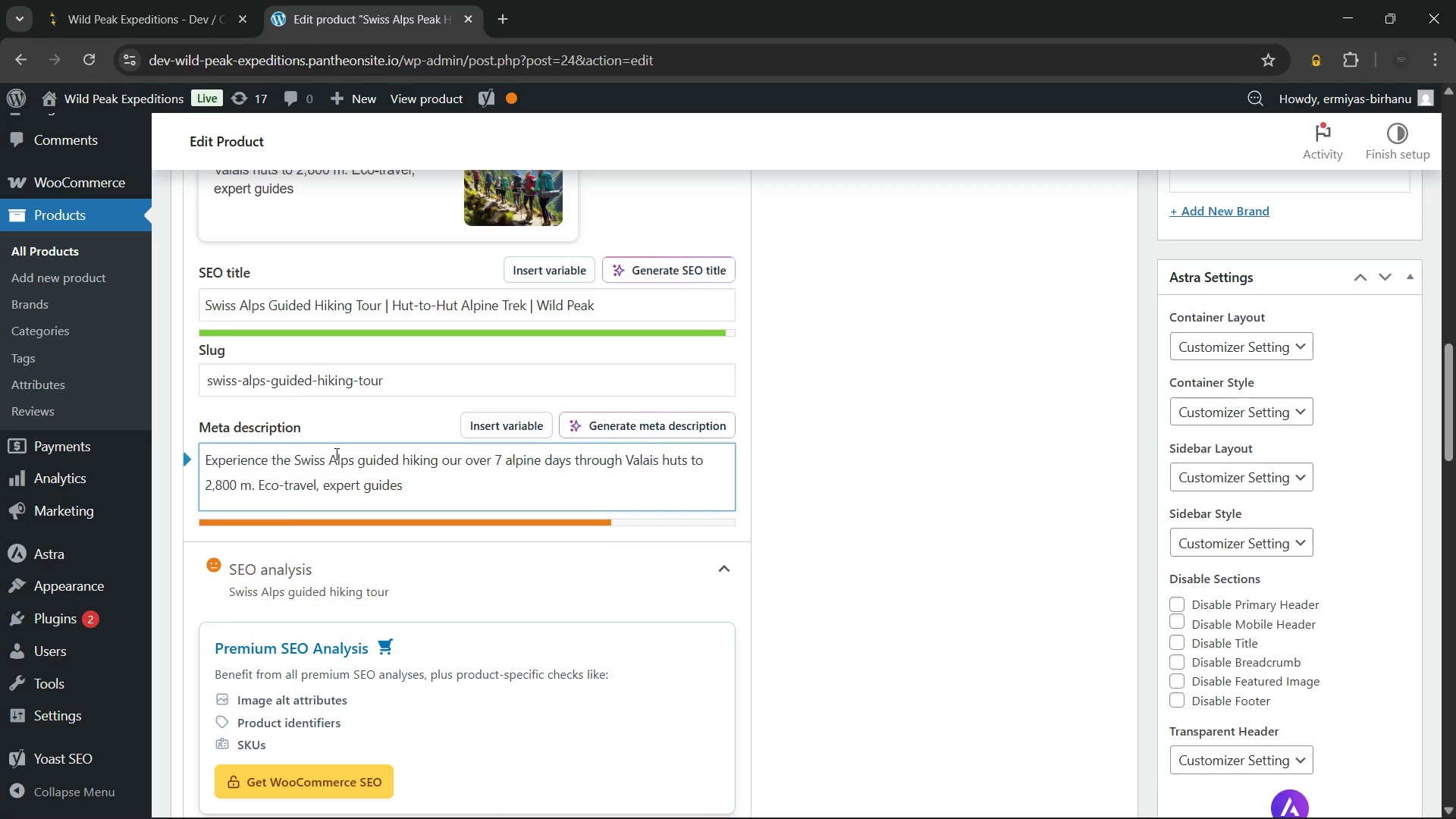 
type(. Book your trek now.)
 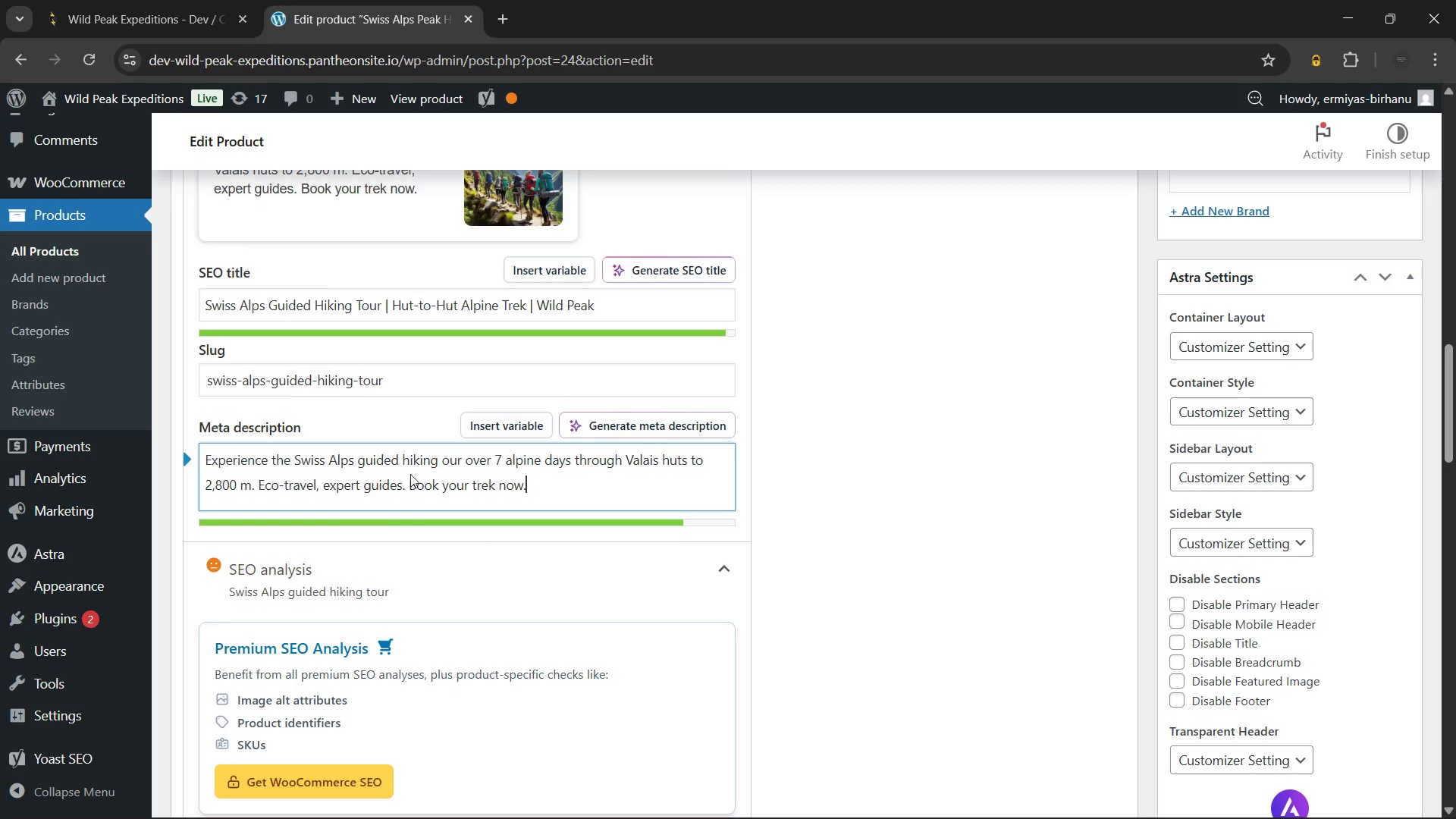 
scroll: coordinate [466, 586], scroll_direction: down, amount: 6.0
 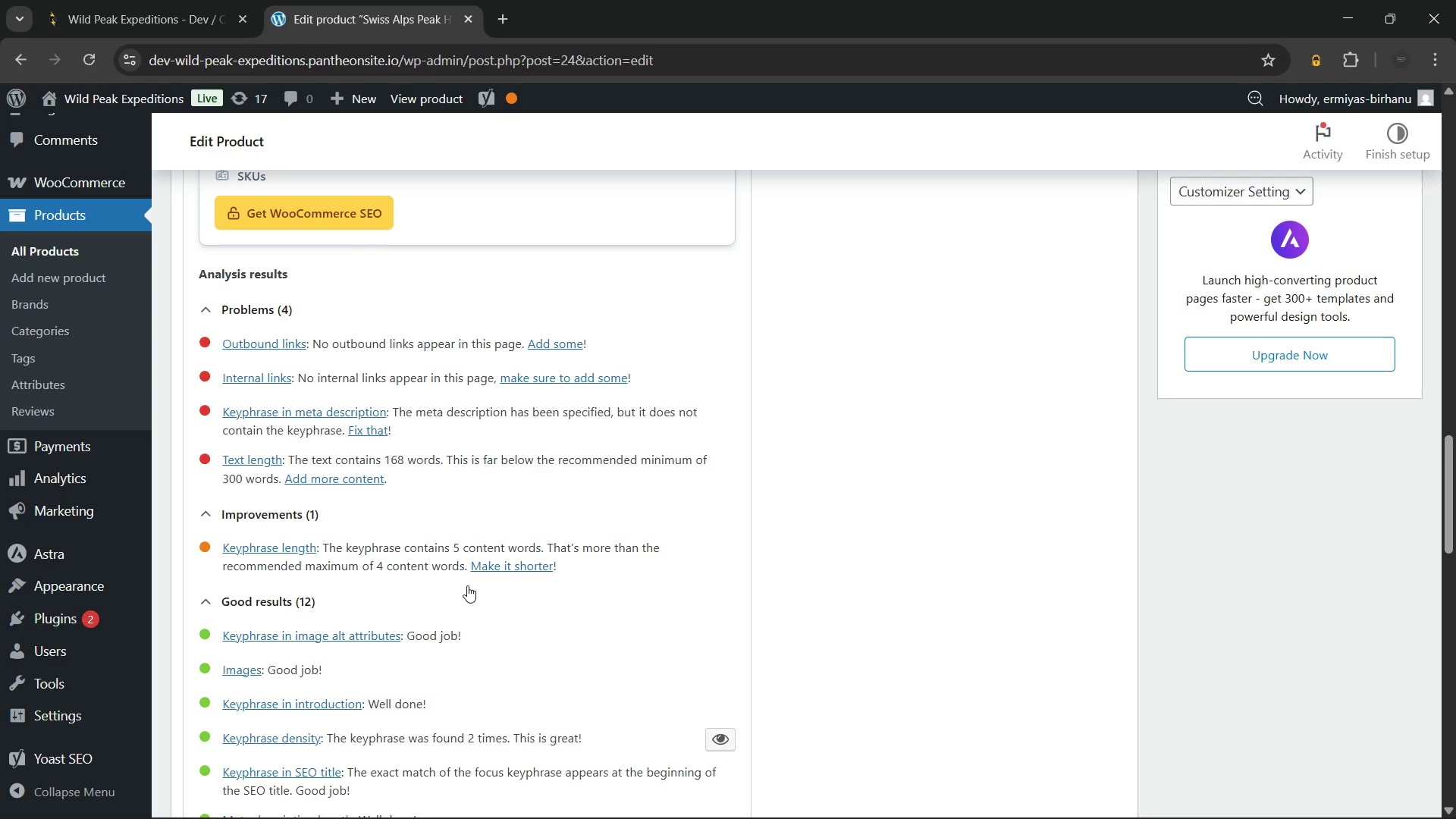 
scroll: coordinate [467, 585], scroll_direction: up, amount: 3.0
 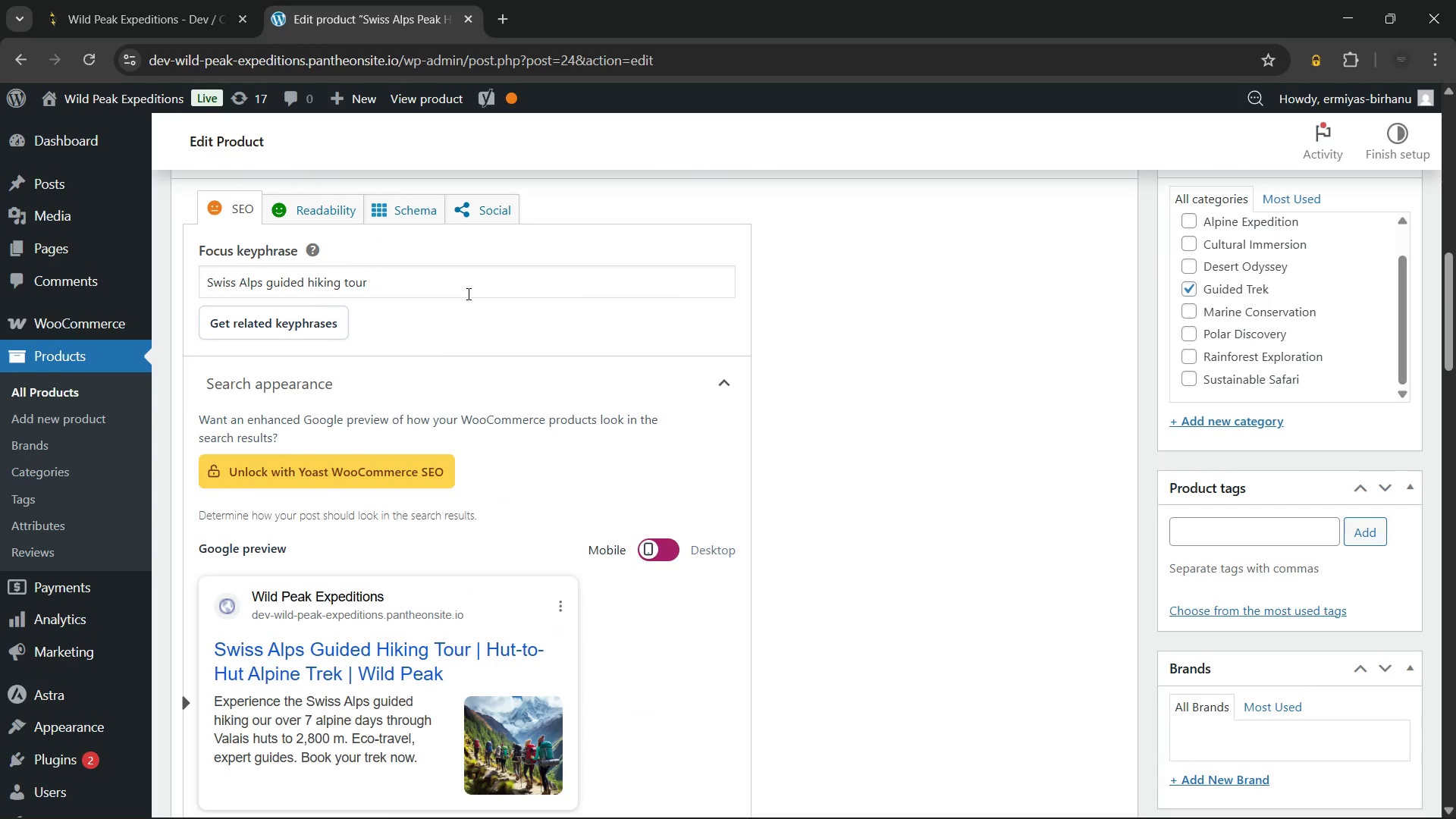 
scroll: coordinate [469, 406], scroll_direction: down, amount: 3.0
 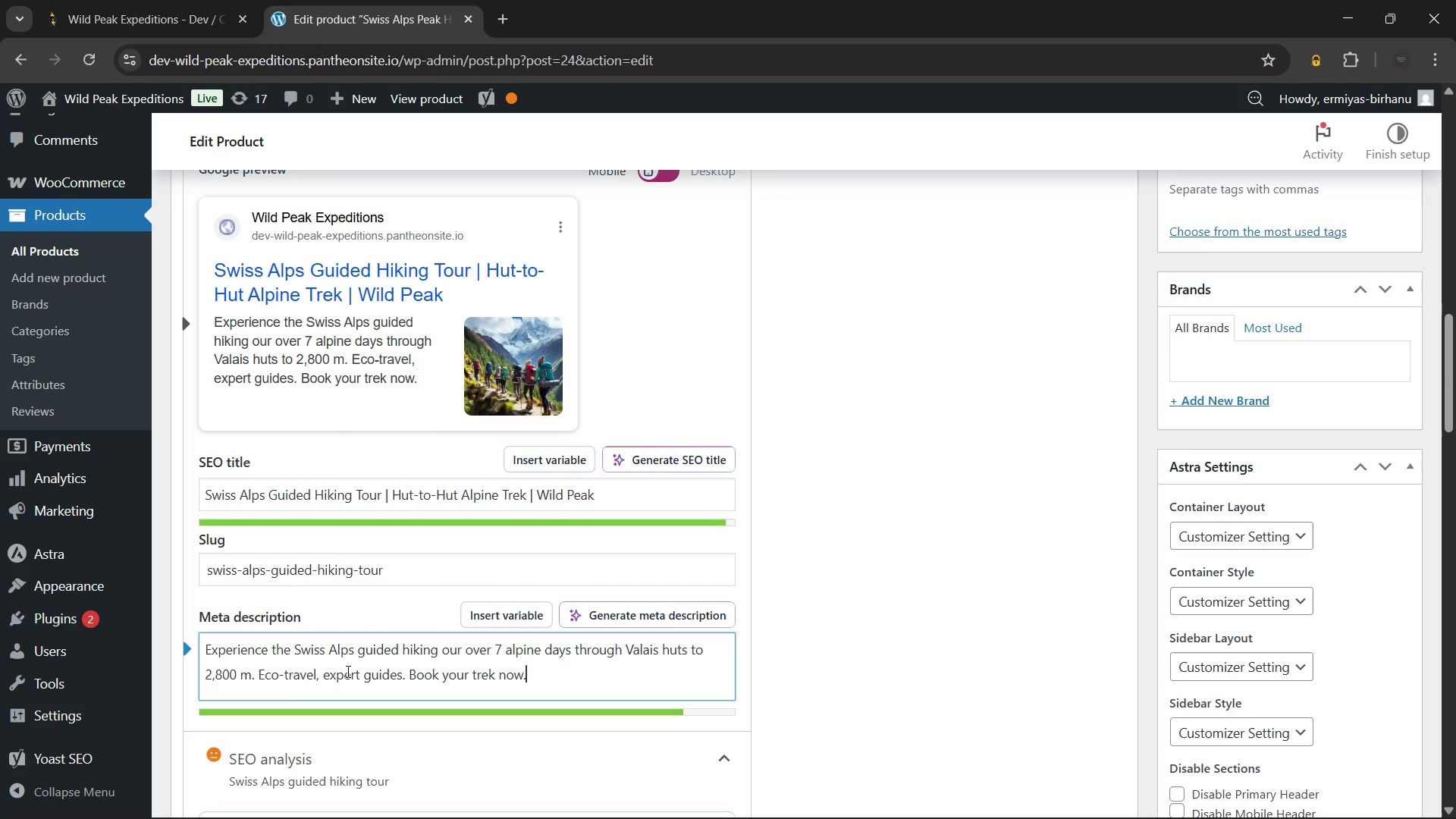 
left_click([444, 654])
 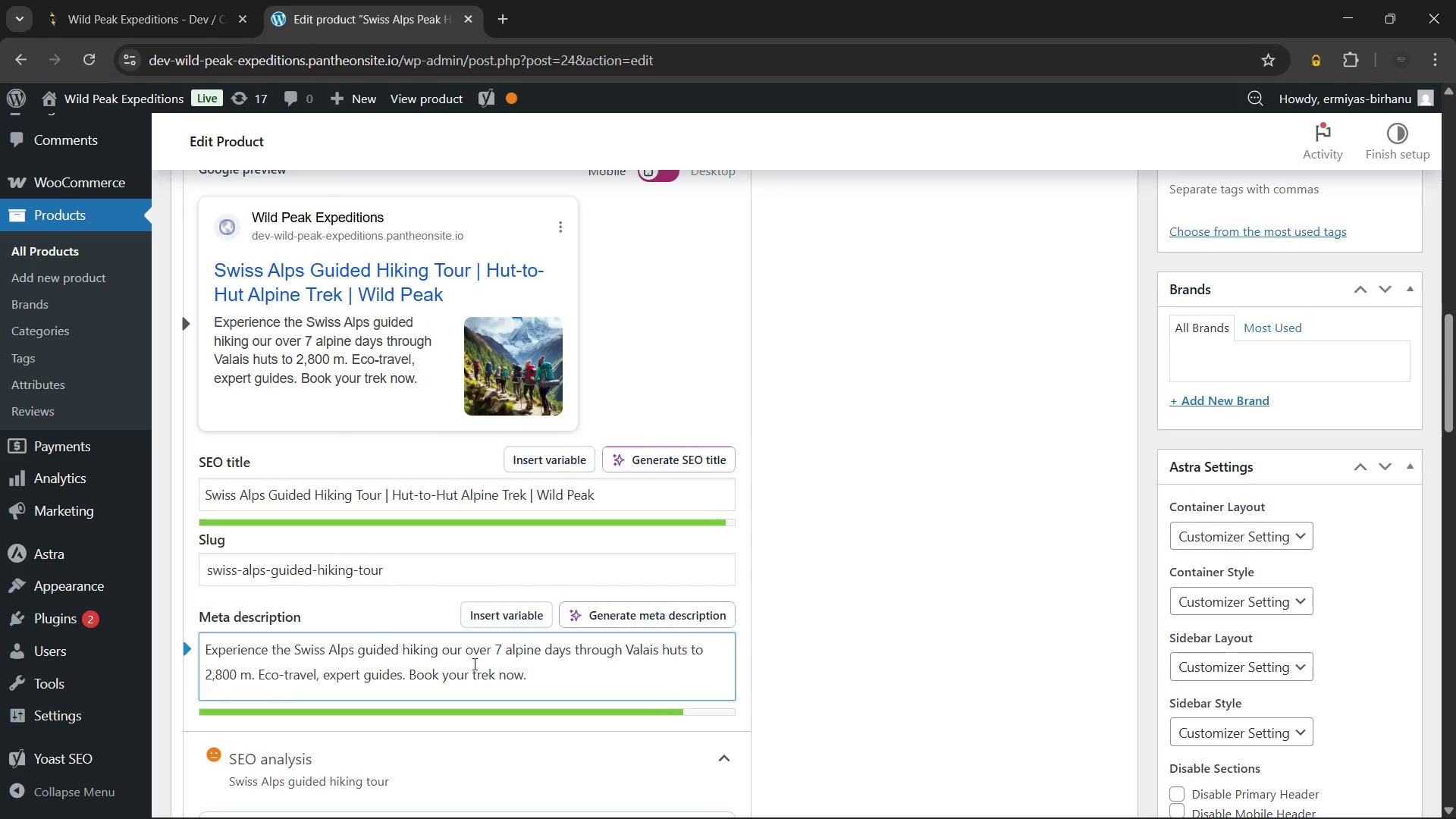 
key(T)
 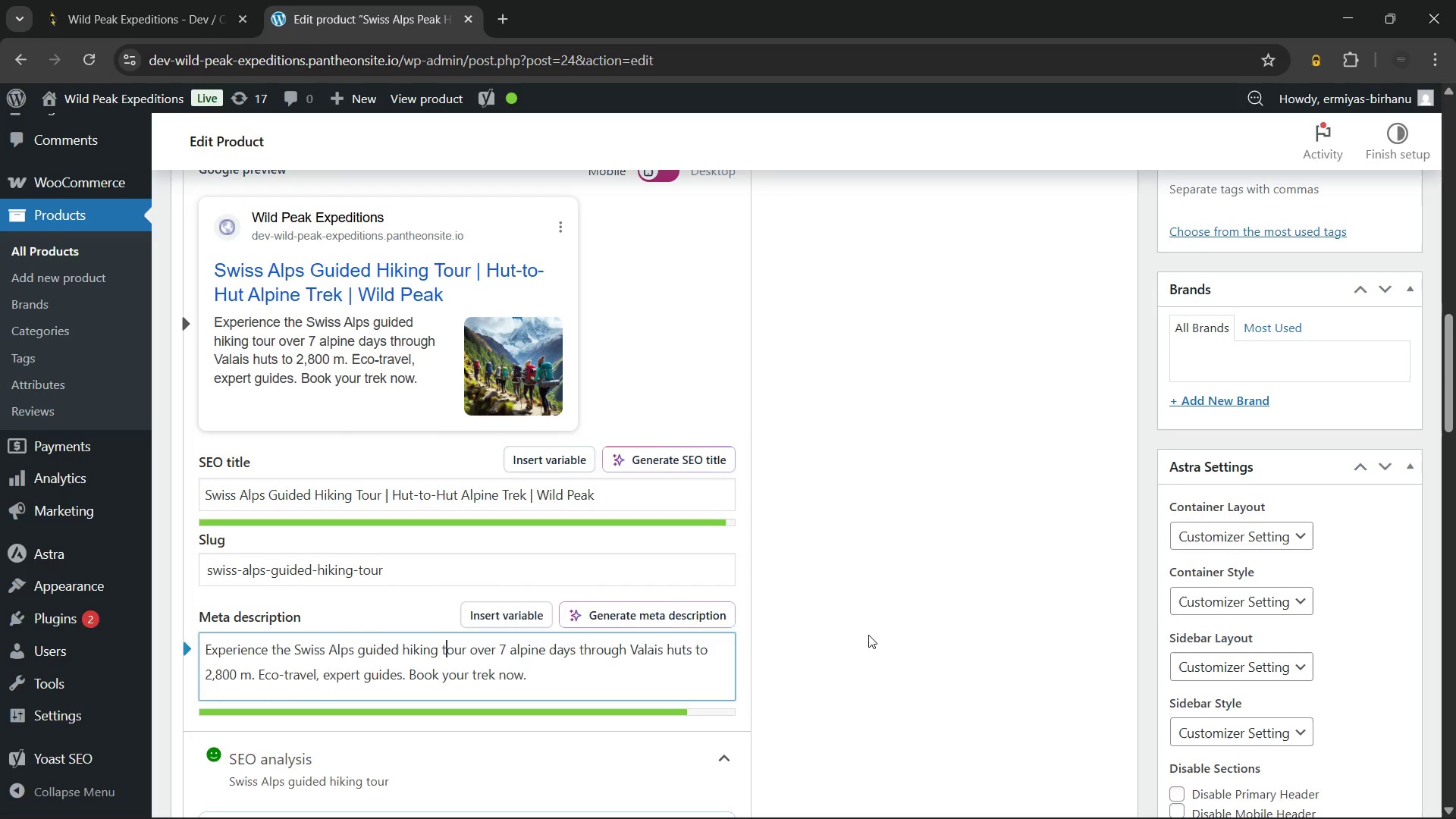 
left_click([907, 605])
 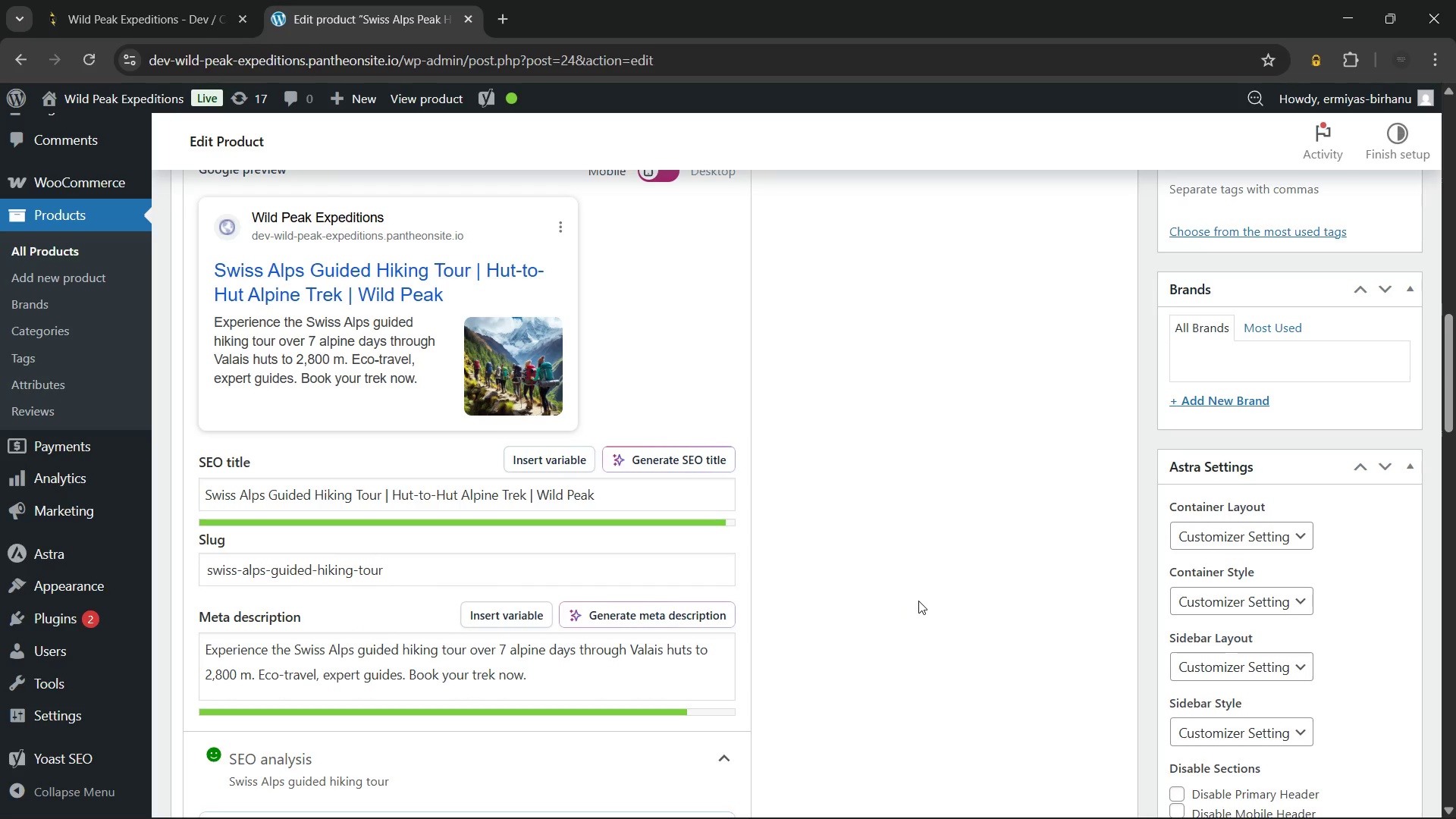 
scroll: coordinate [918, 601], scroll_direction: up, amount: 7.0
 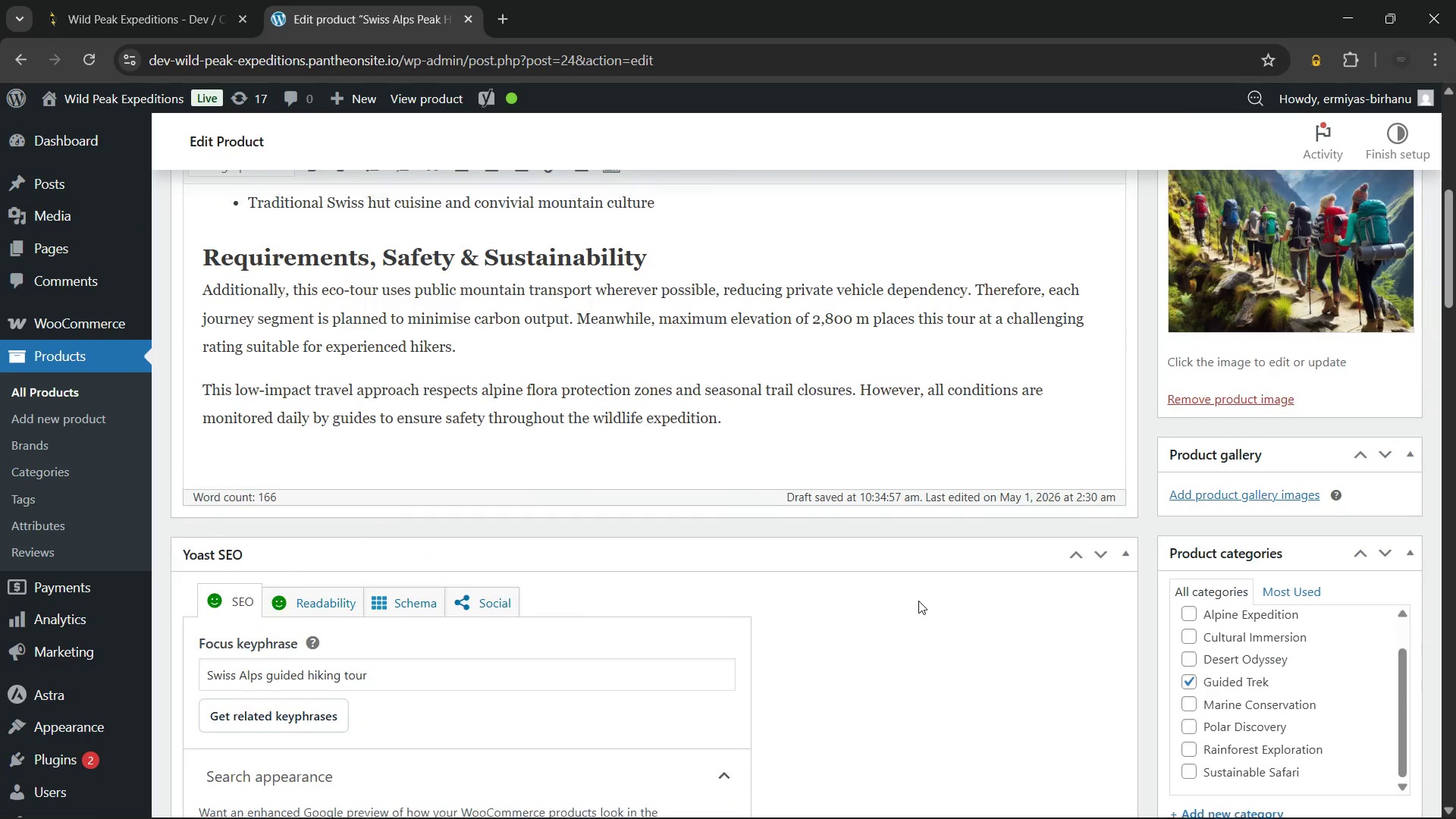 
scroll: coordinate [1145, 536], scroll_direction: down, amount: 3.0
 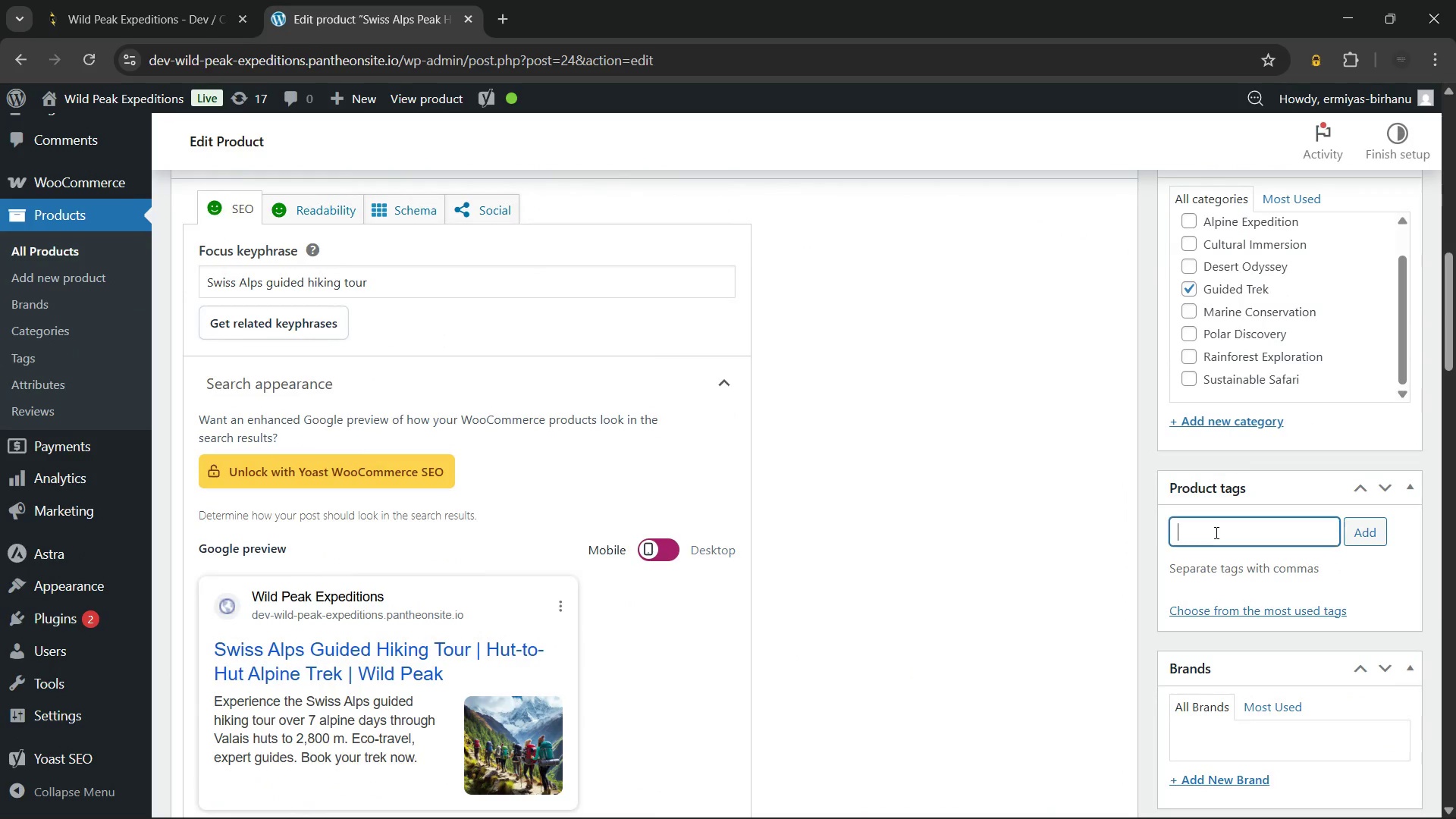 
left_click([1215, 532])
 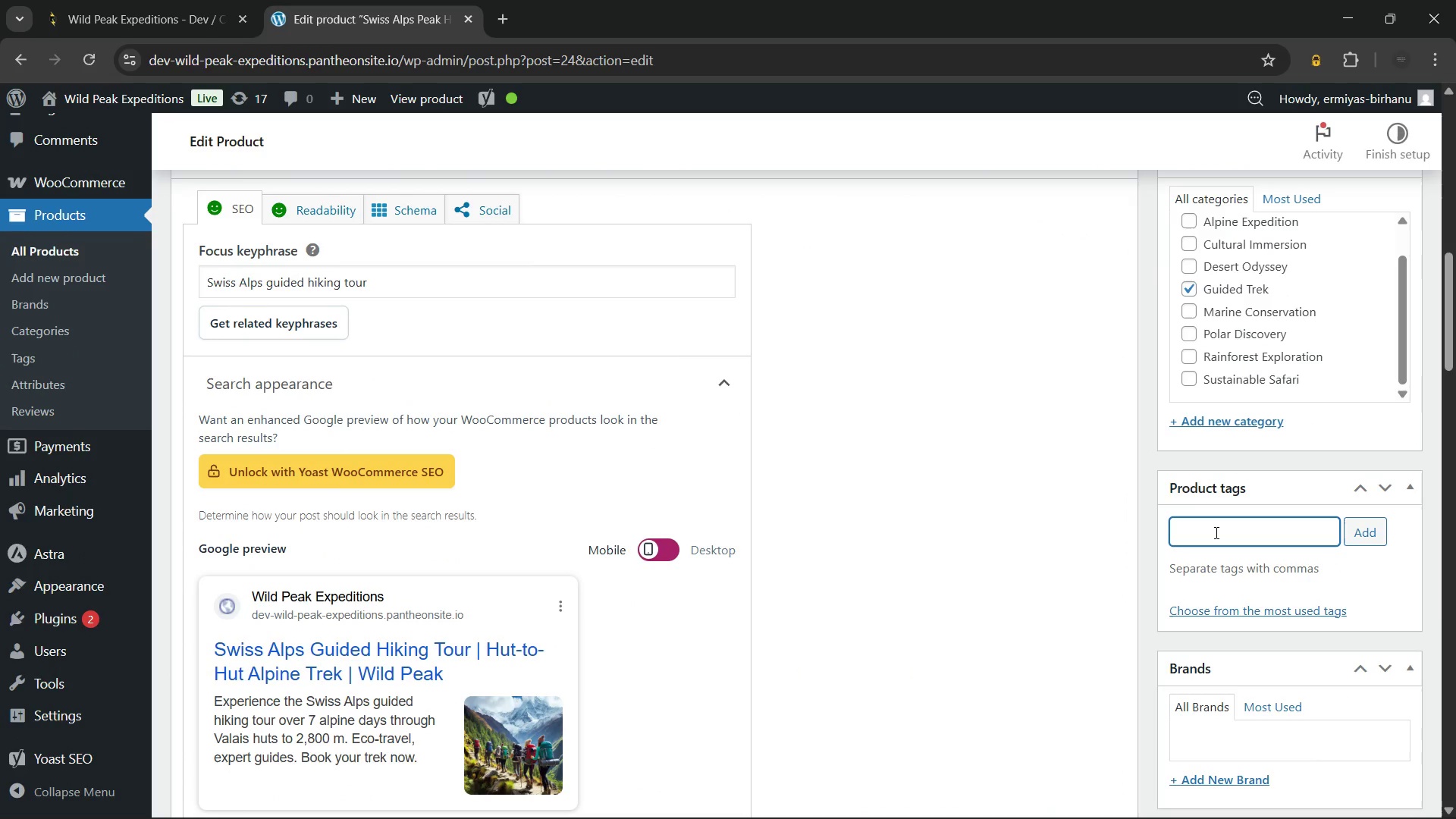 
type(swi)
 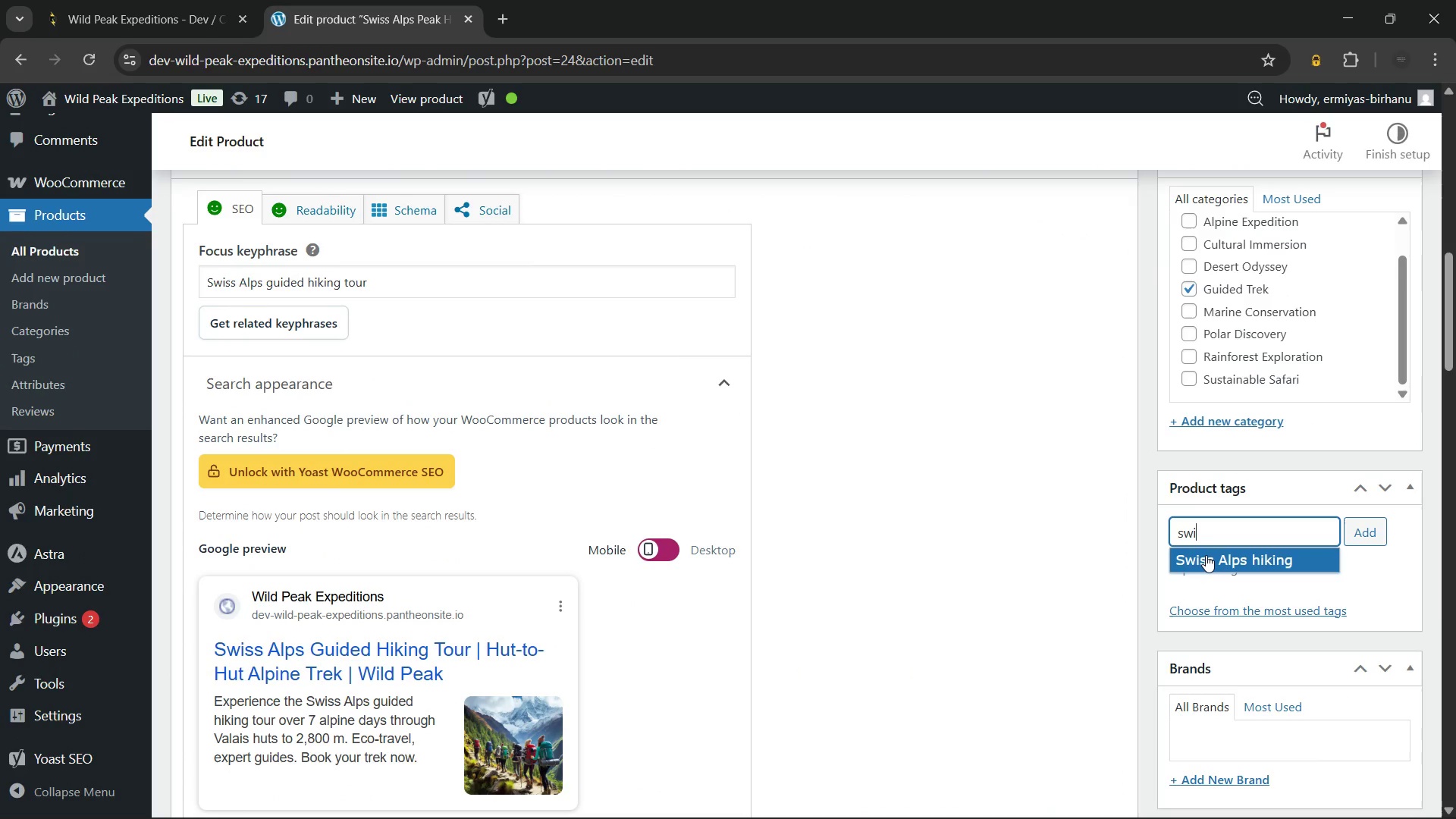 
left_click([1206, 555])
 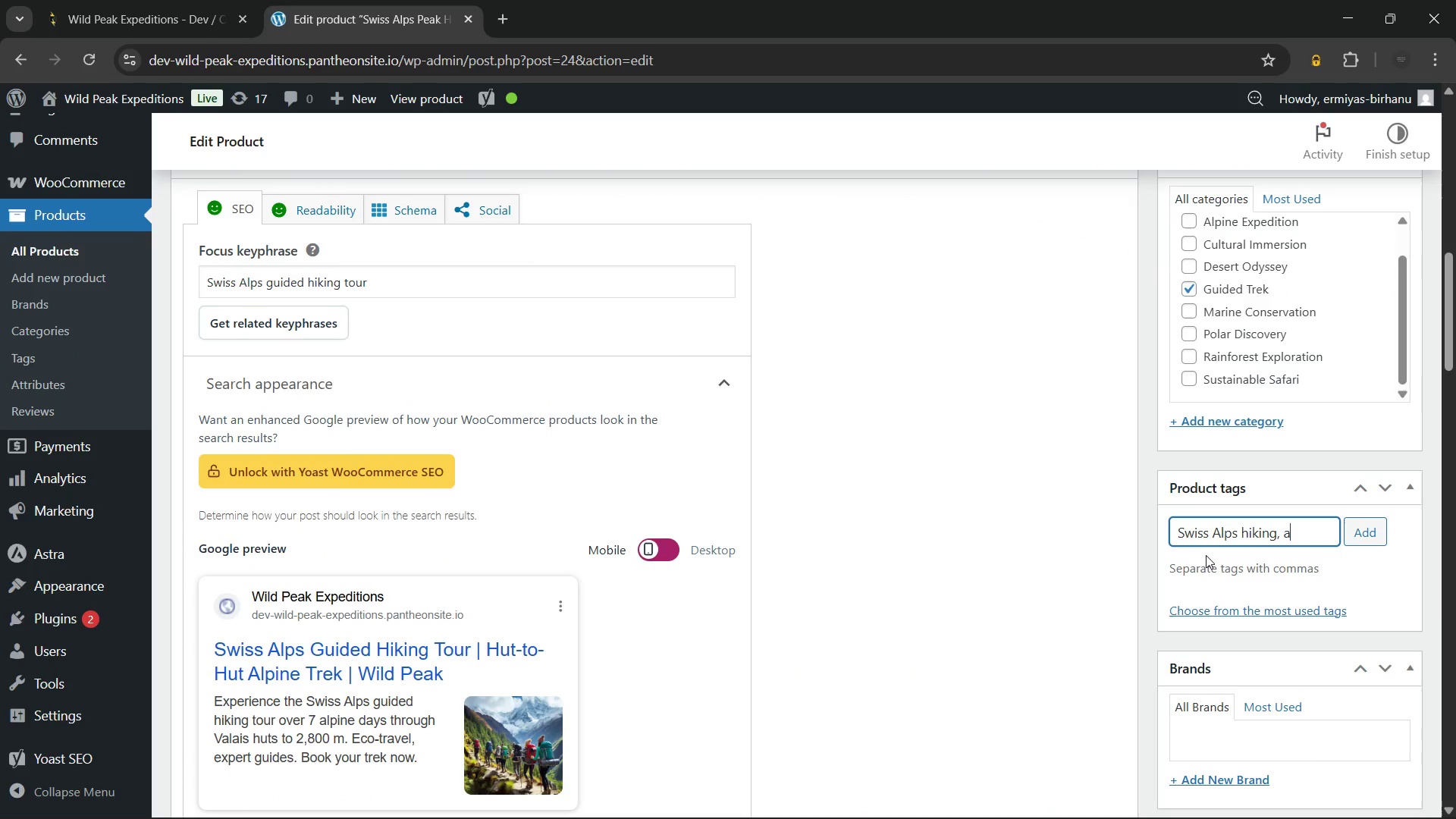 
type(alp)
 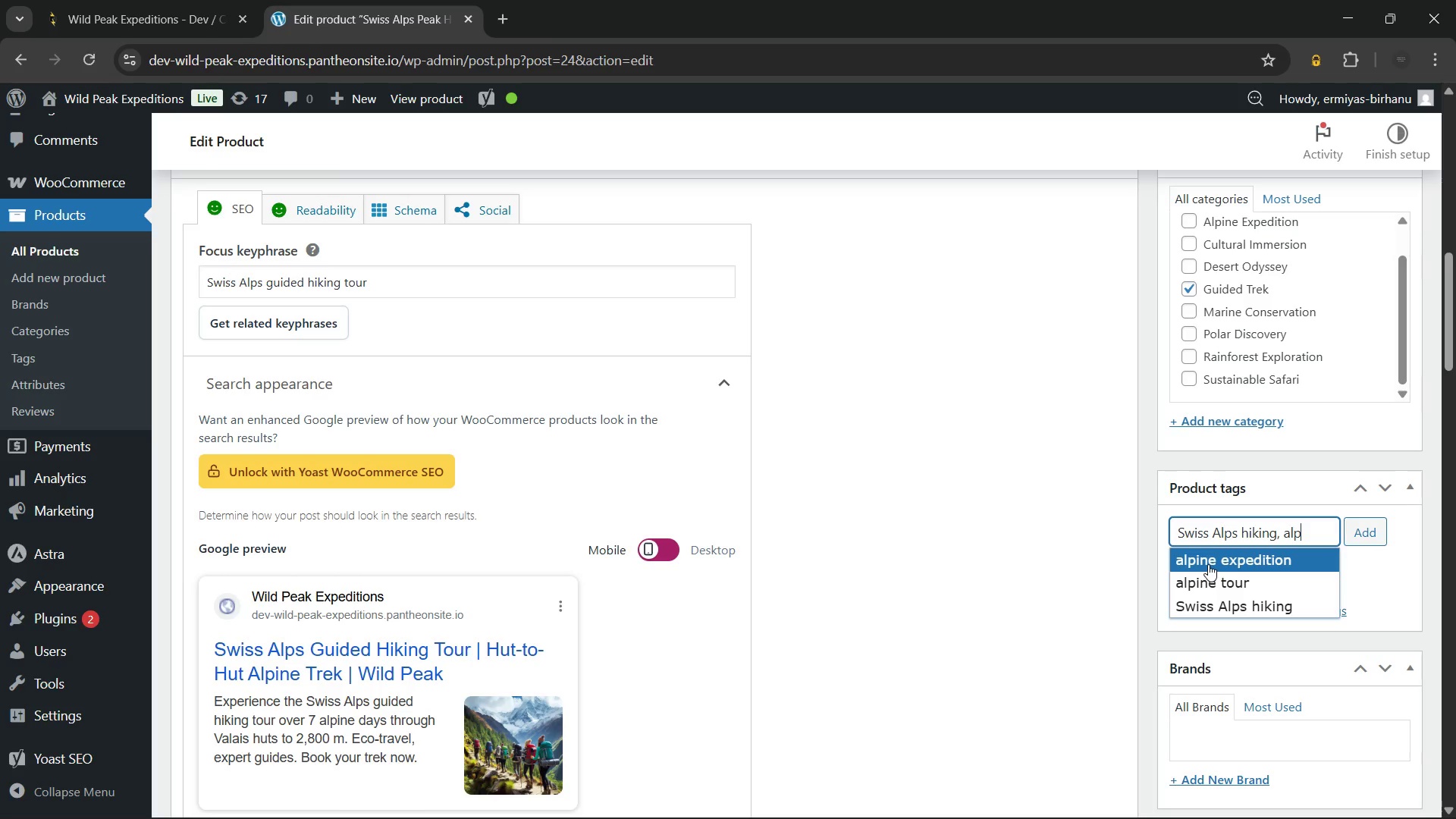 
left_click([1210, 582])
 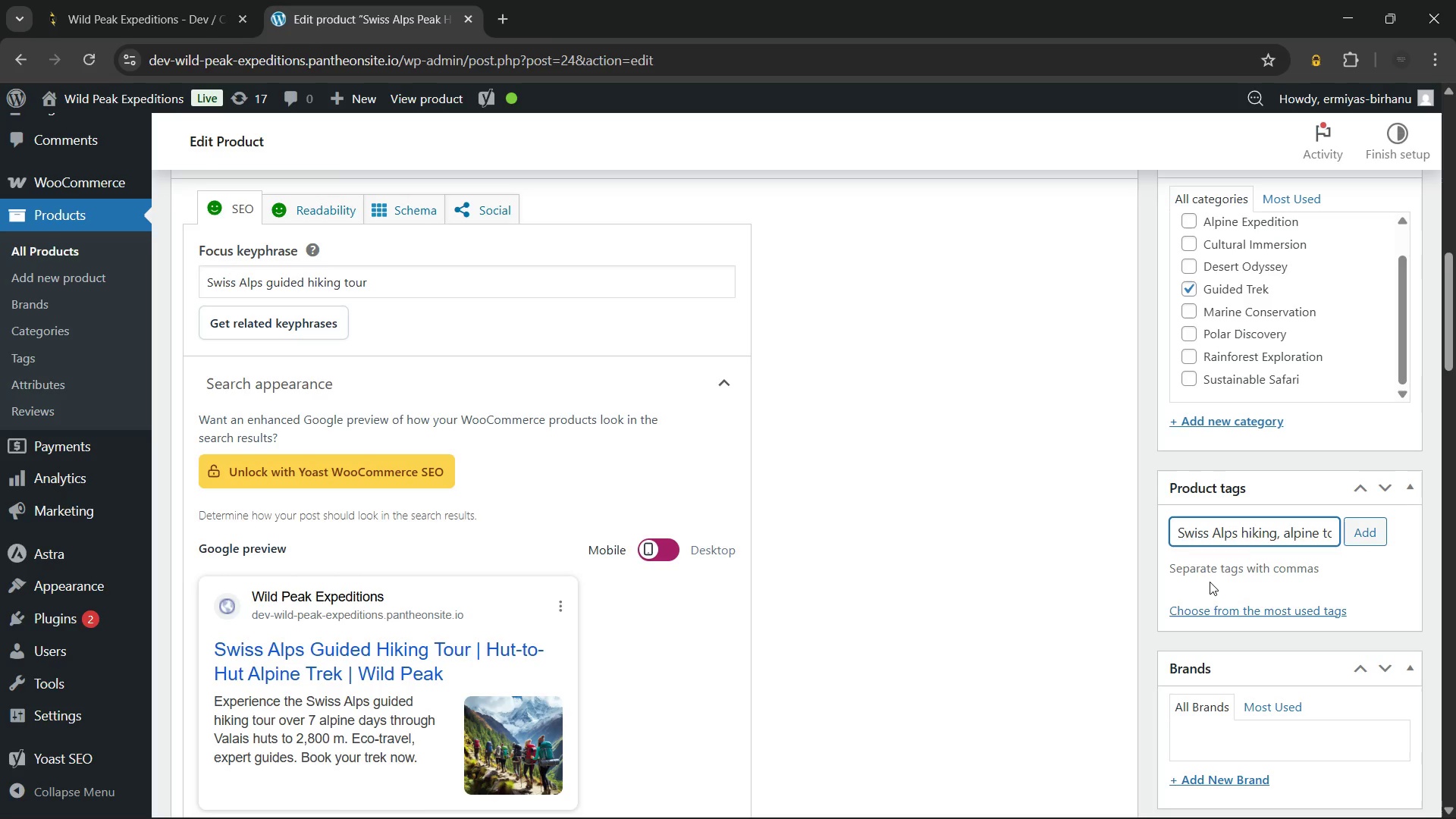 
type(gui)
 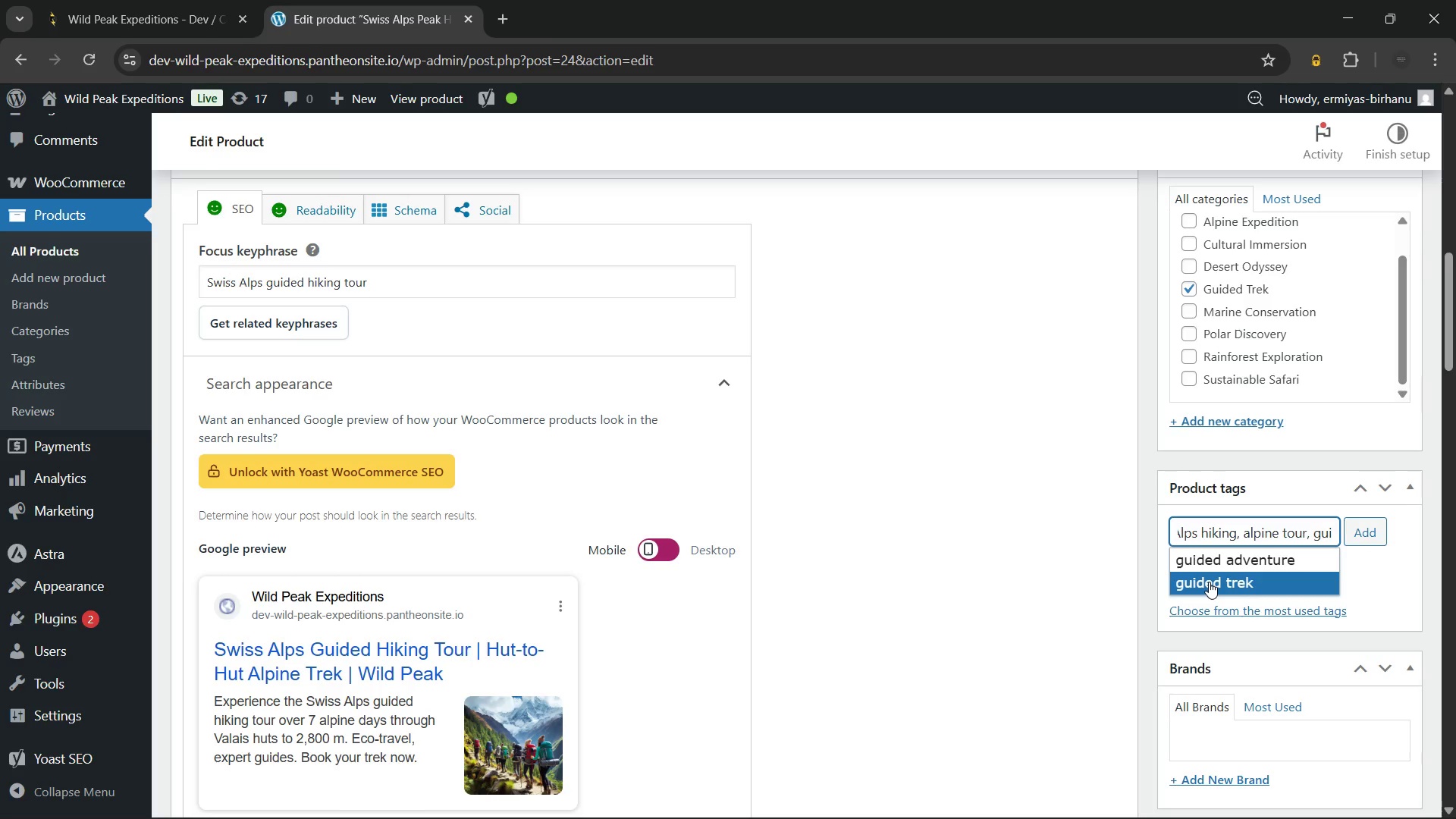 
left_click([1208, 581])
 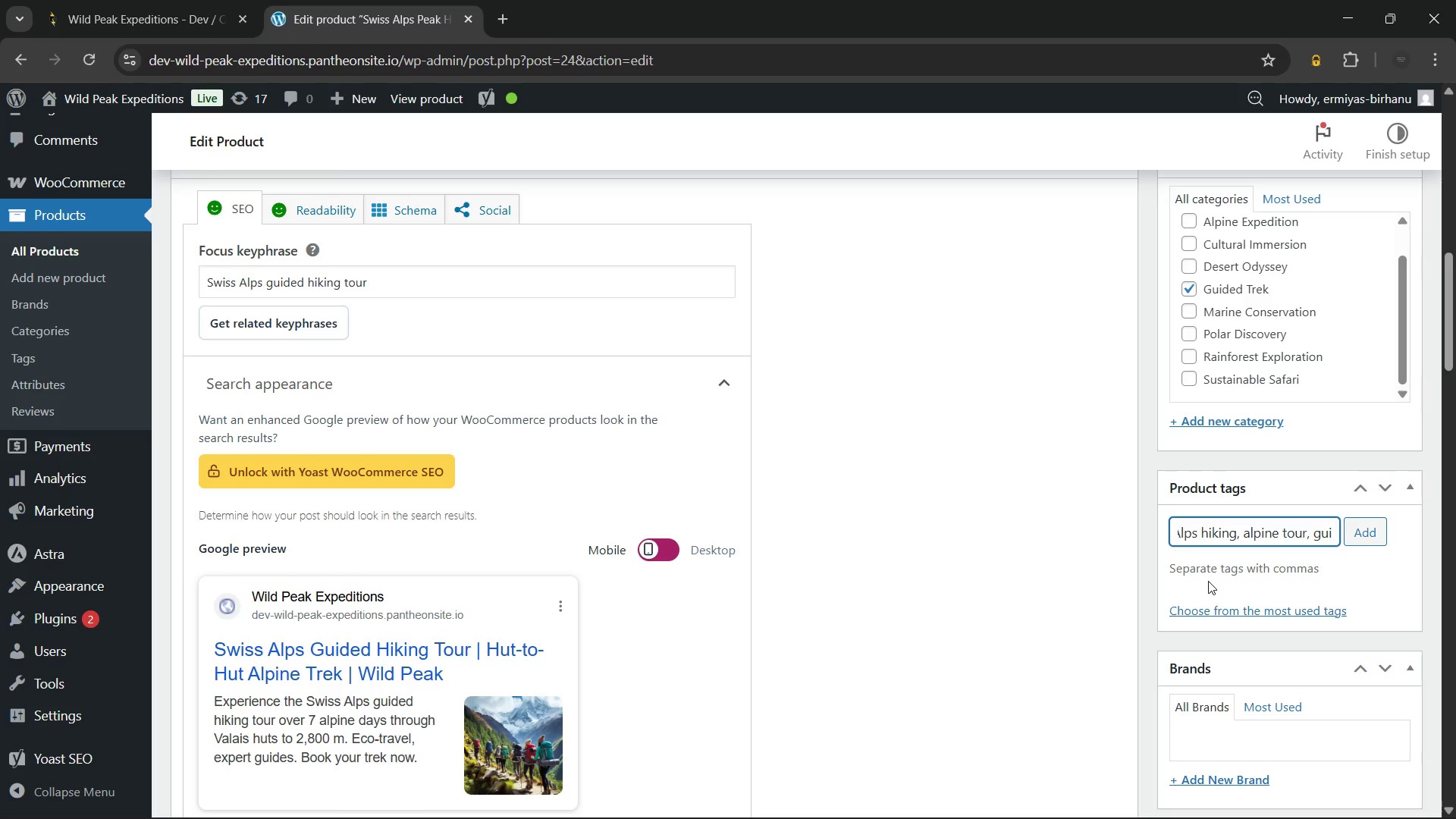 
type(eco)
 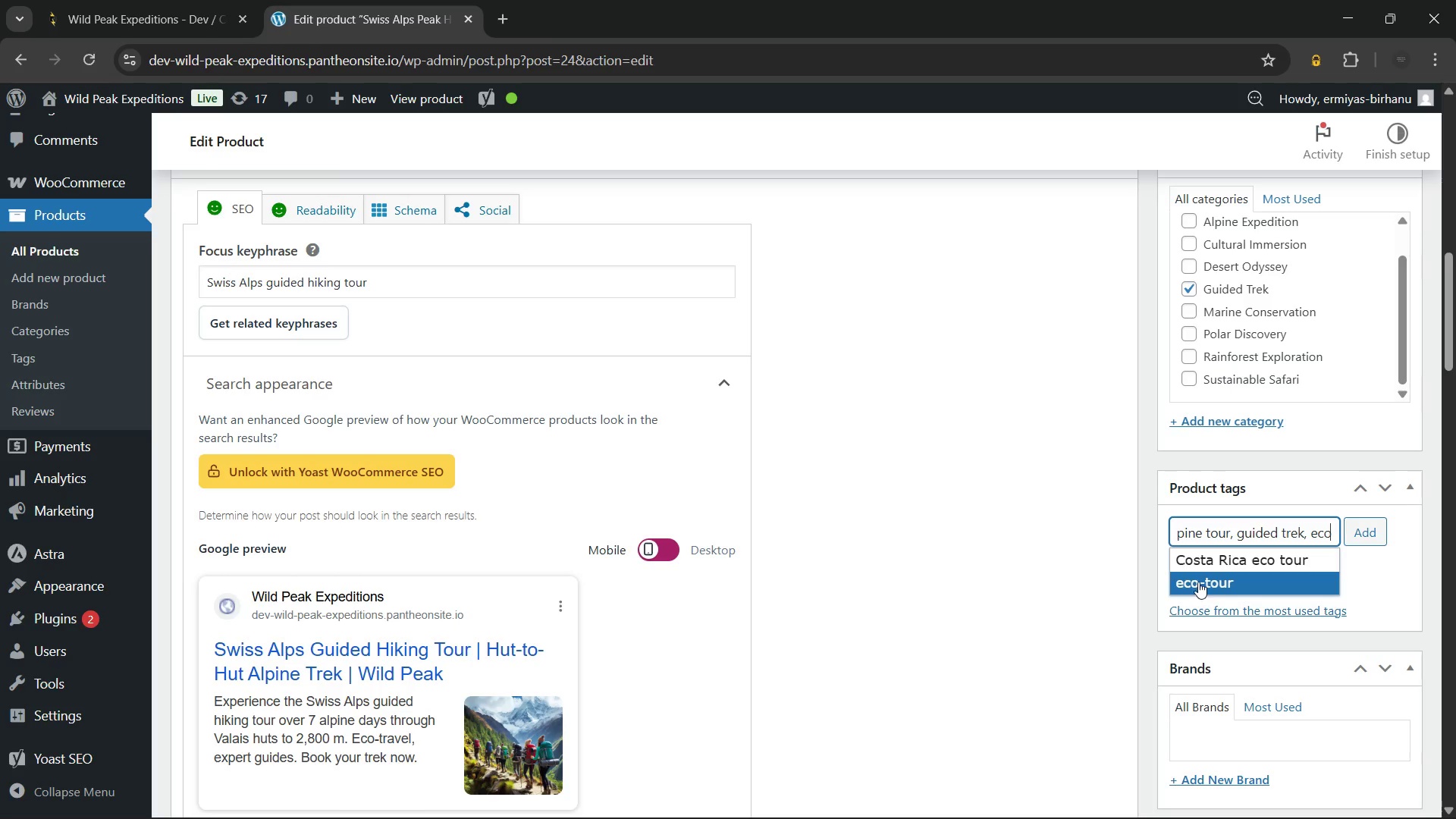 
left_click([1199, 579])
 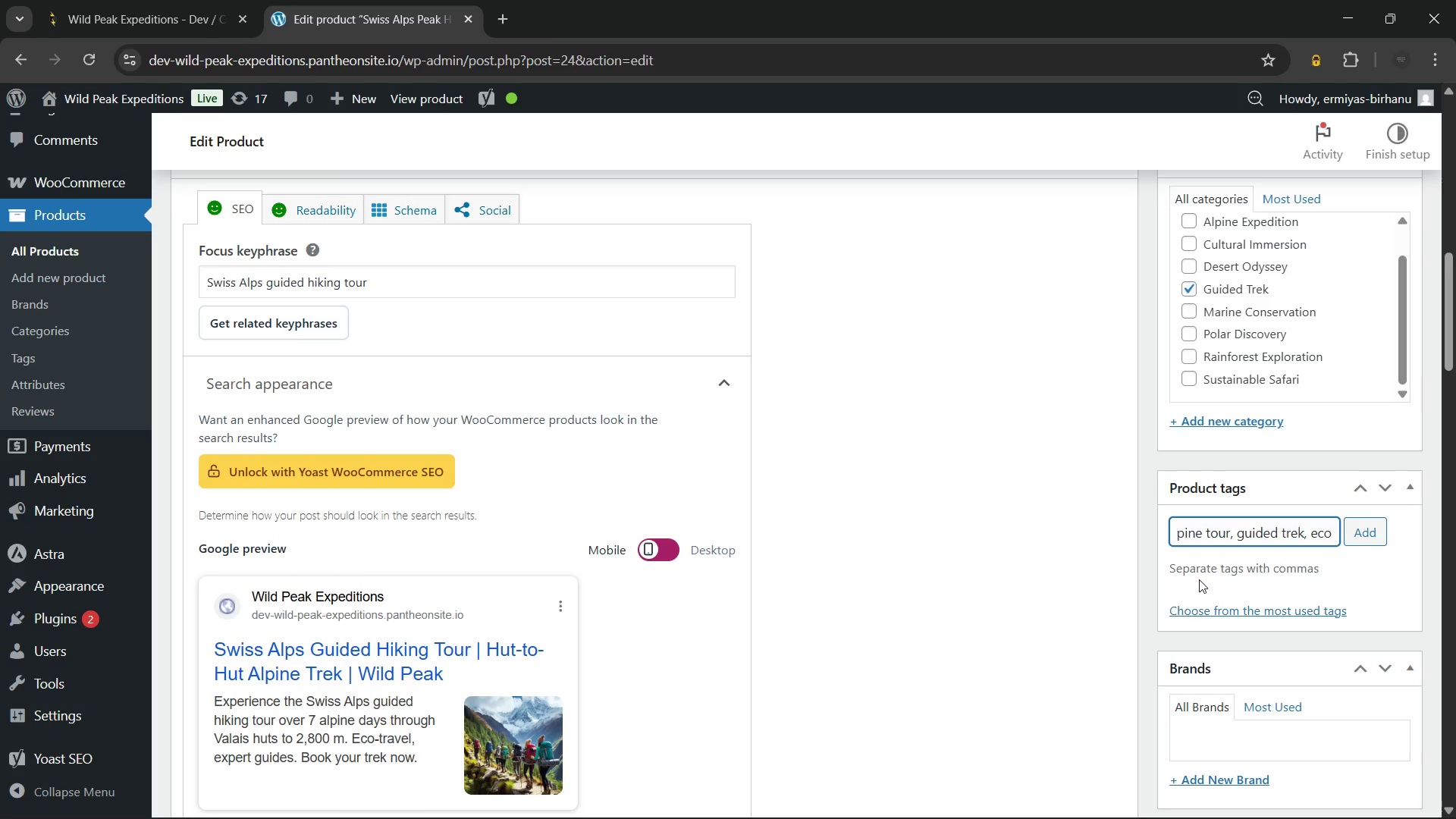 
type(gui)
 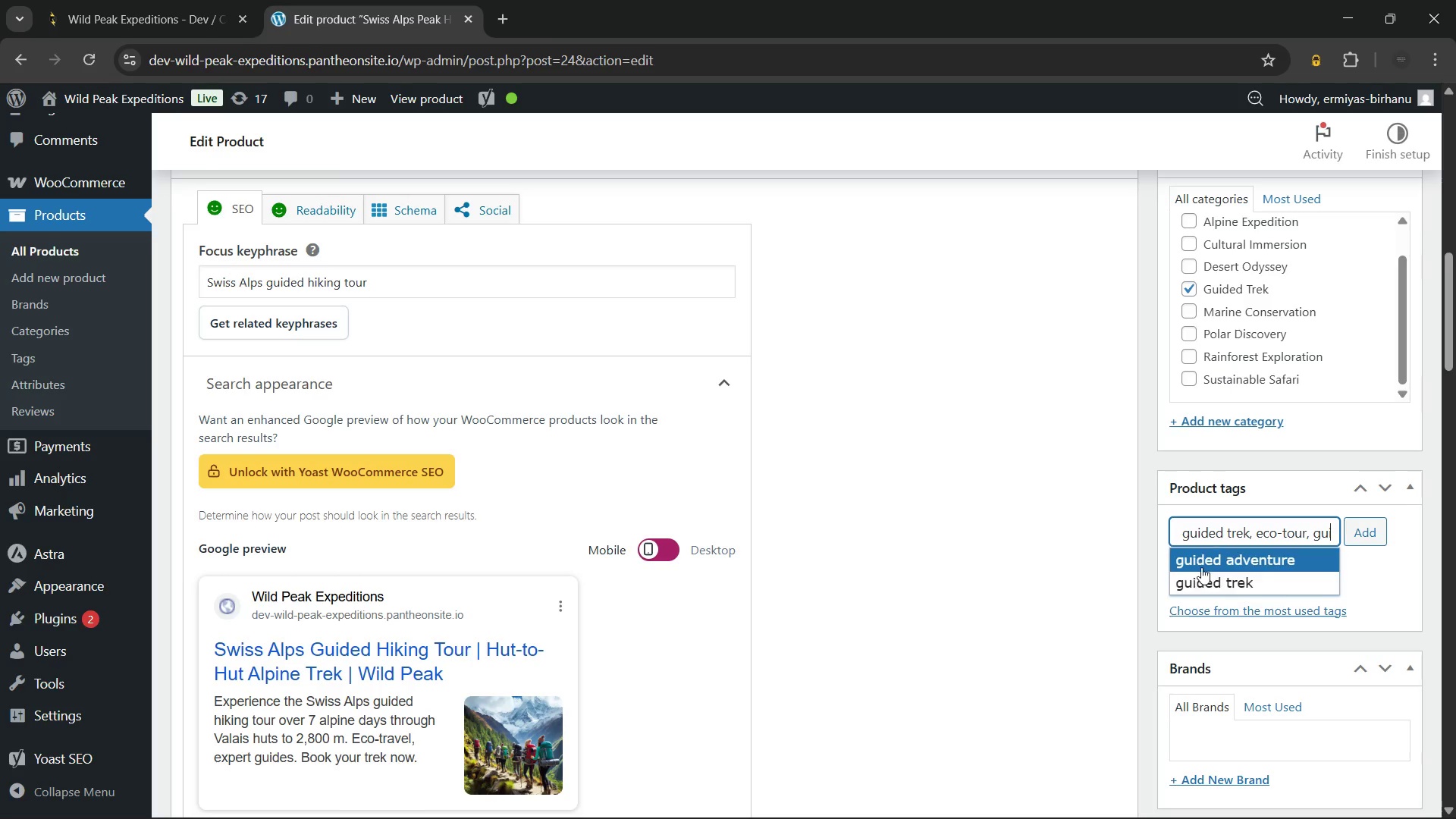 
left_click([1201, 559])
 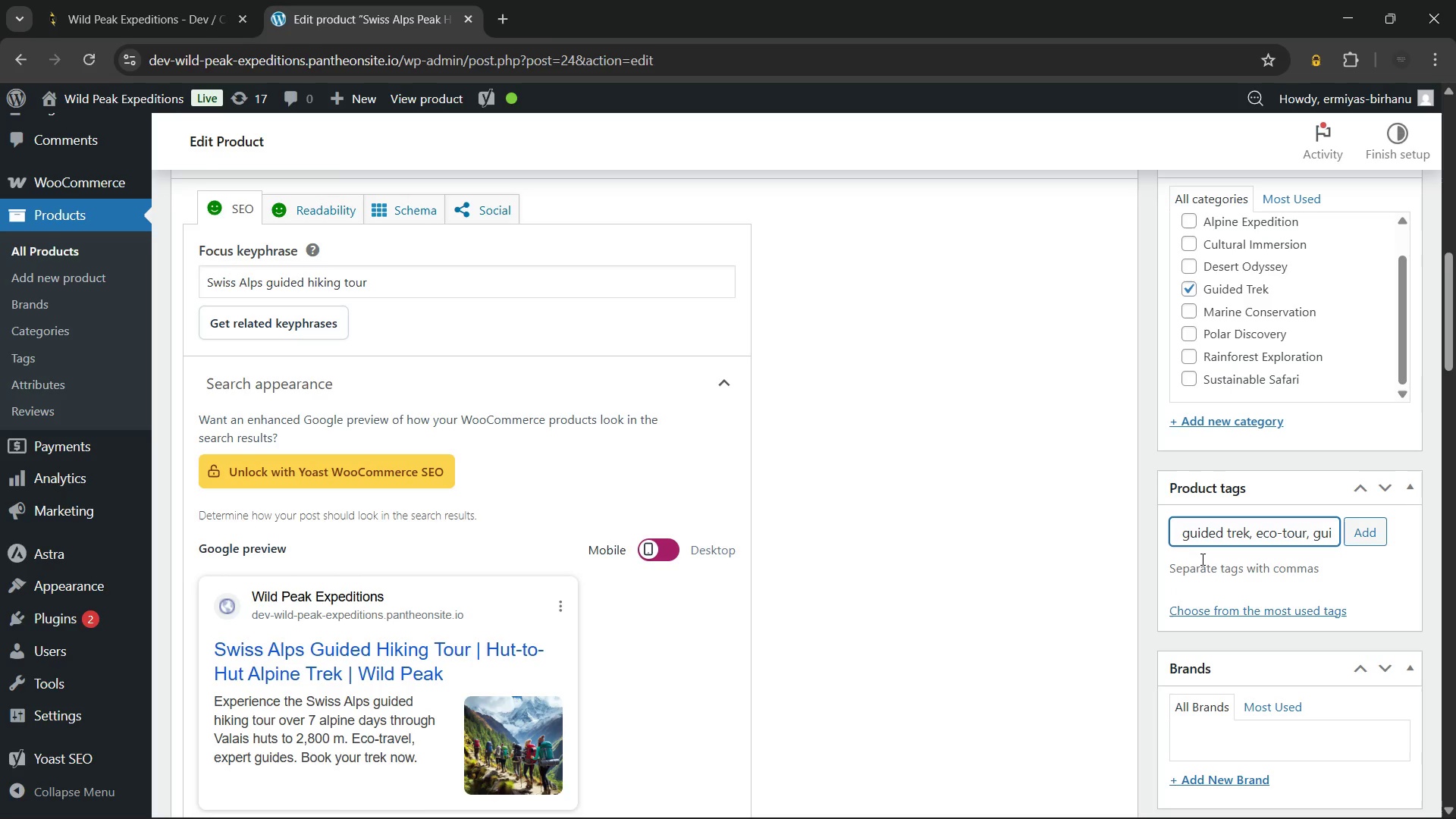 
type(moun)
 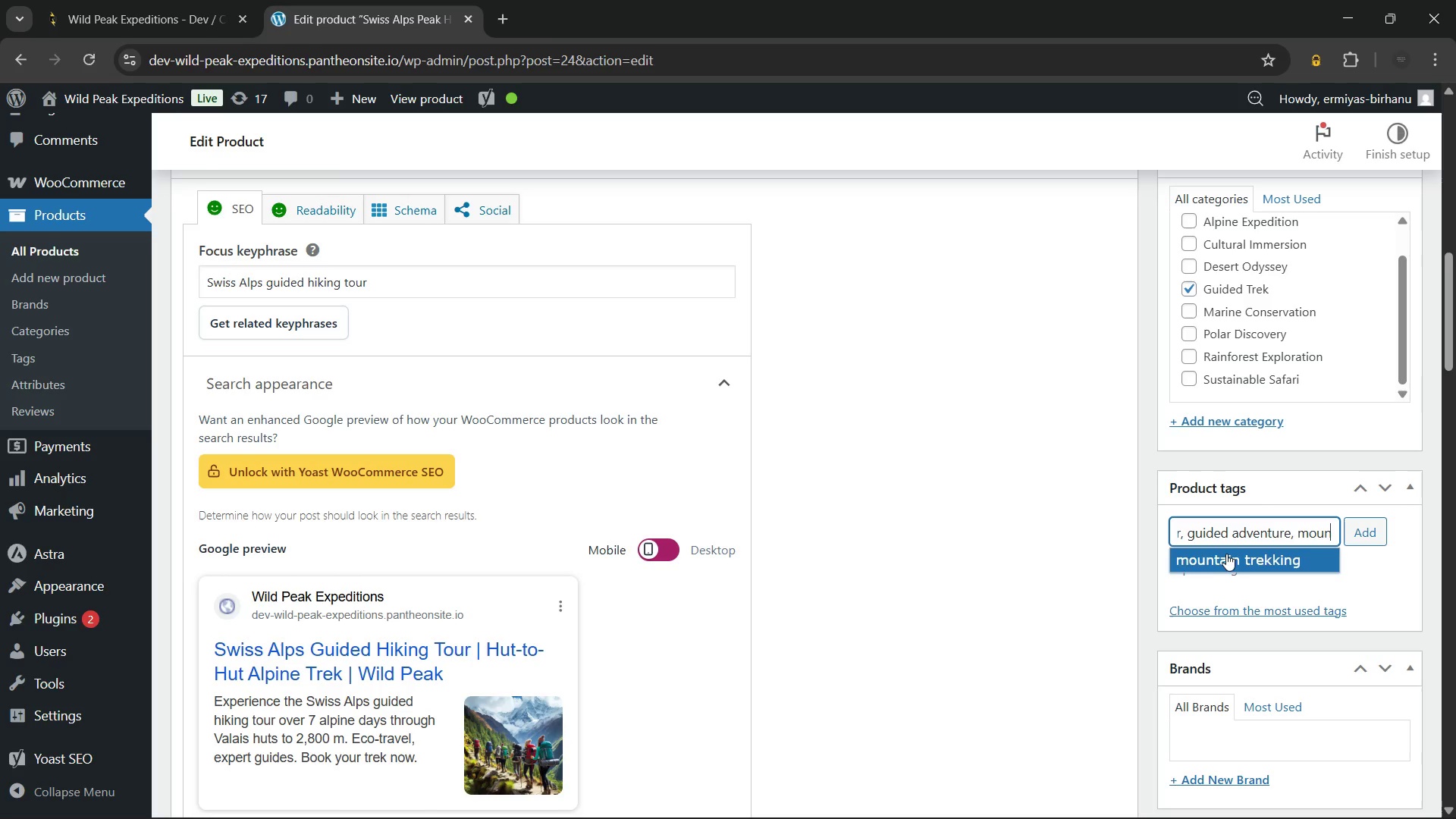 
left_click([1230, 553])
 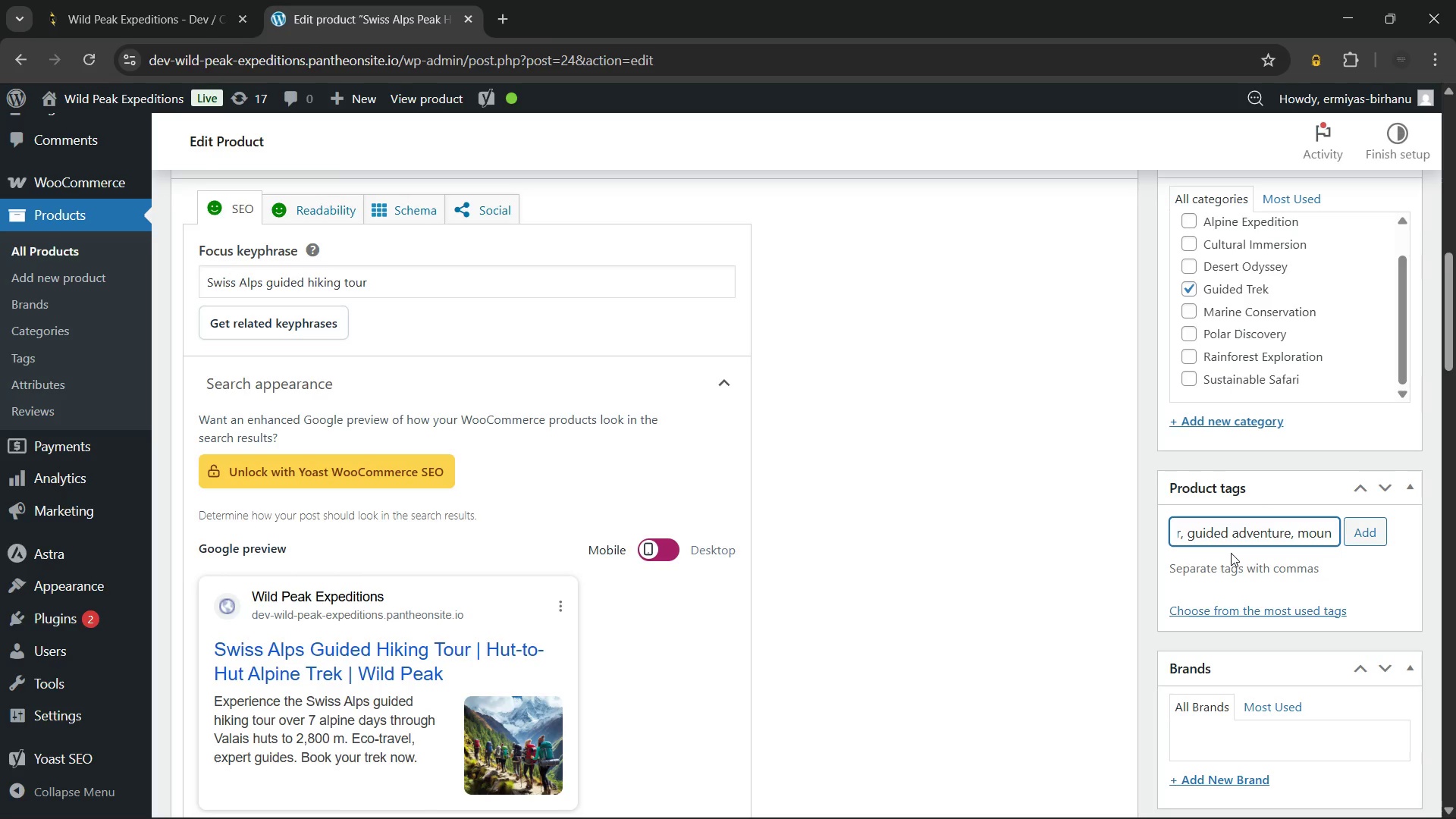 
type(low)
 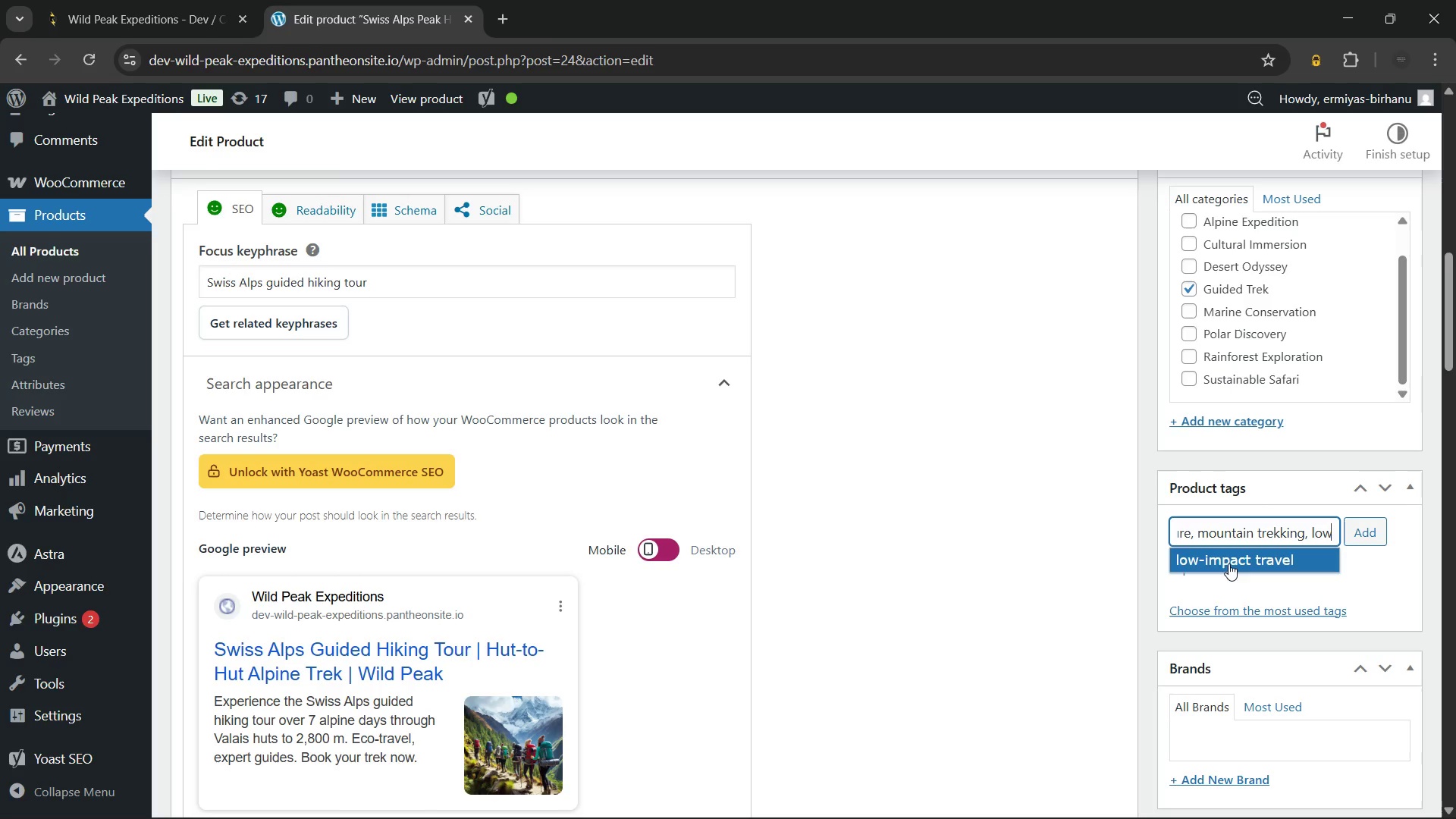 
left_click([1228, 558])
 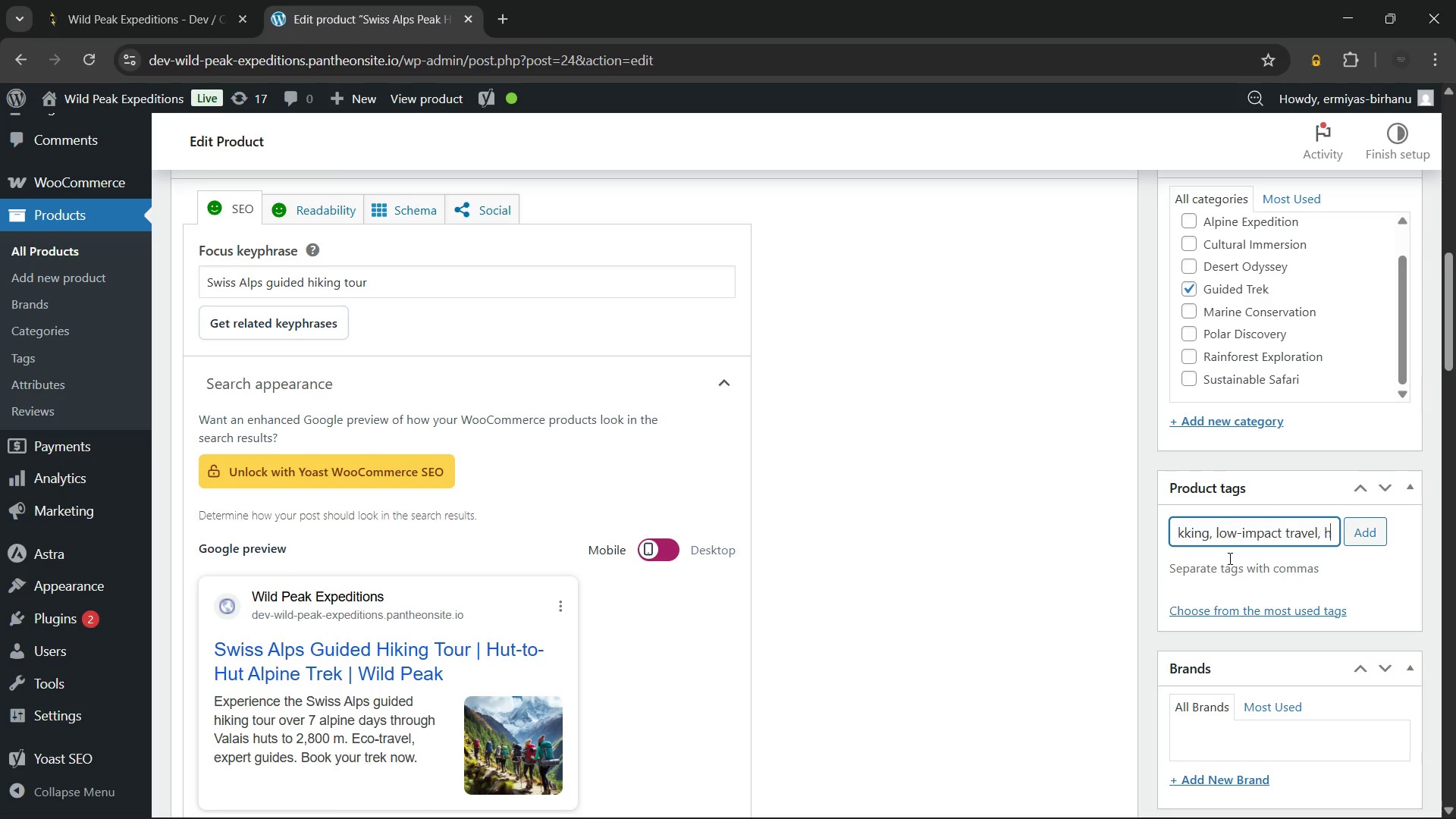 
type(hu)
 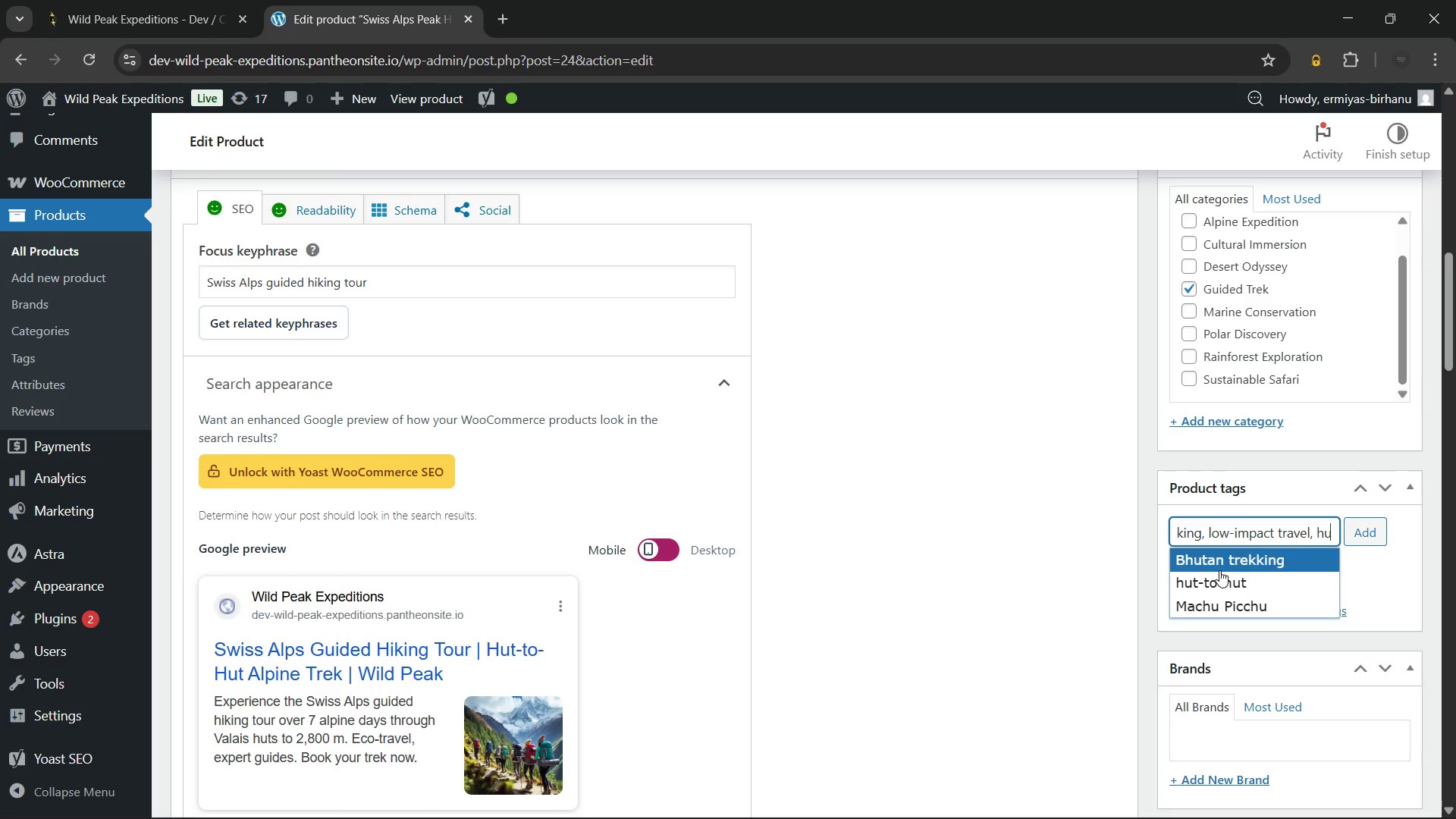 
left_click([1217, 580])
 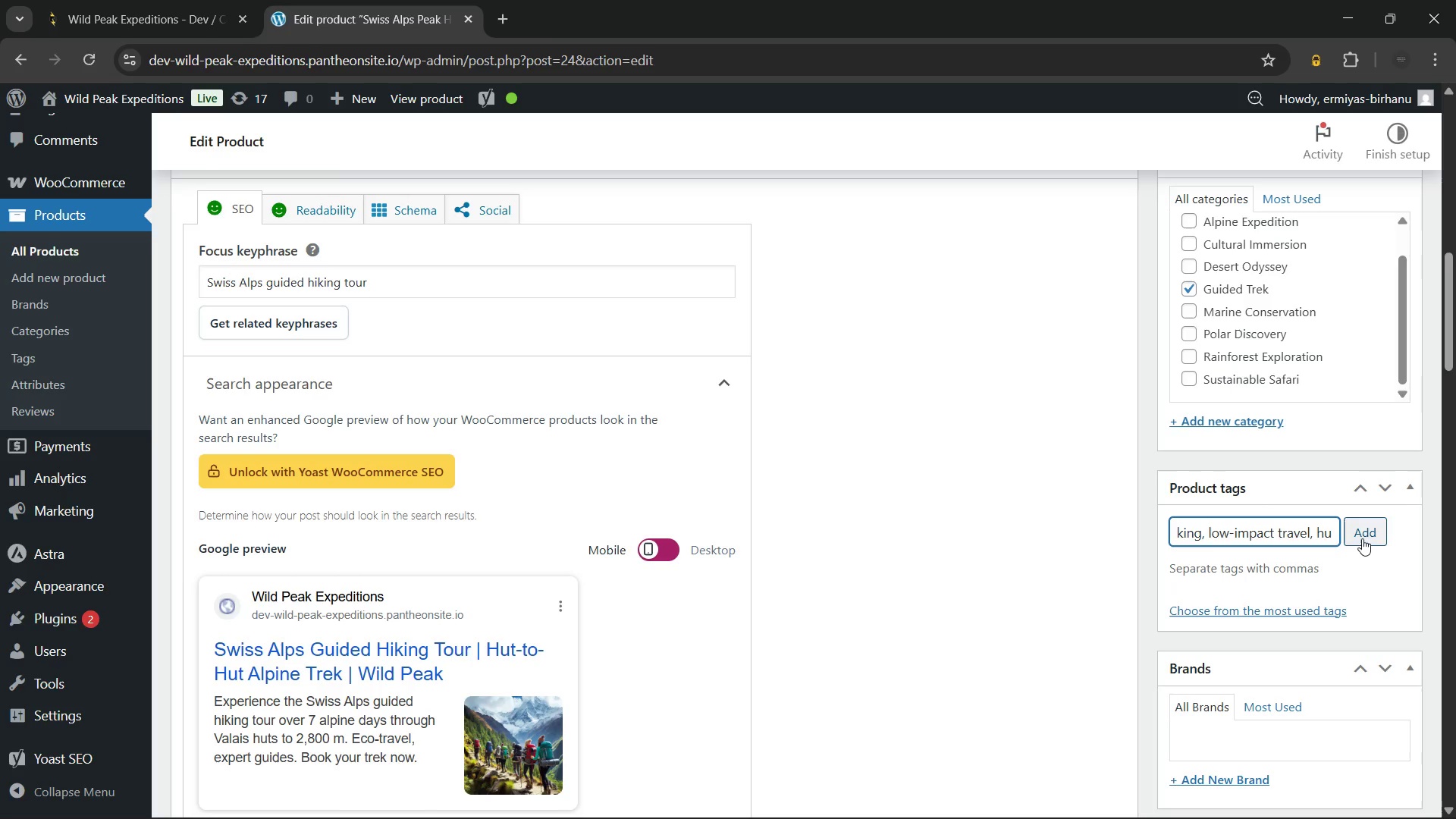 
left_click([1362, 535])
 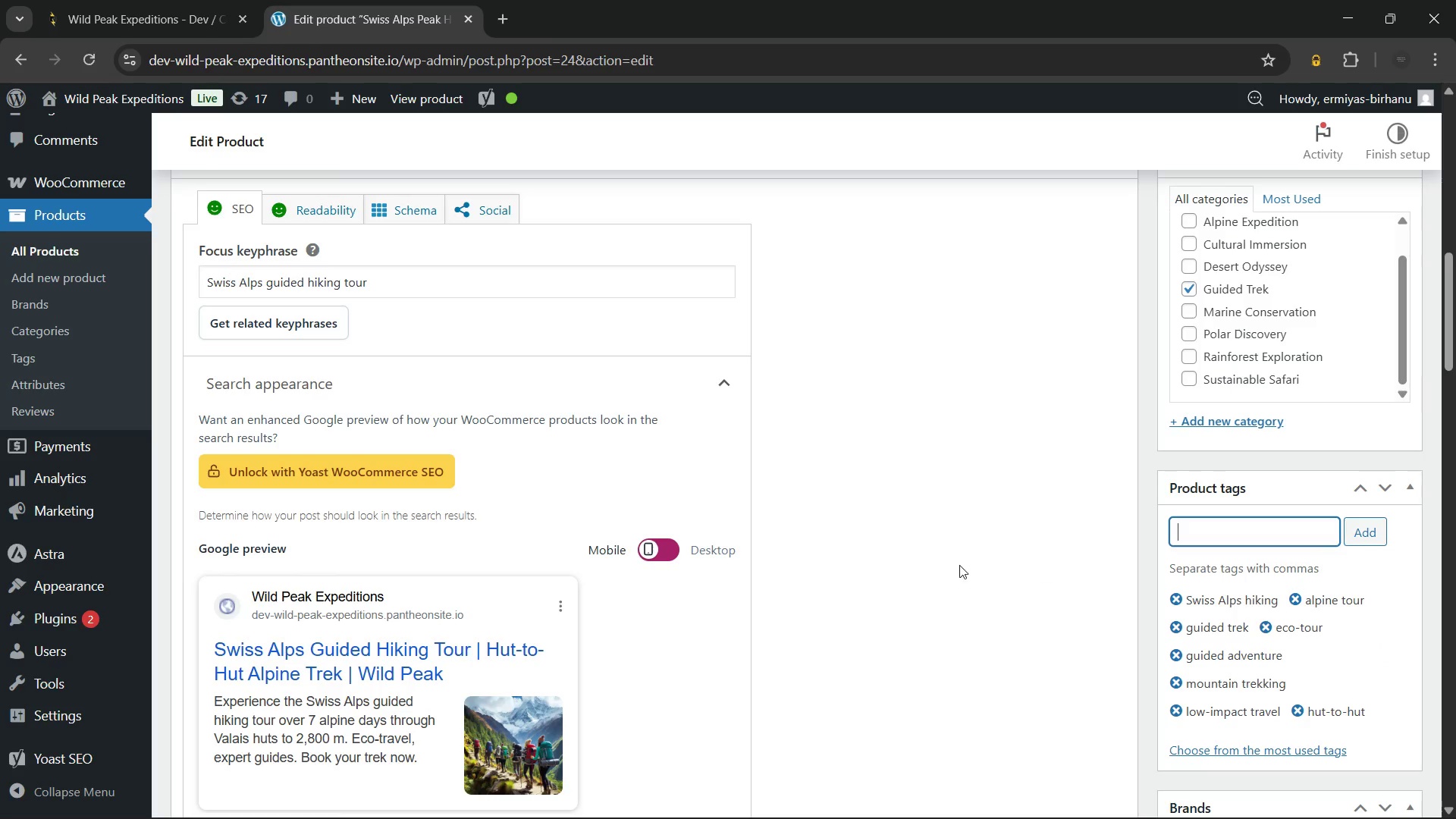 
scroll: coordinate [931, 562], scroll_direction: down, amount: 13.0
 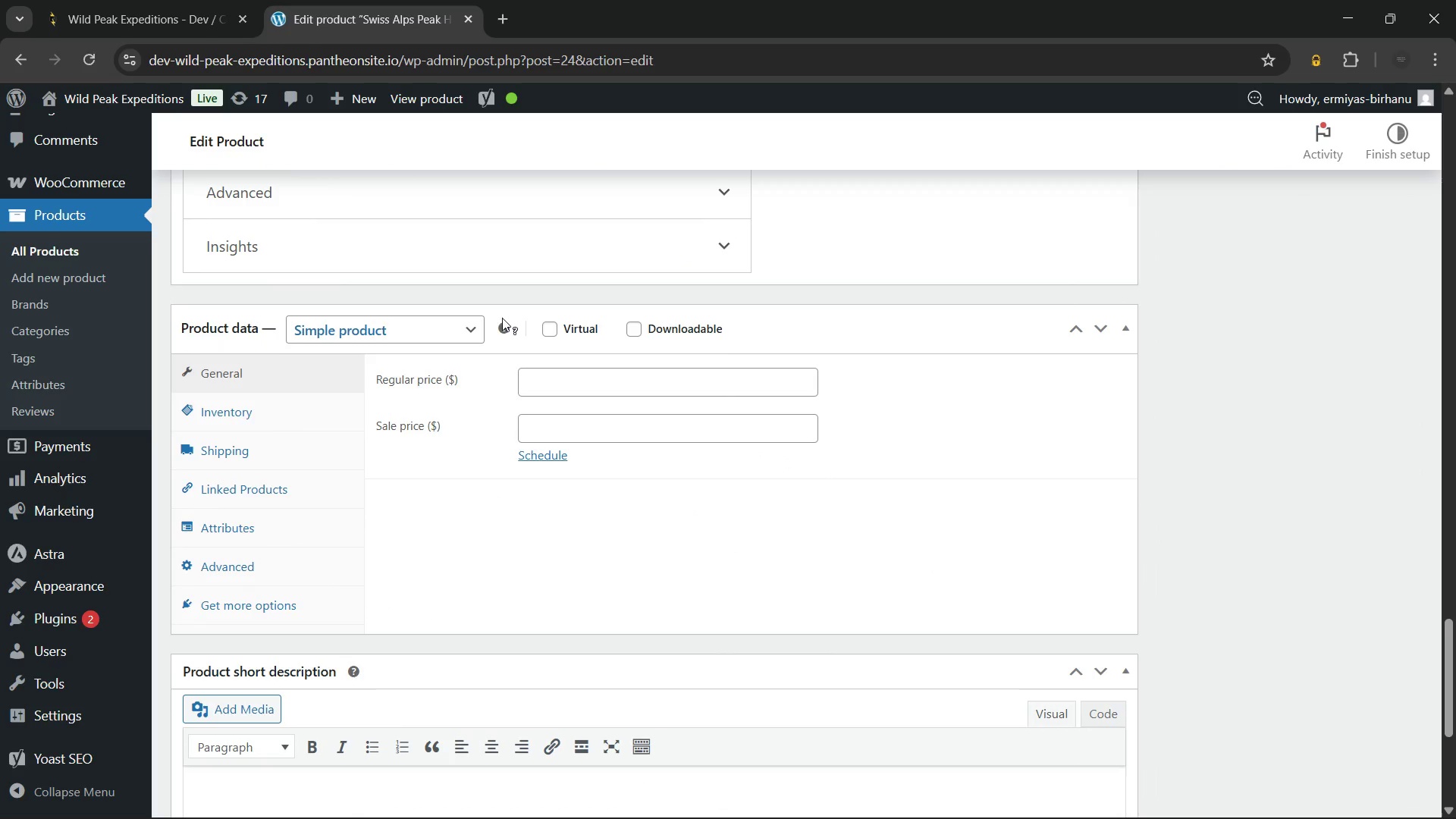 
left_click([555, 326])
 